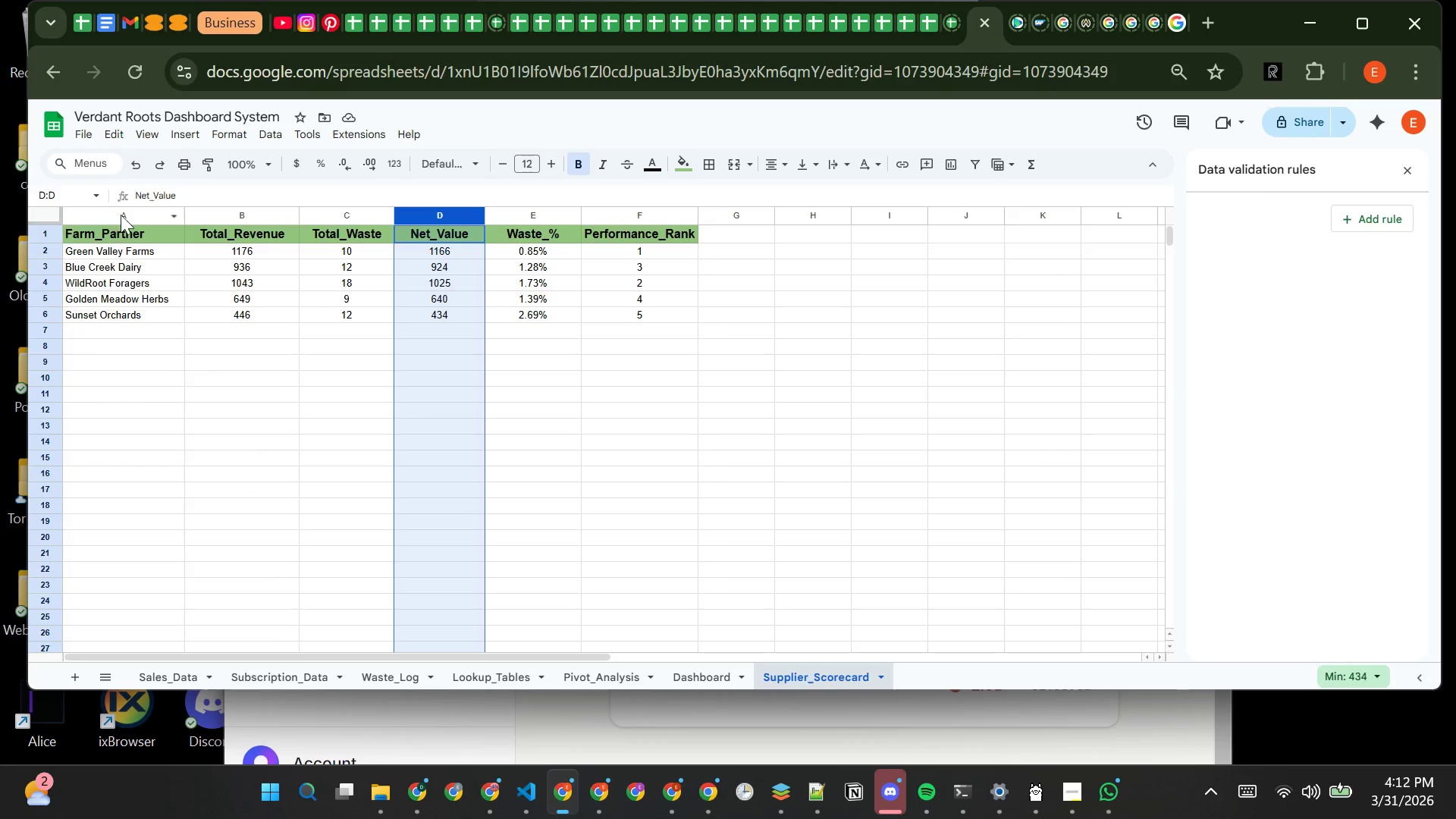 
left_click([124, 215])
 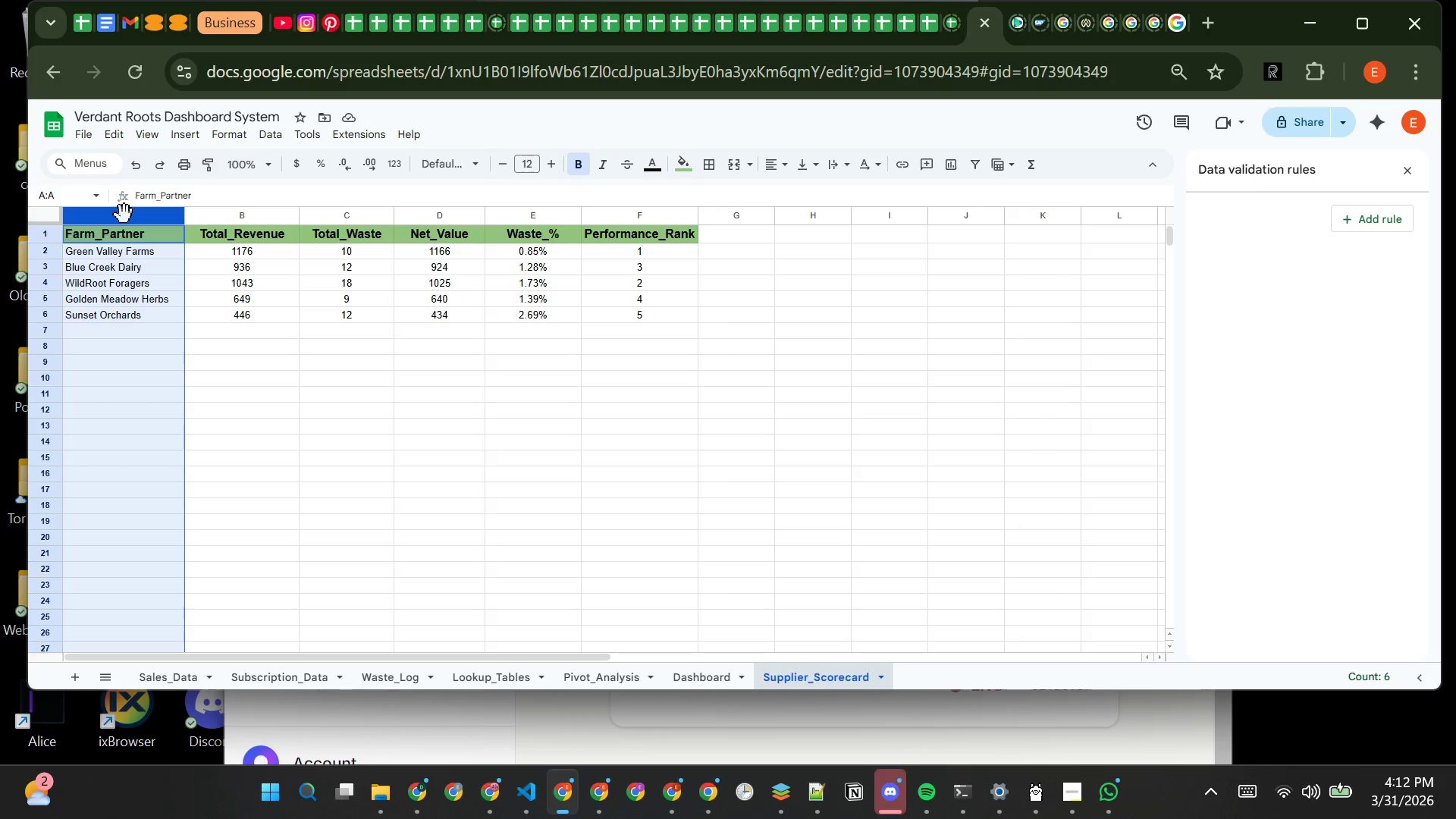 
wait(6.81)
 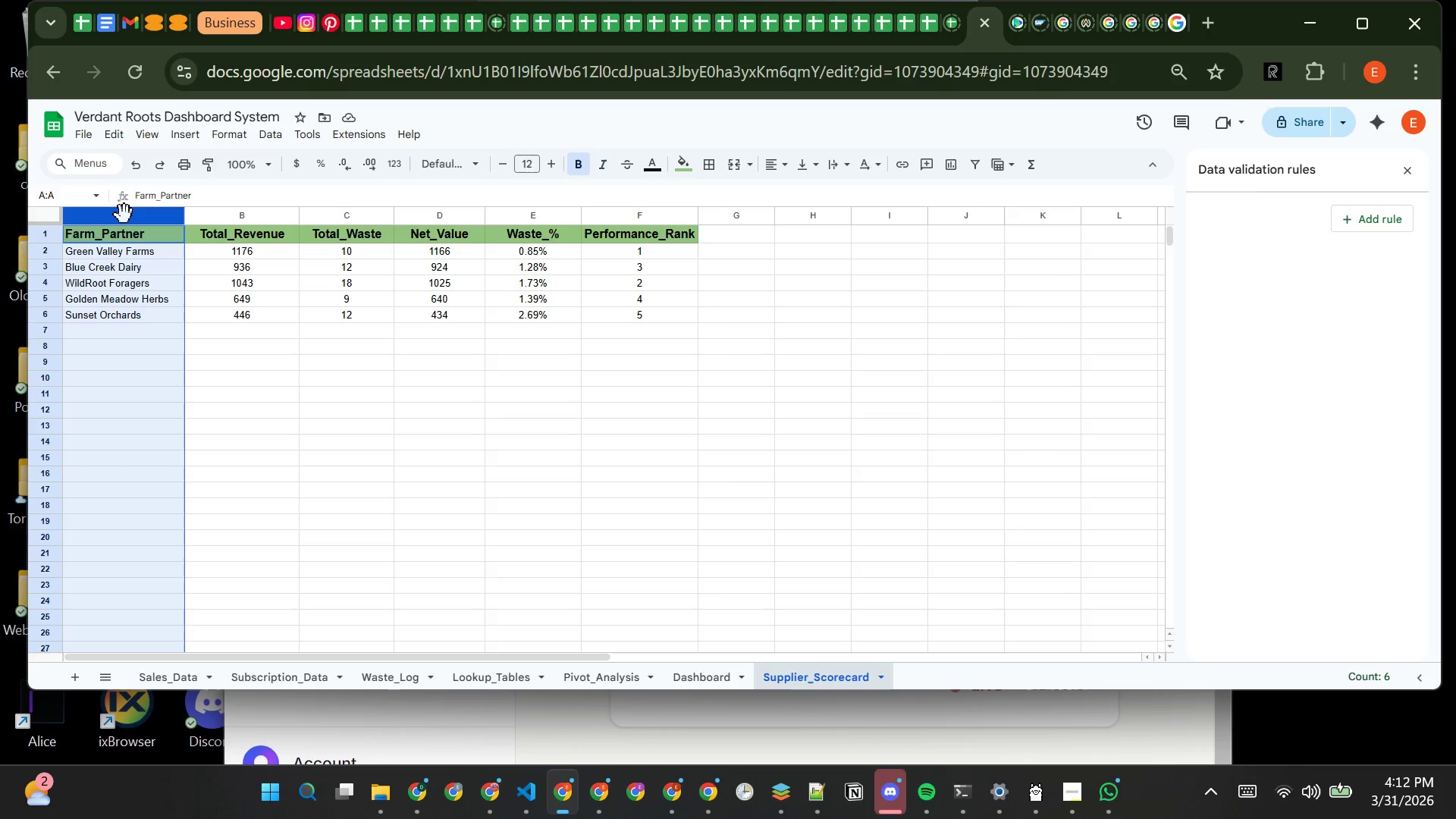 
left_click([142, 237])
 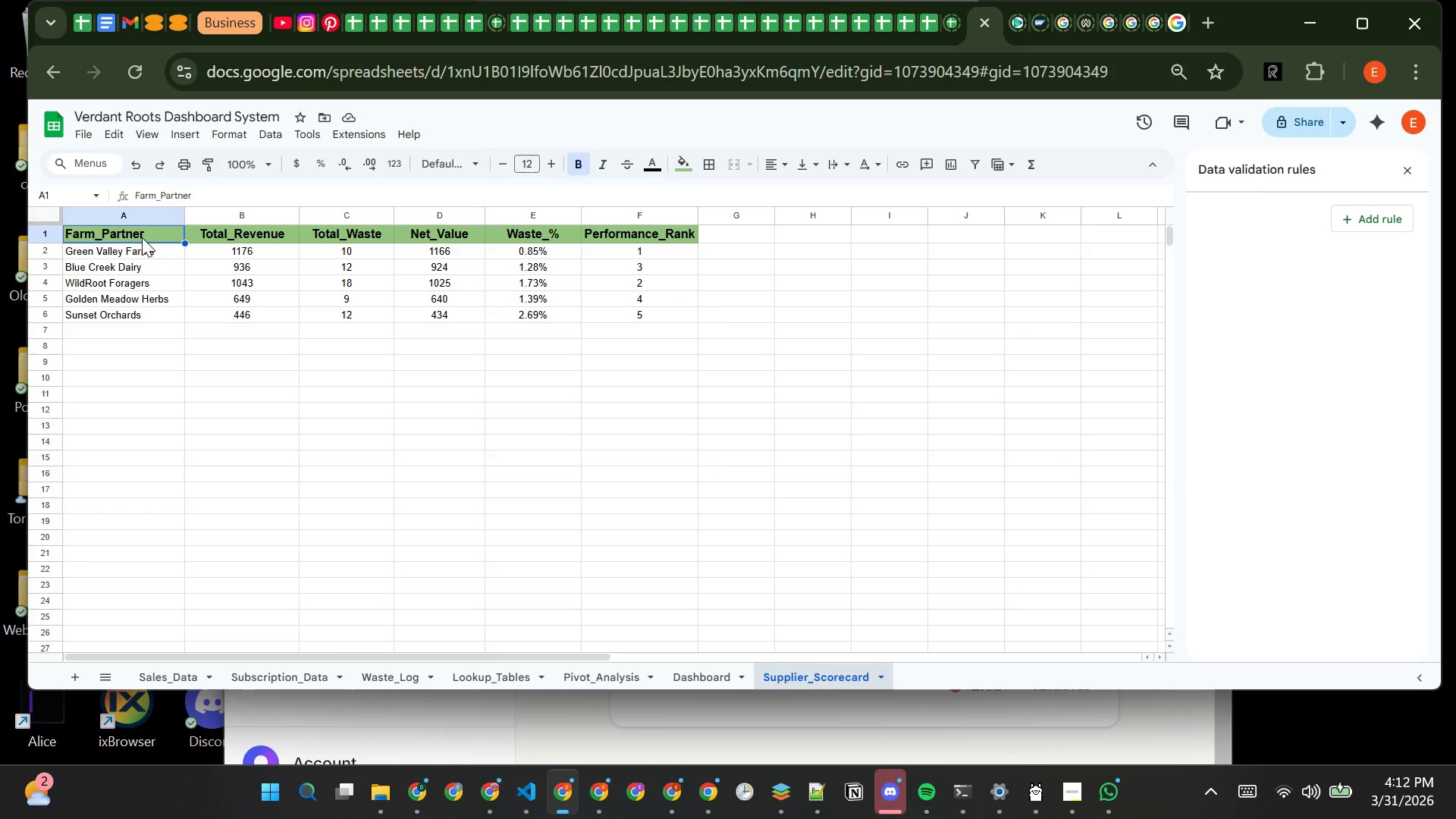 
left_click_drag(start_coordinate=[142, 237], to_coordinate=[626, 322])
 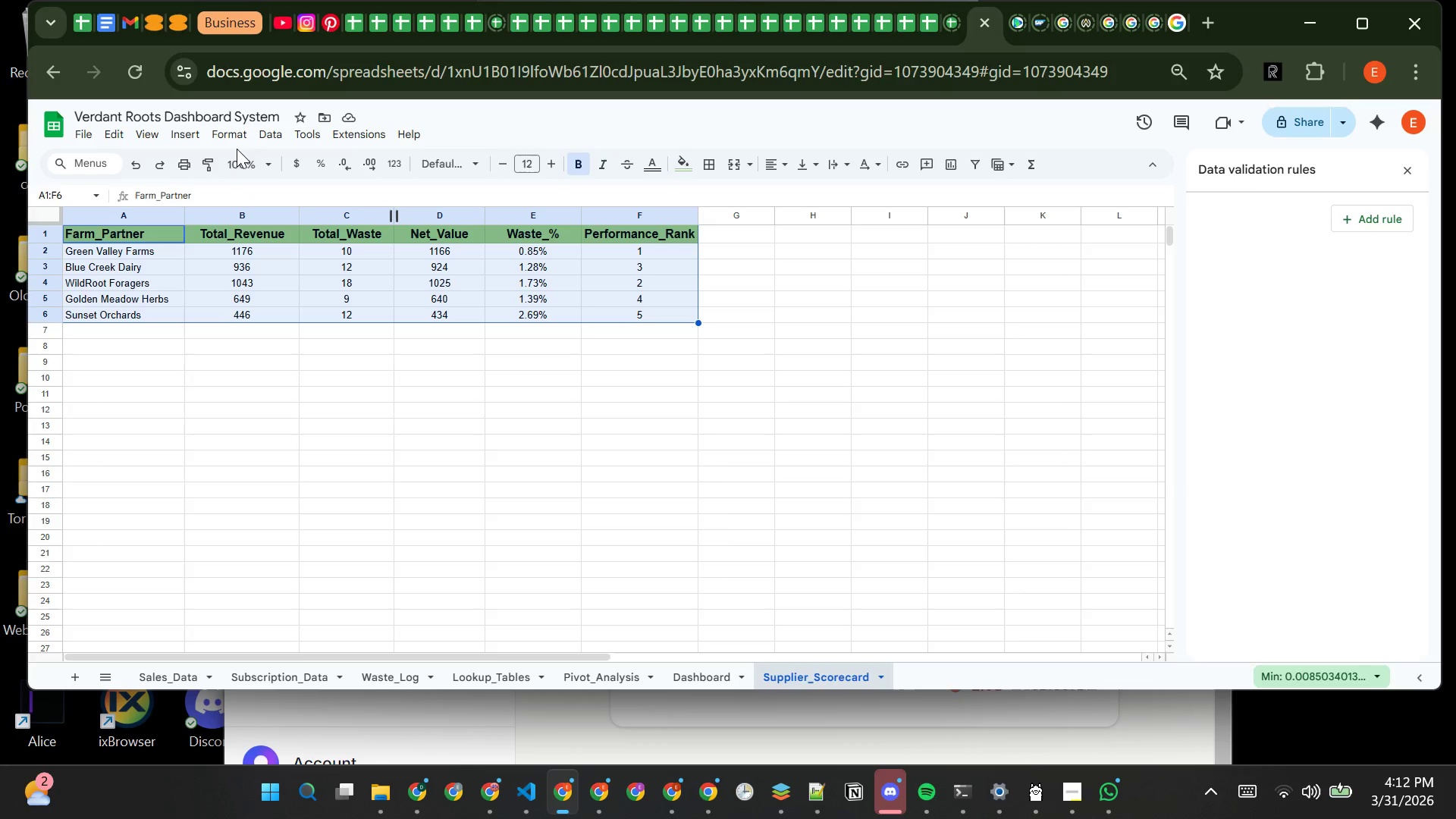 
left_click([267, 133])
 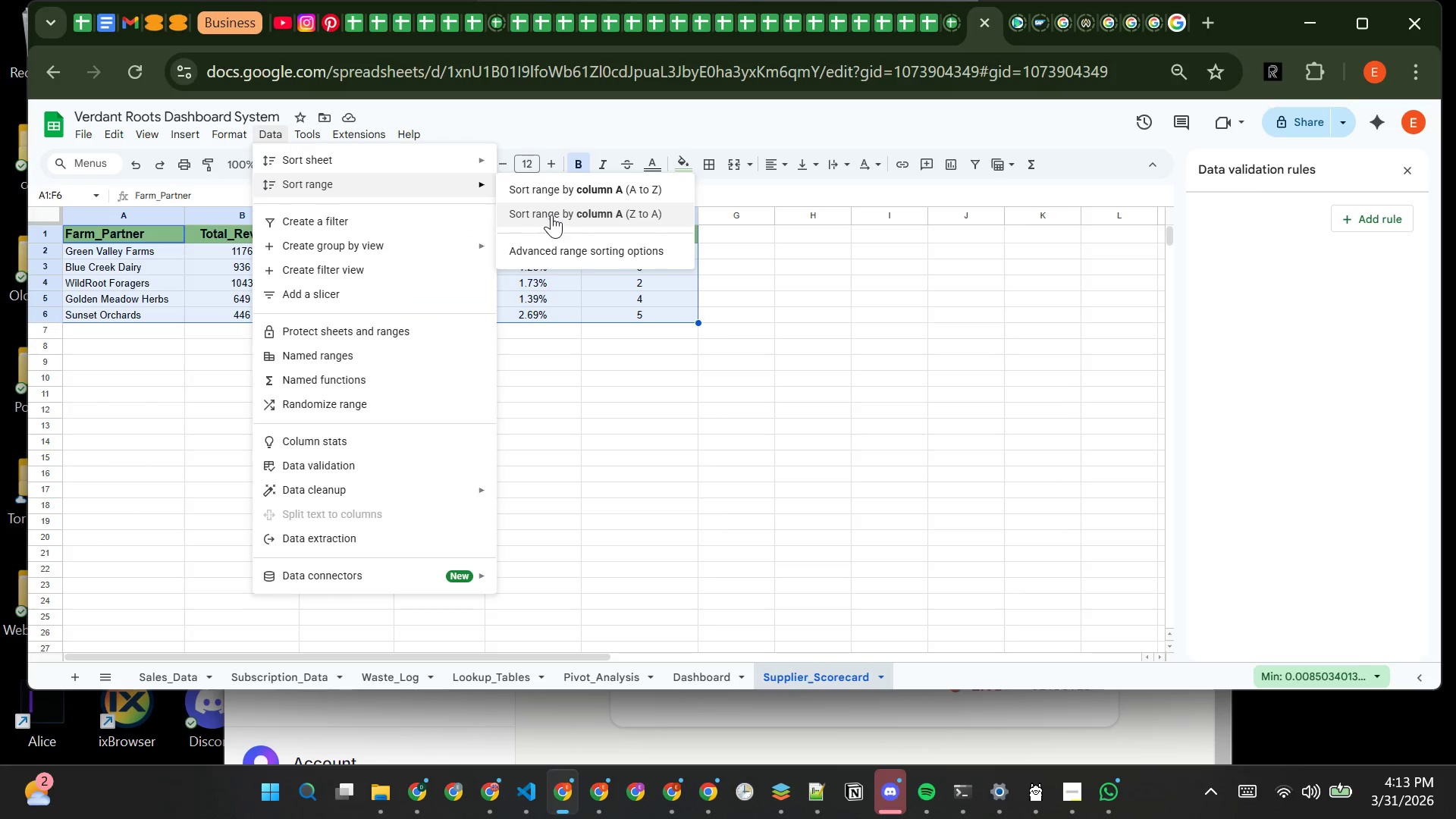 
wait(13.71)
 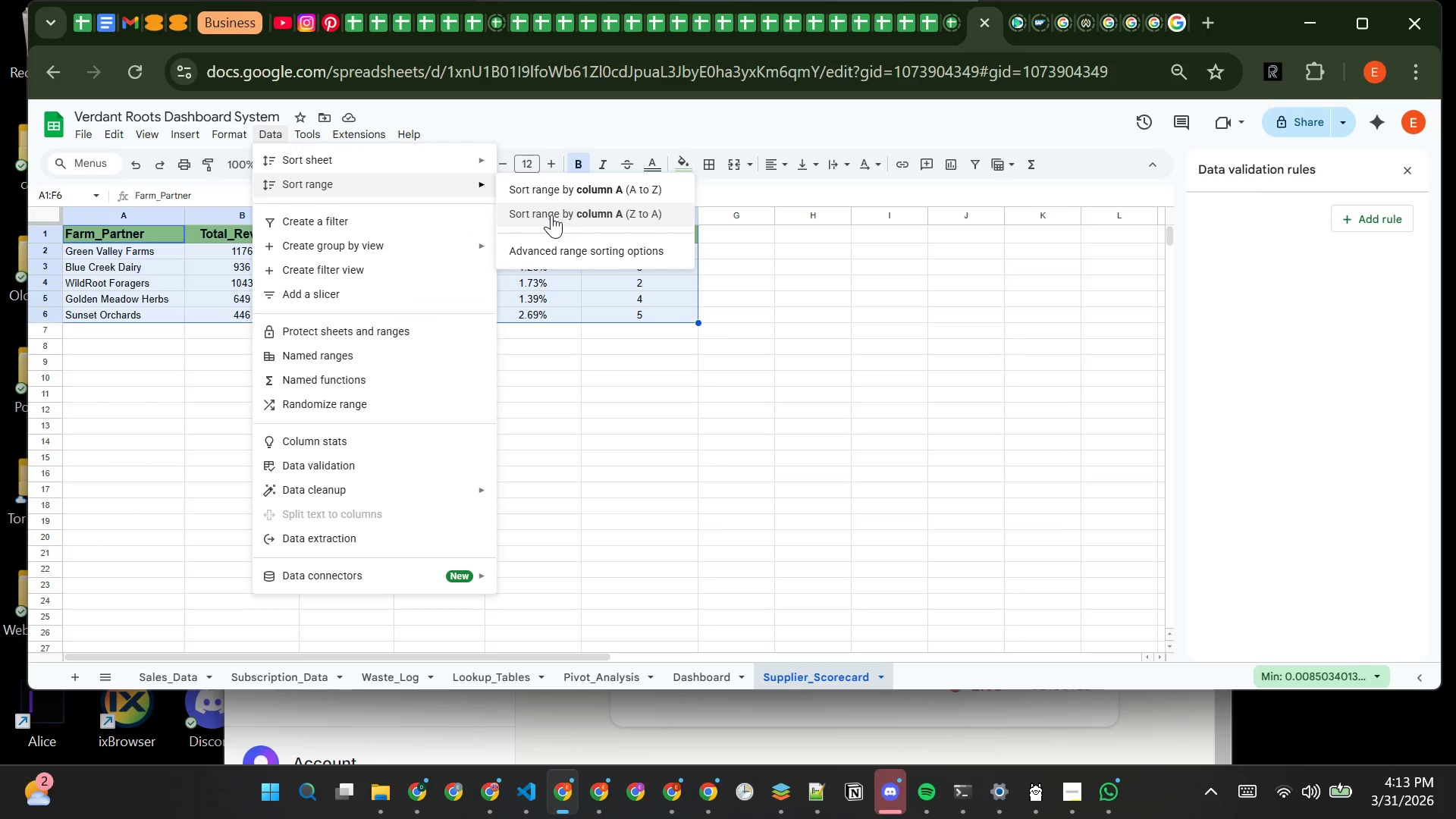 
mouse_move([476, 178])
 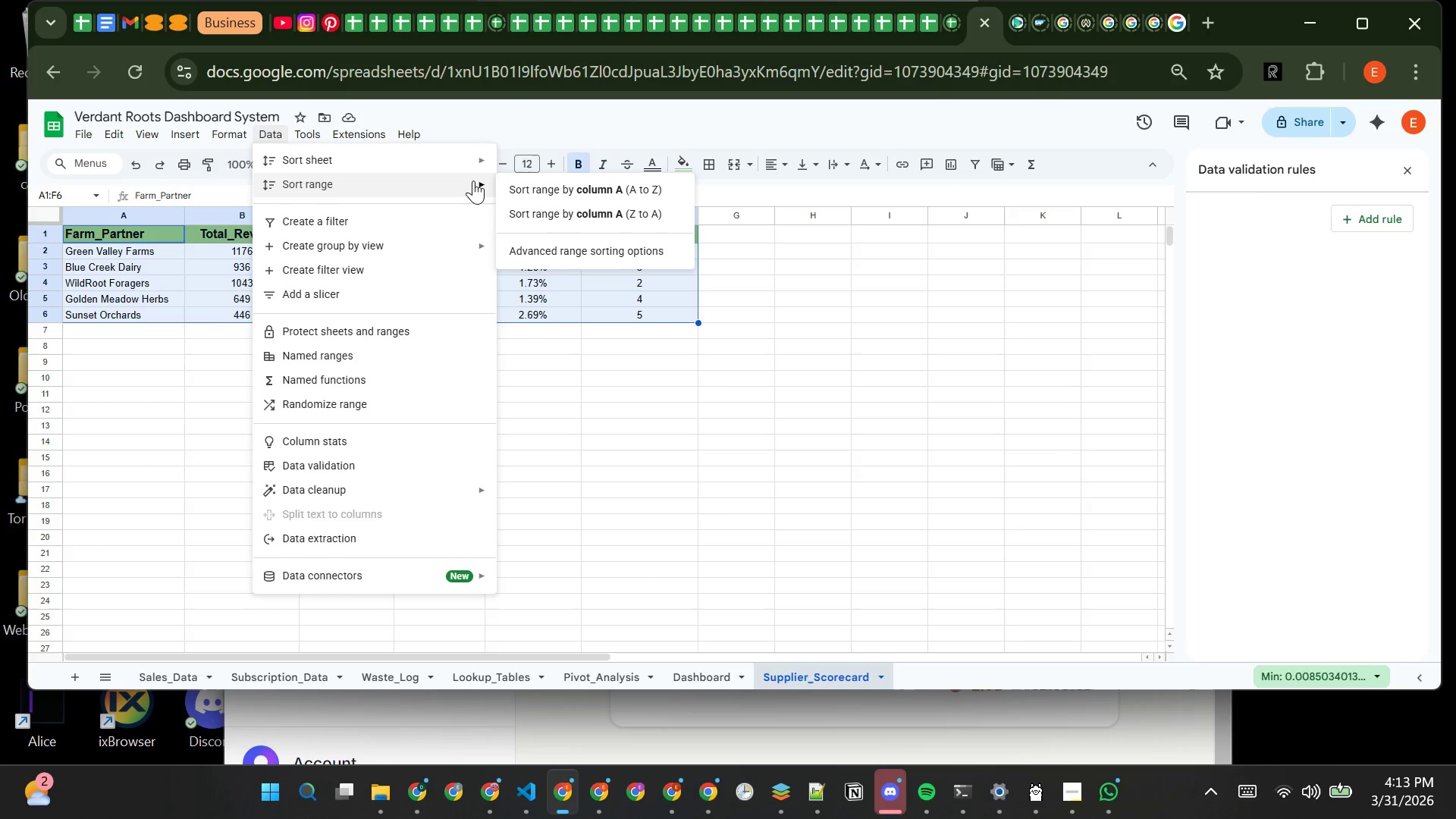 
mouse_move([493, 185])
 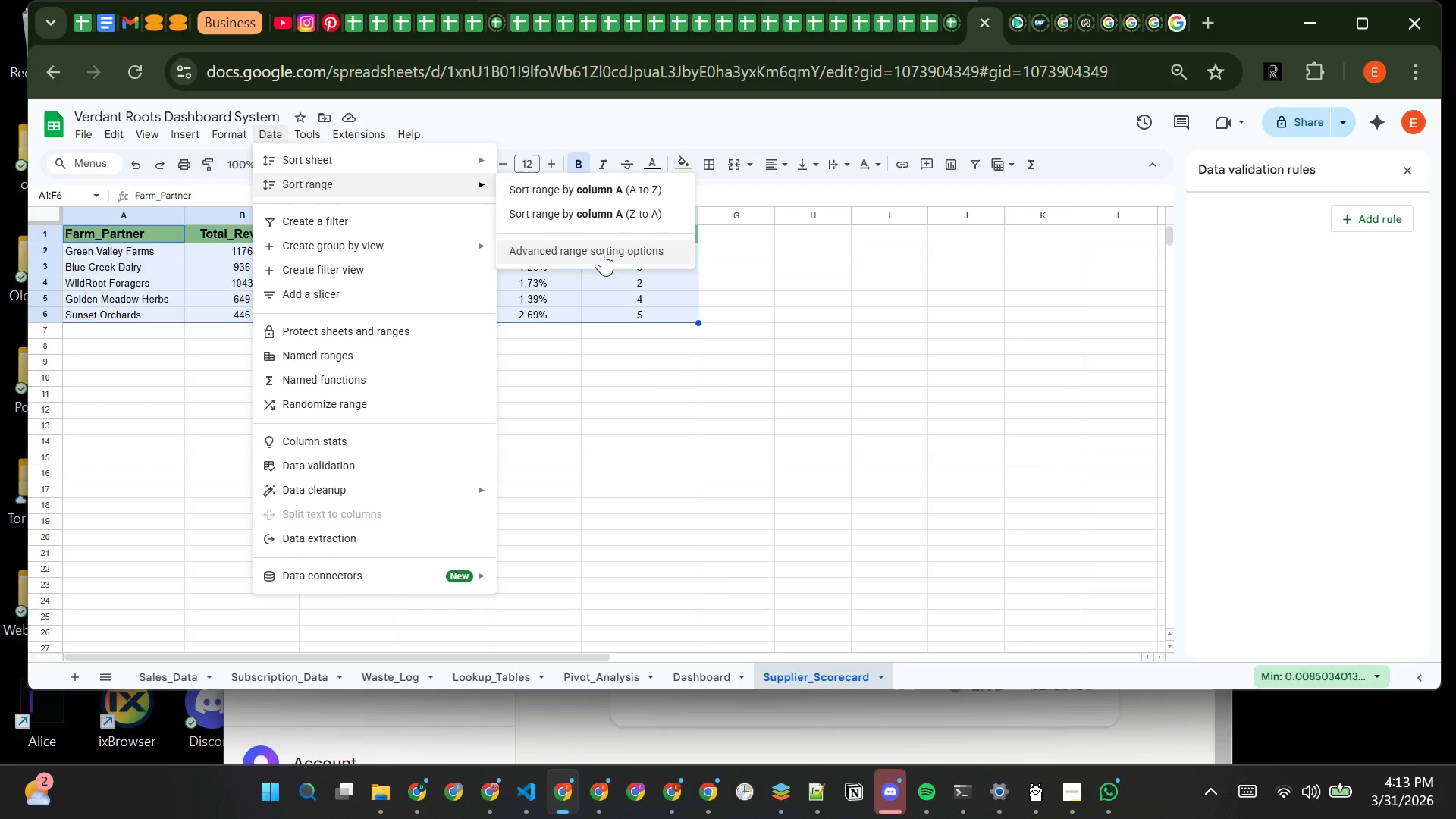 
left_click([602, 253])
 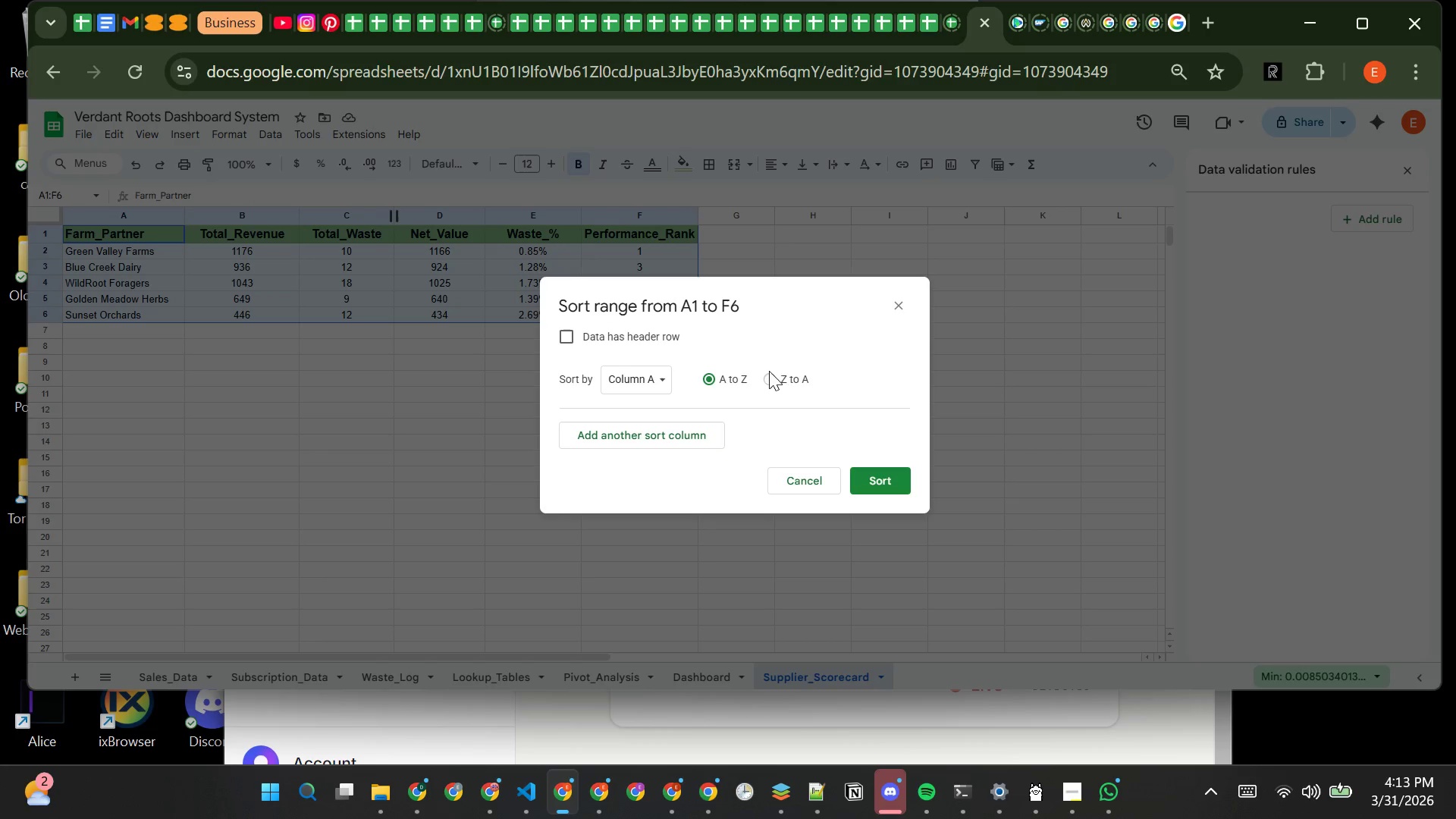 
wait(6.36)
 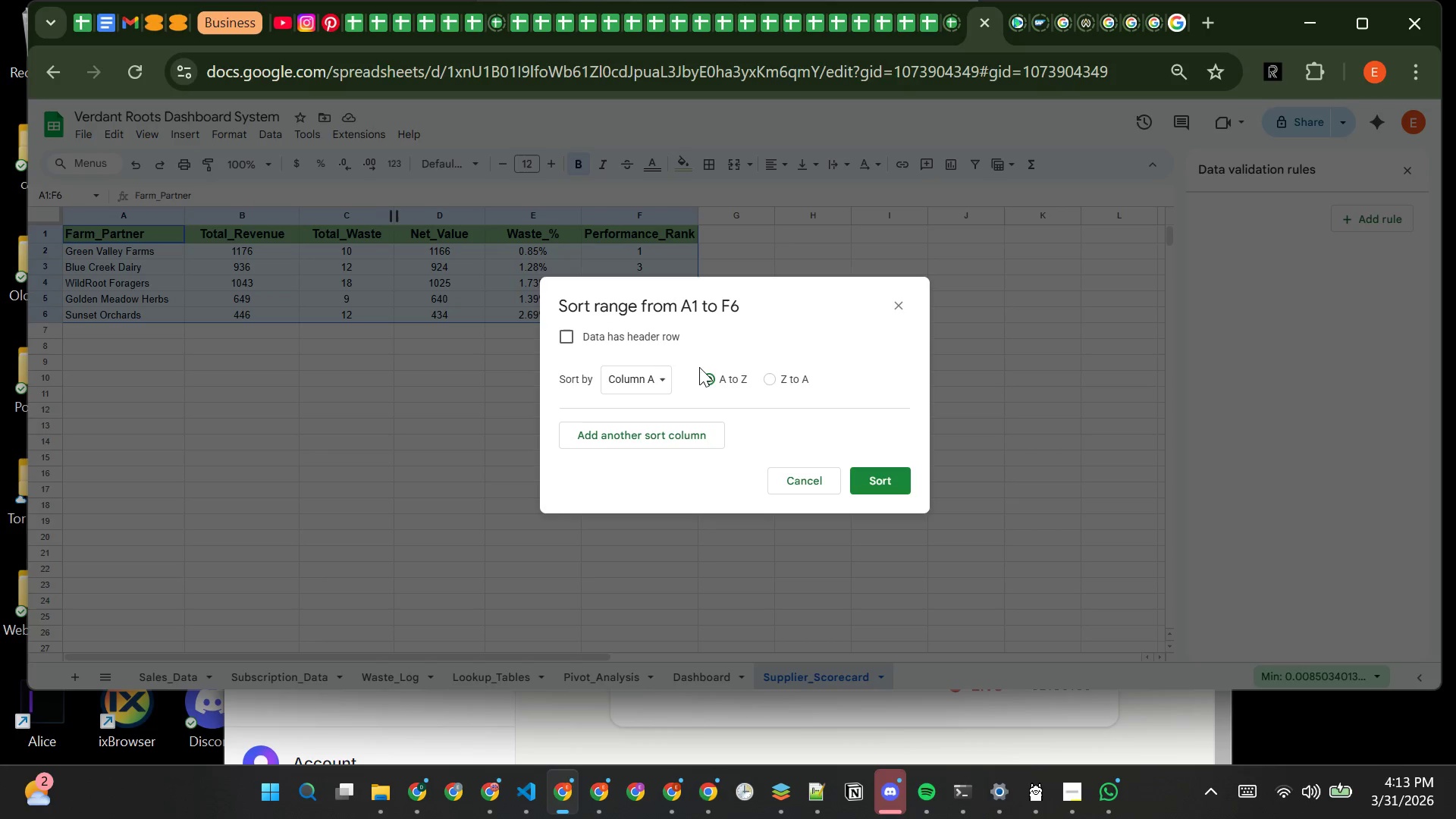 
left_click([667, 380])
 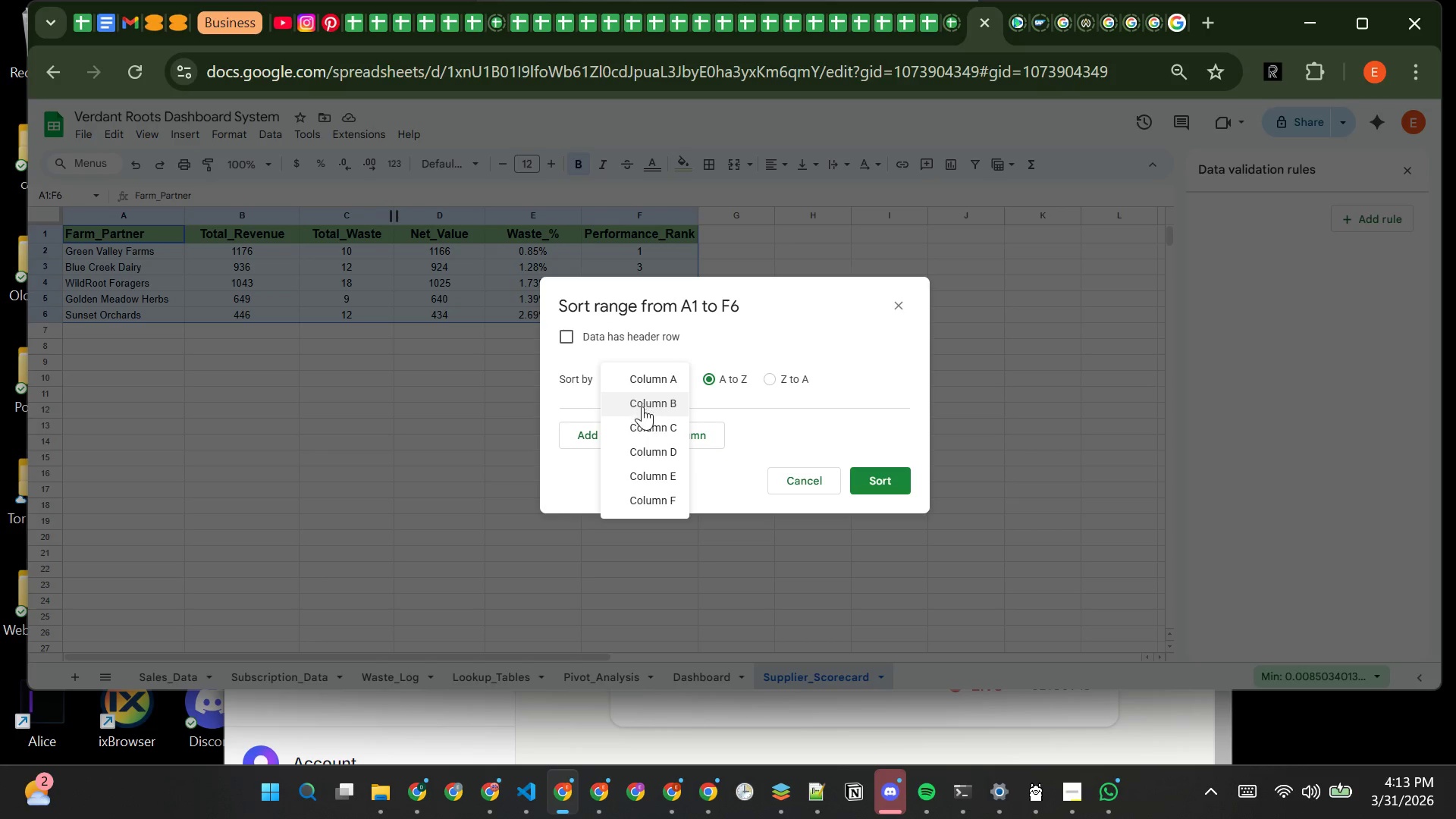 
left_click([660, 454])
 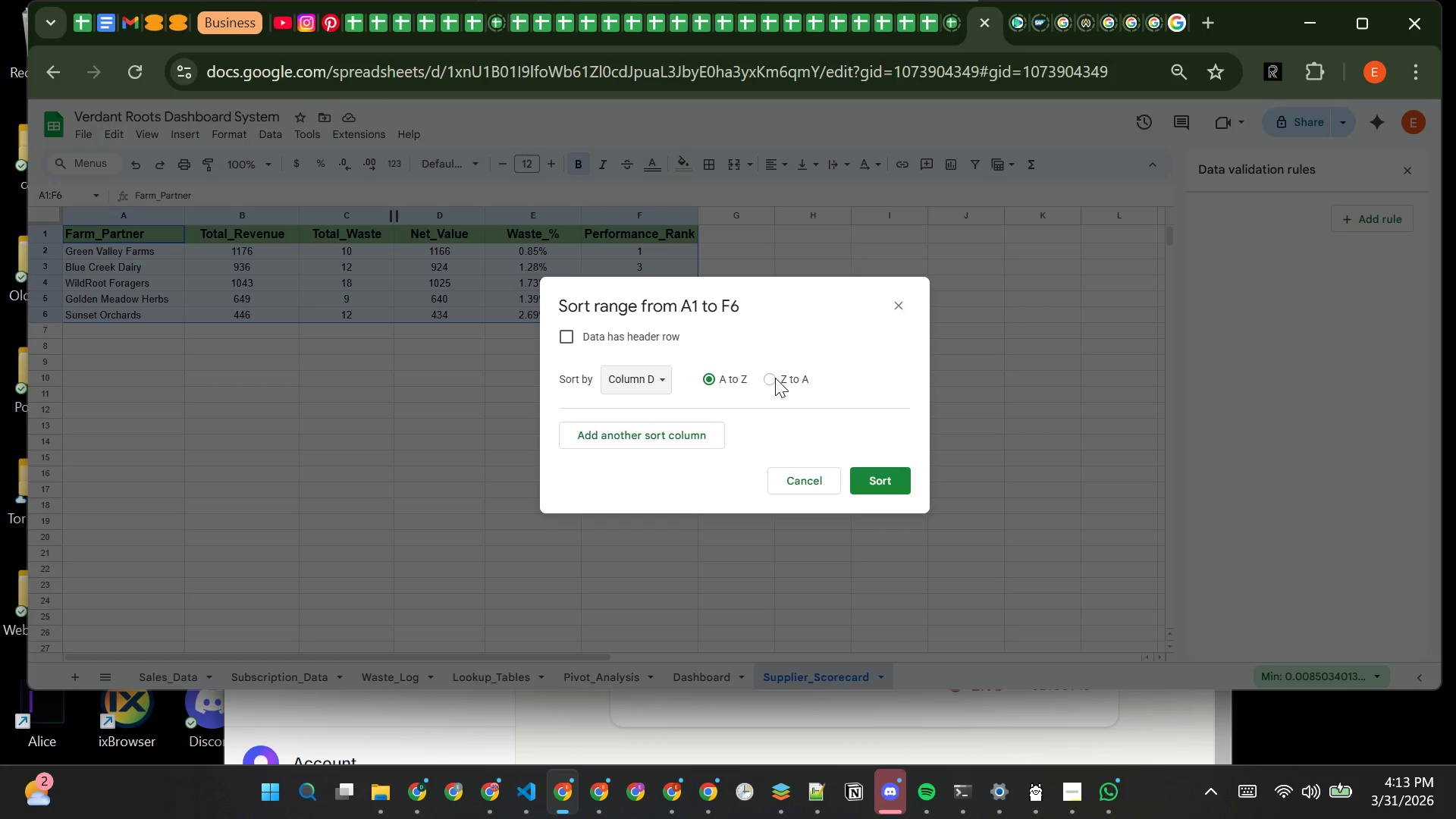 
left_click([775, 378])
 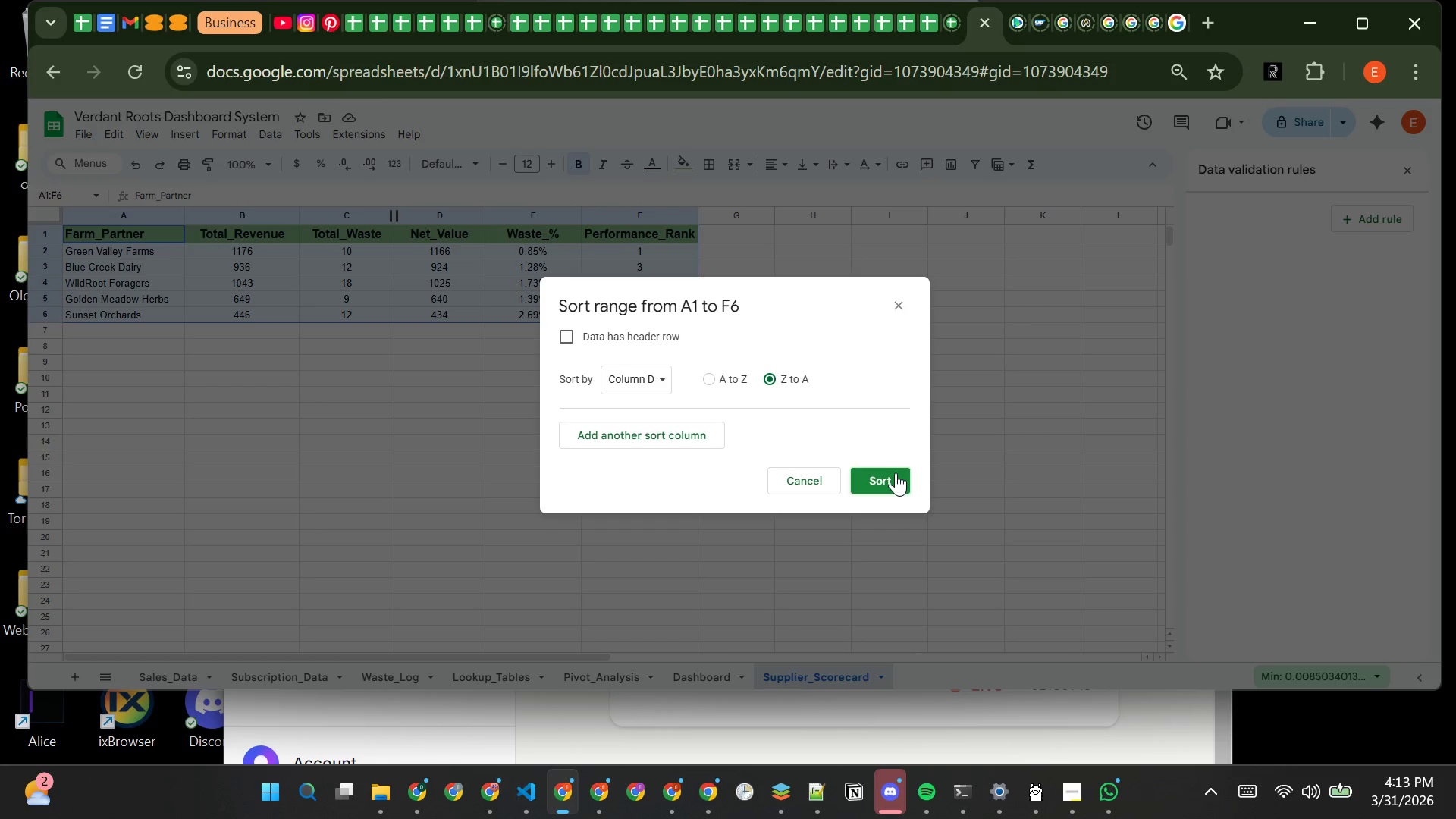 
left_click([896, 472])
 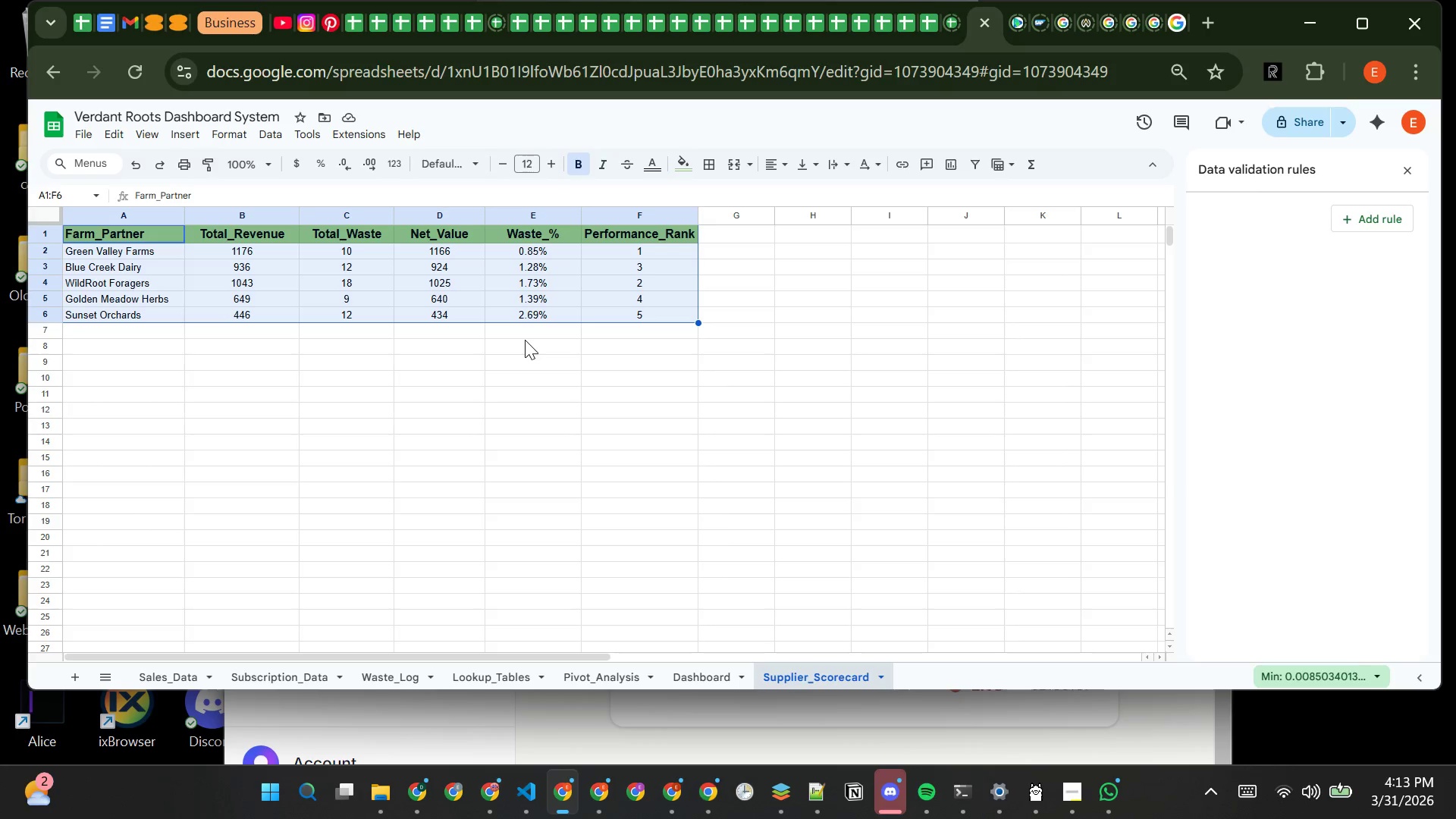 
wait(13.42)
 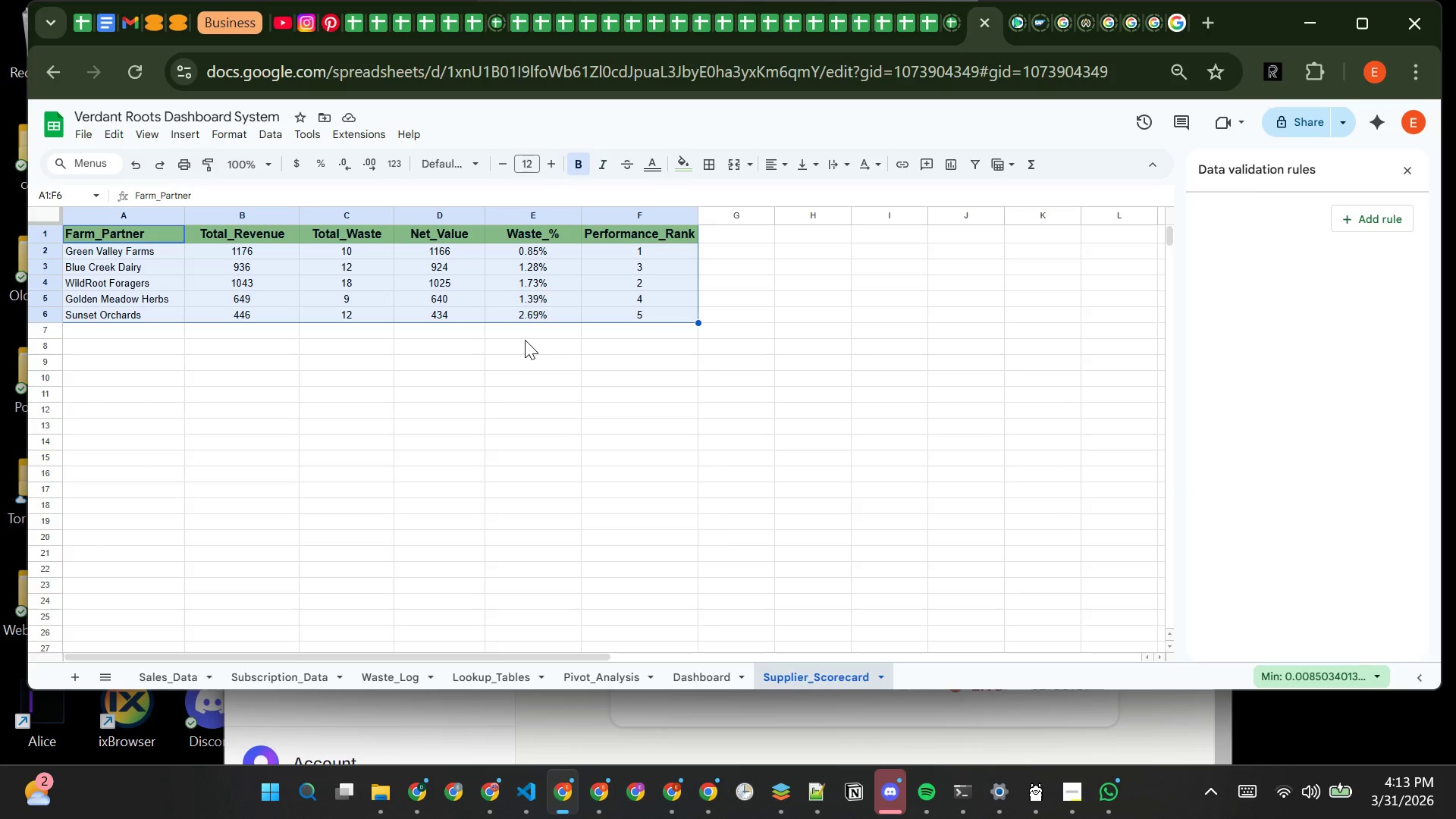 
left_click([272, 137])
 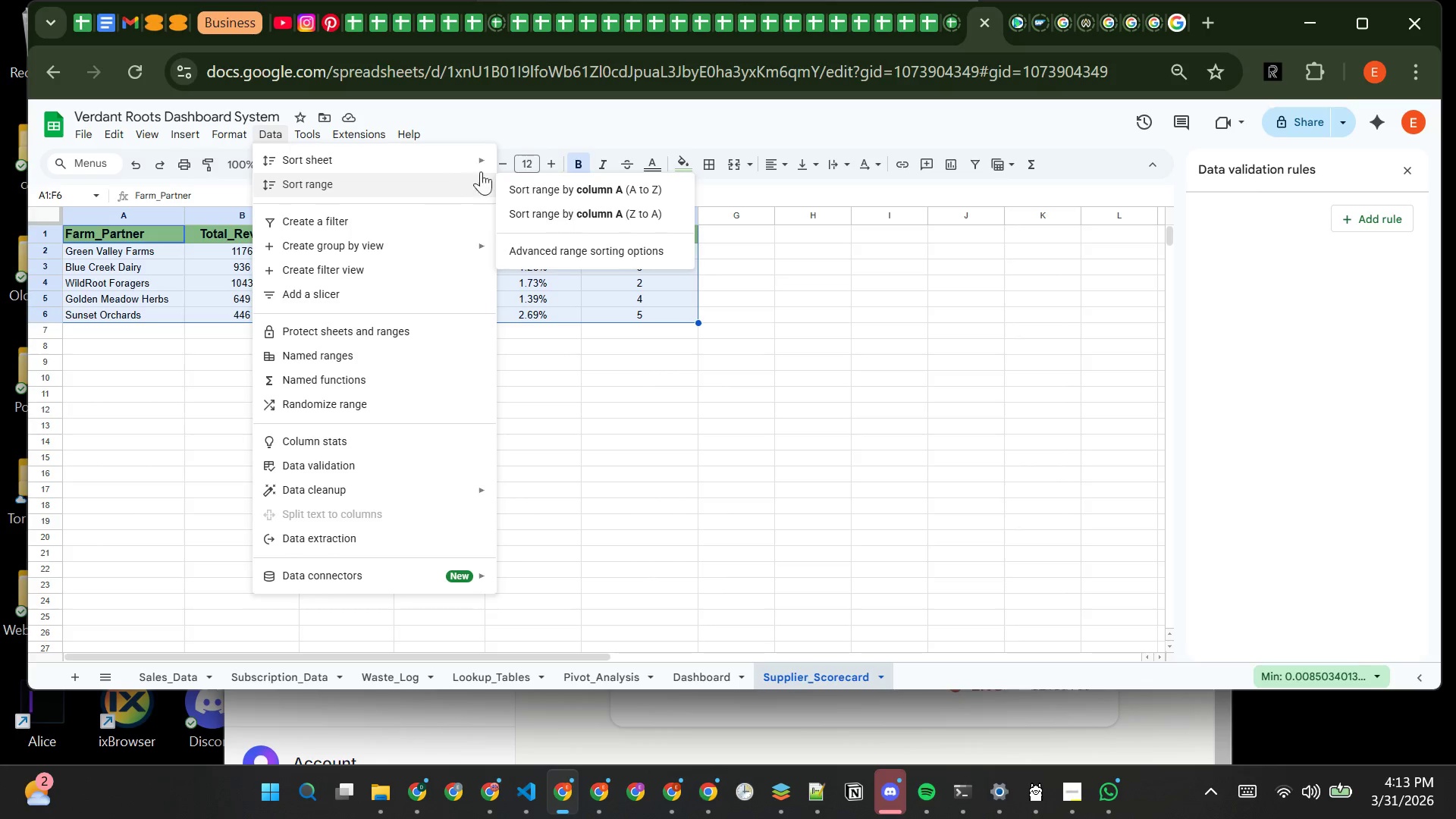 
wait(6.74)
 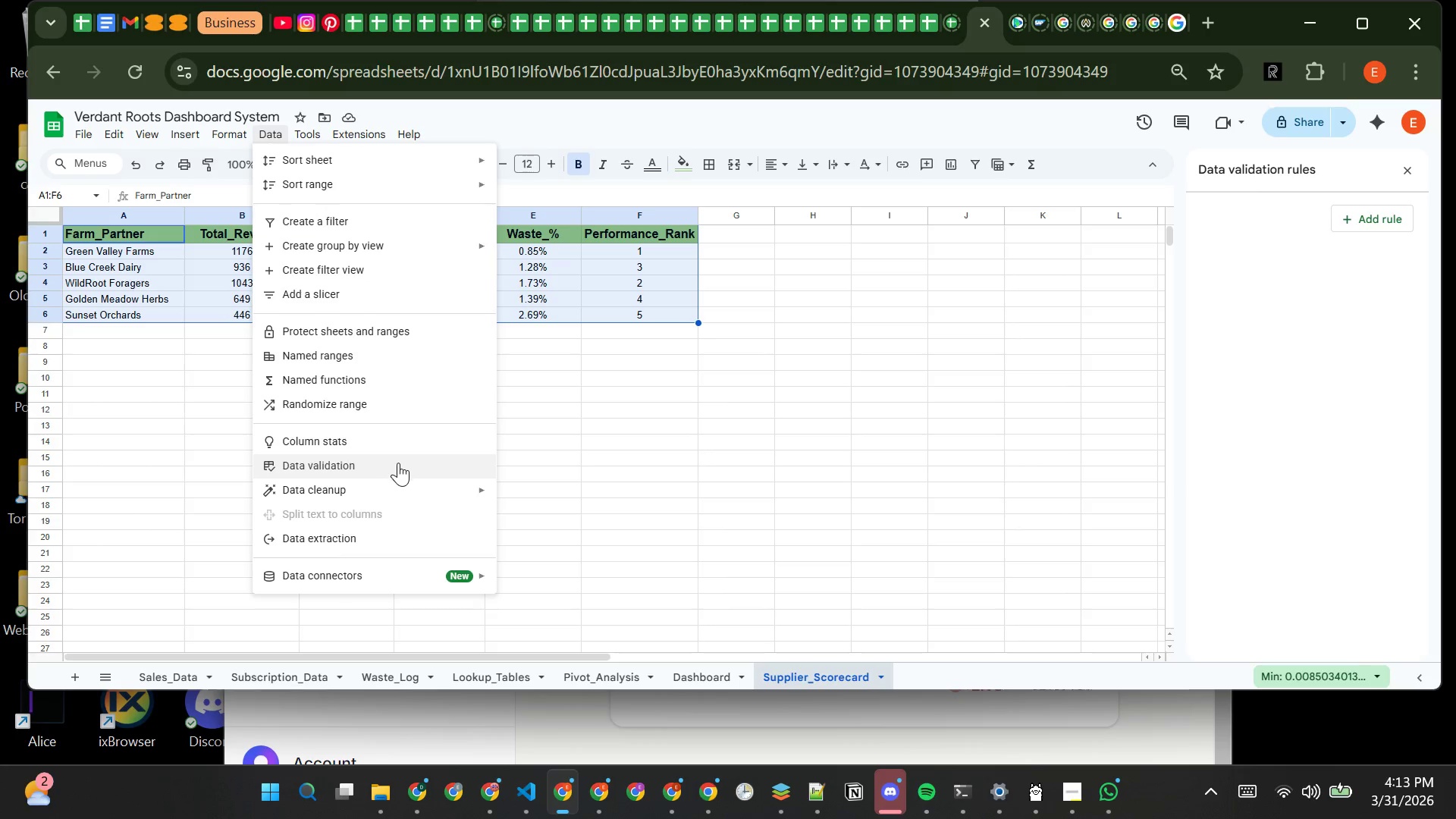 
left_click([474, 181])
 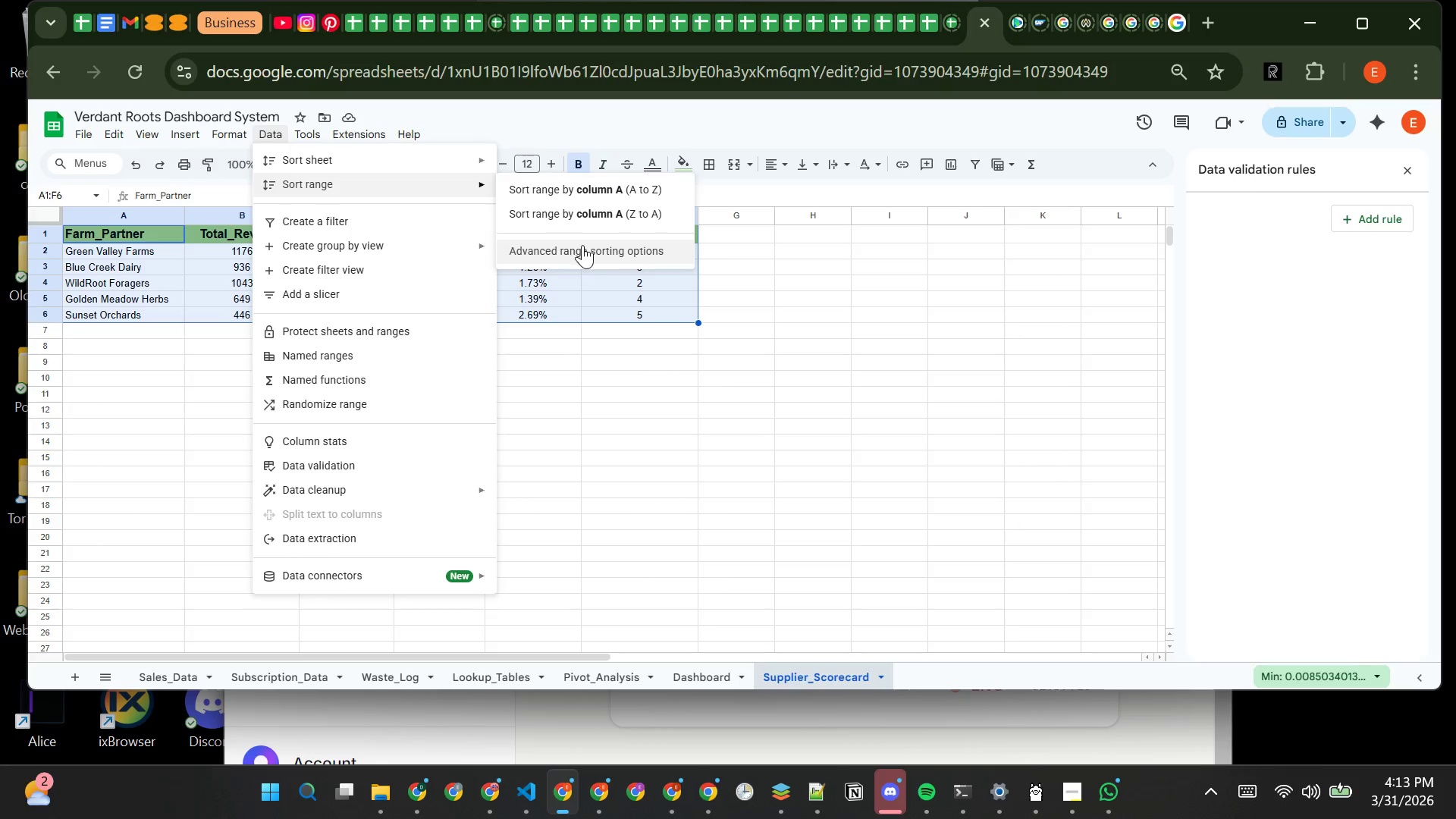 
left_click([584, 246])
 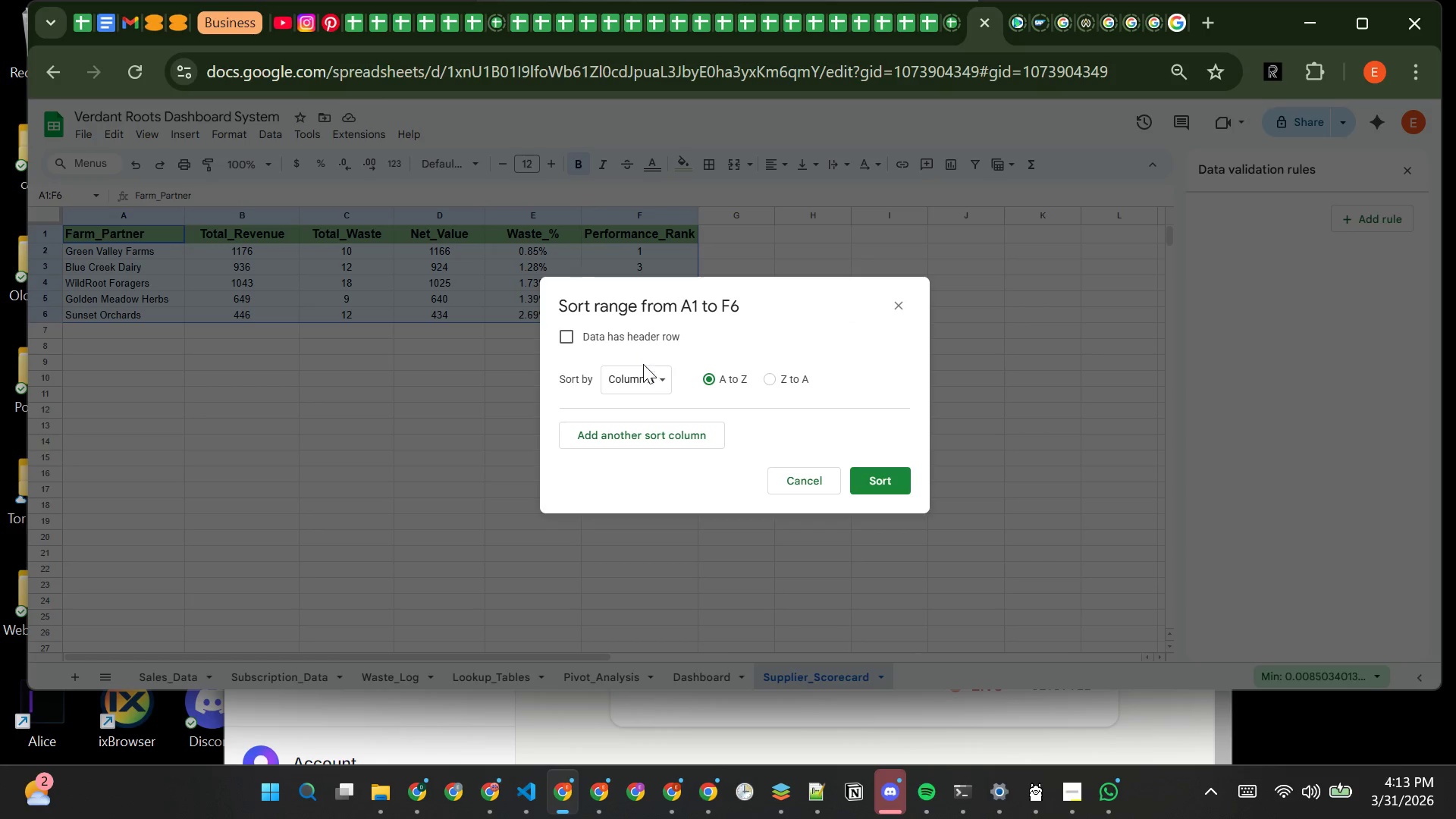 
left_click([651, 379])
 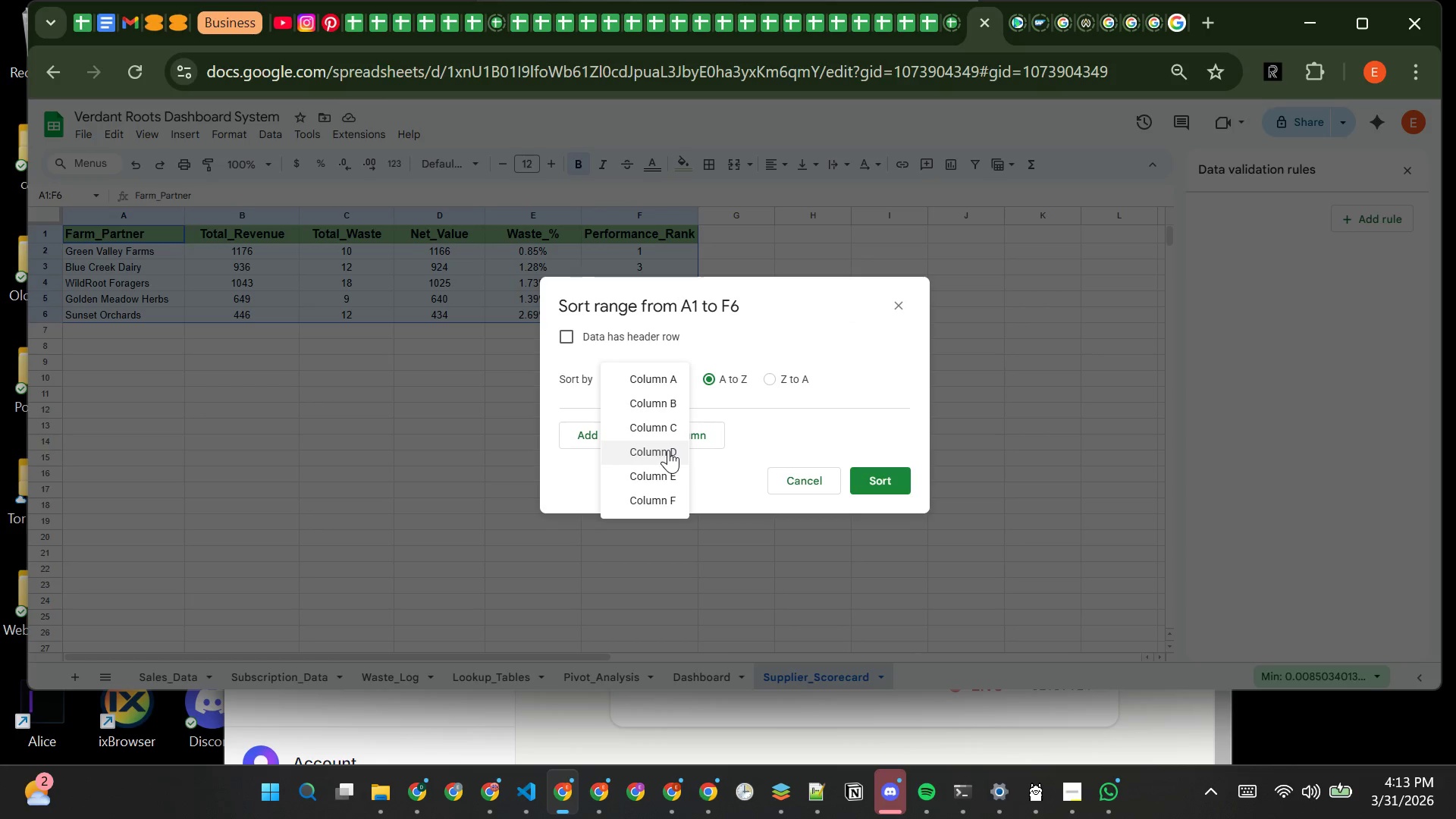 
left_click([669, 448])
 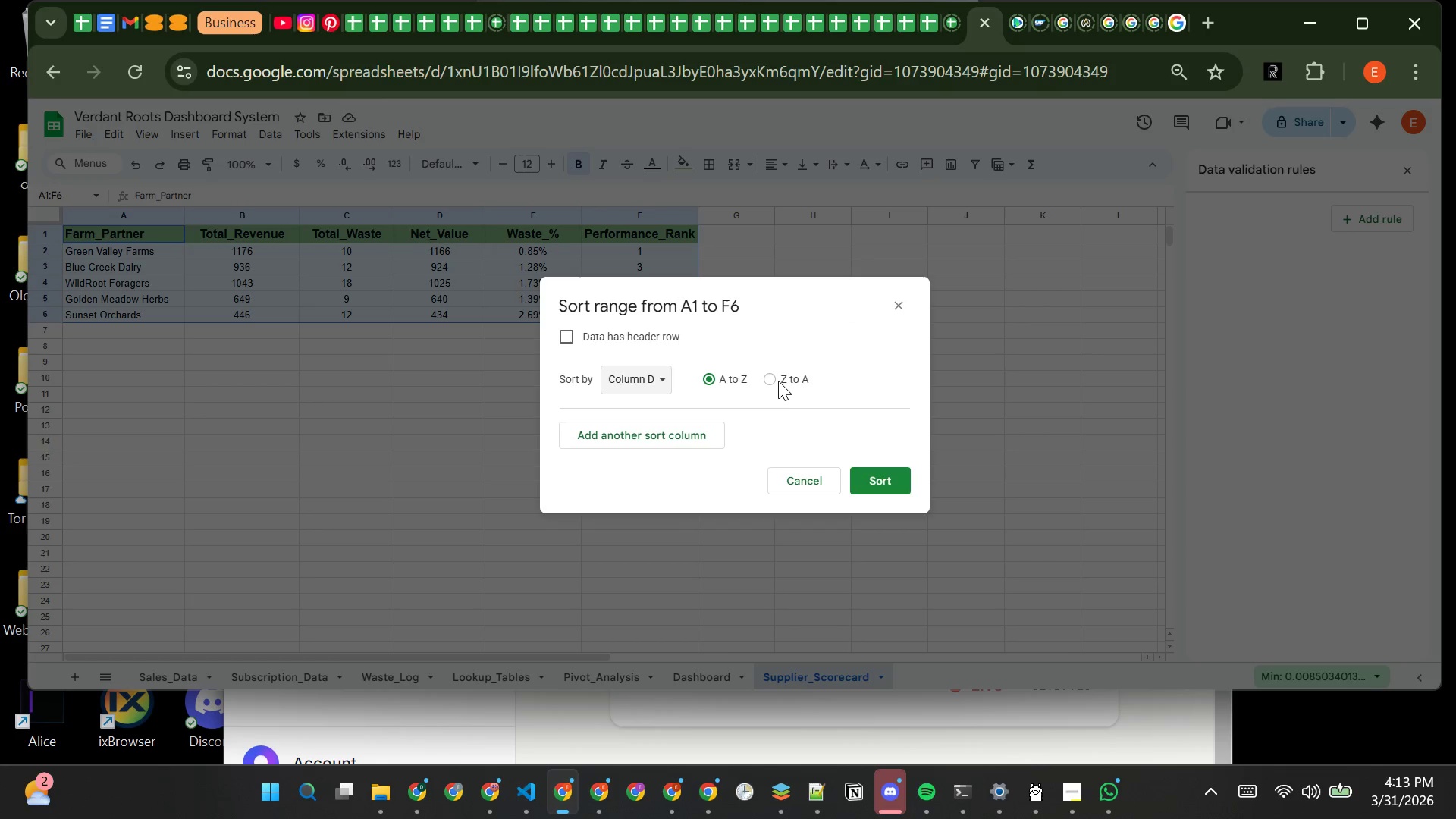 
left_click([778, 381])
 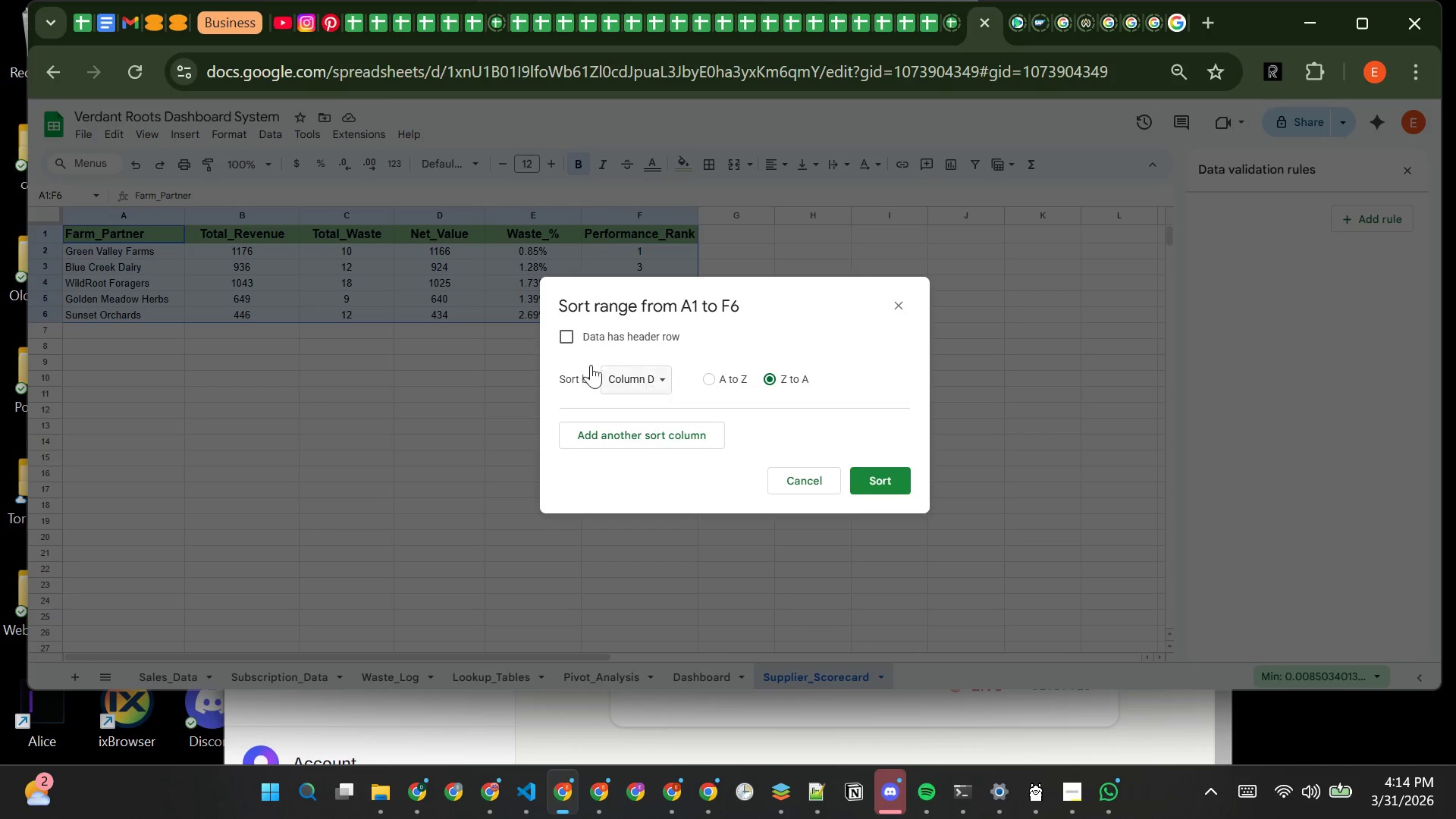 
wait(5.56)
 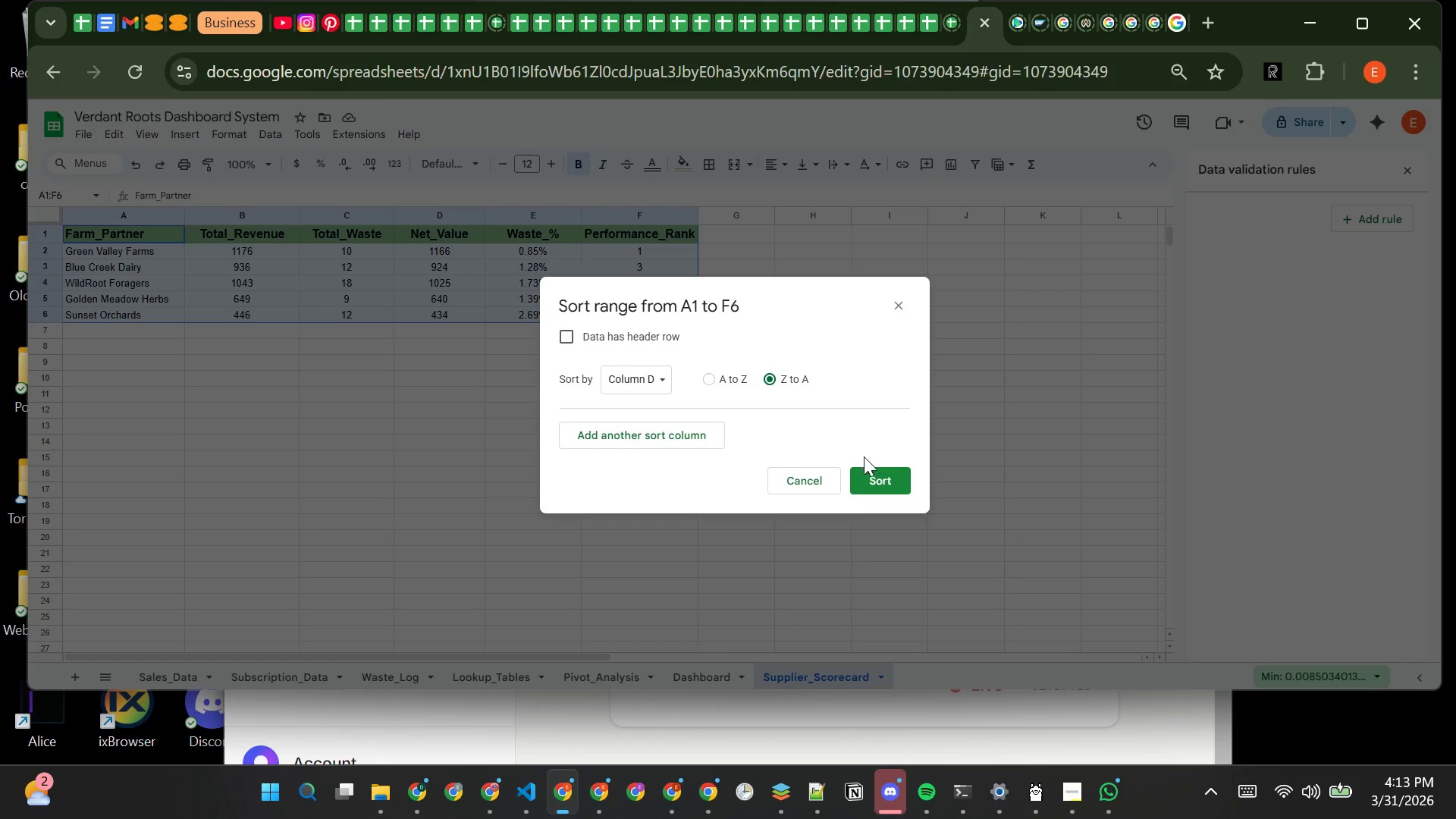 
left_click([567, 337])
 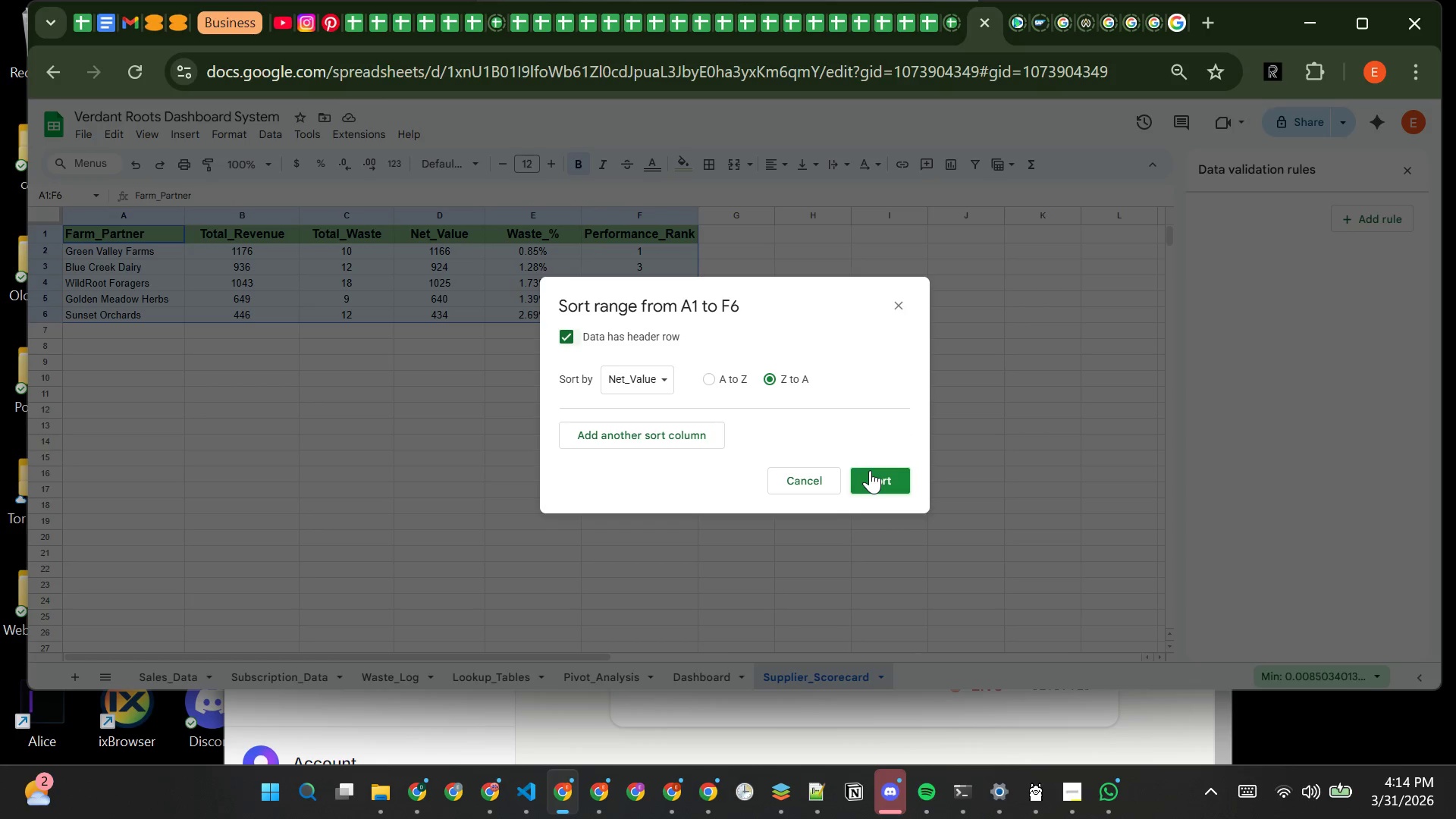 
left_click([870, 470])
 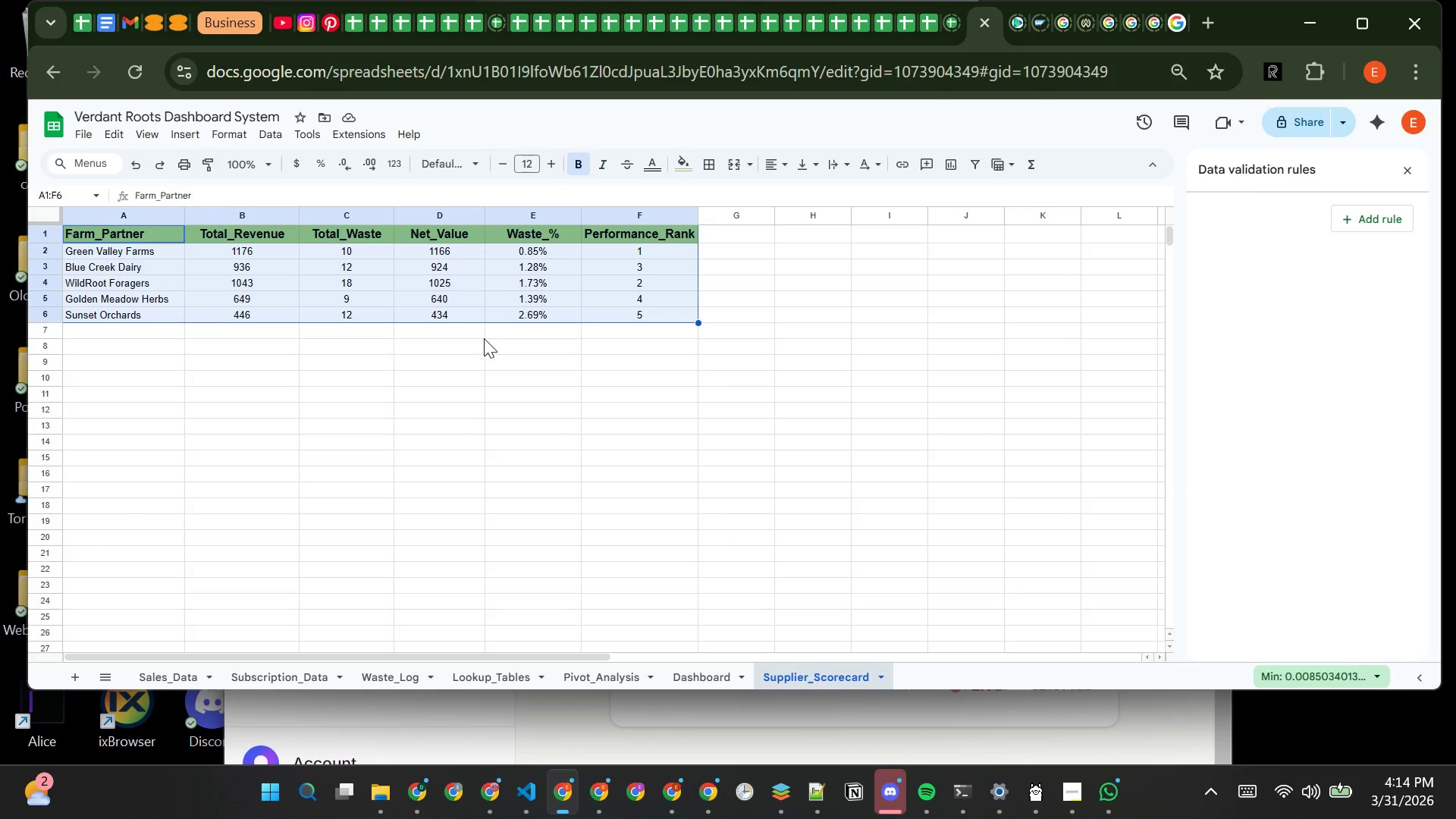 
wait(11.42)
 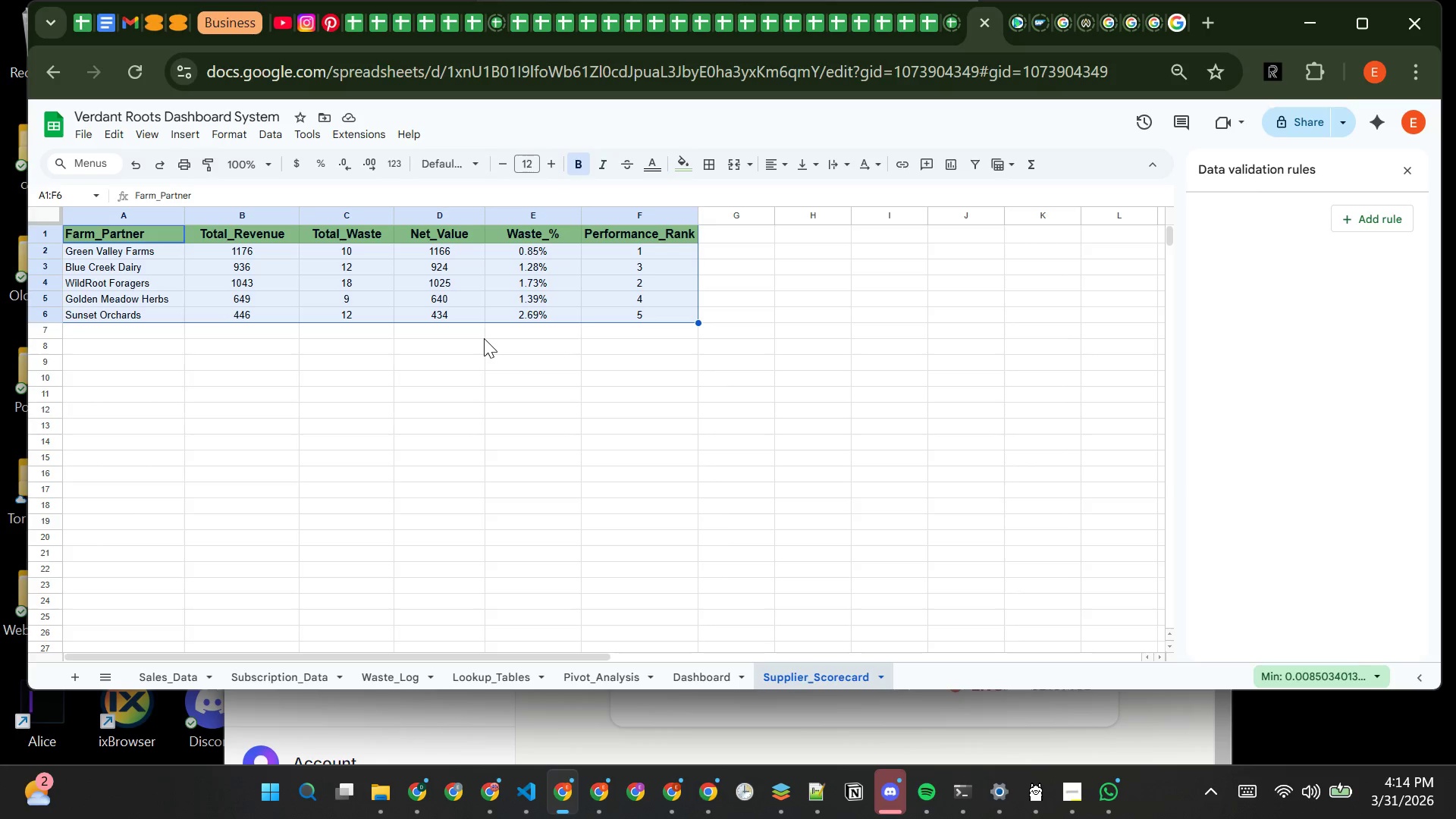 
left_click([435, 362])
 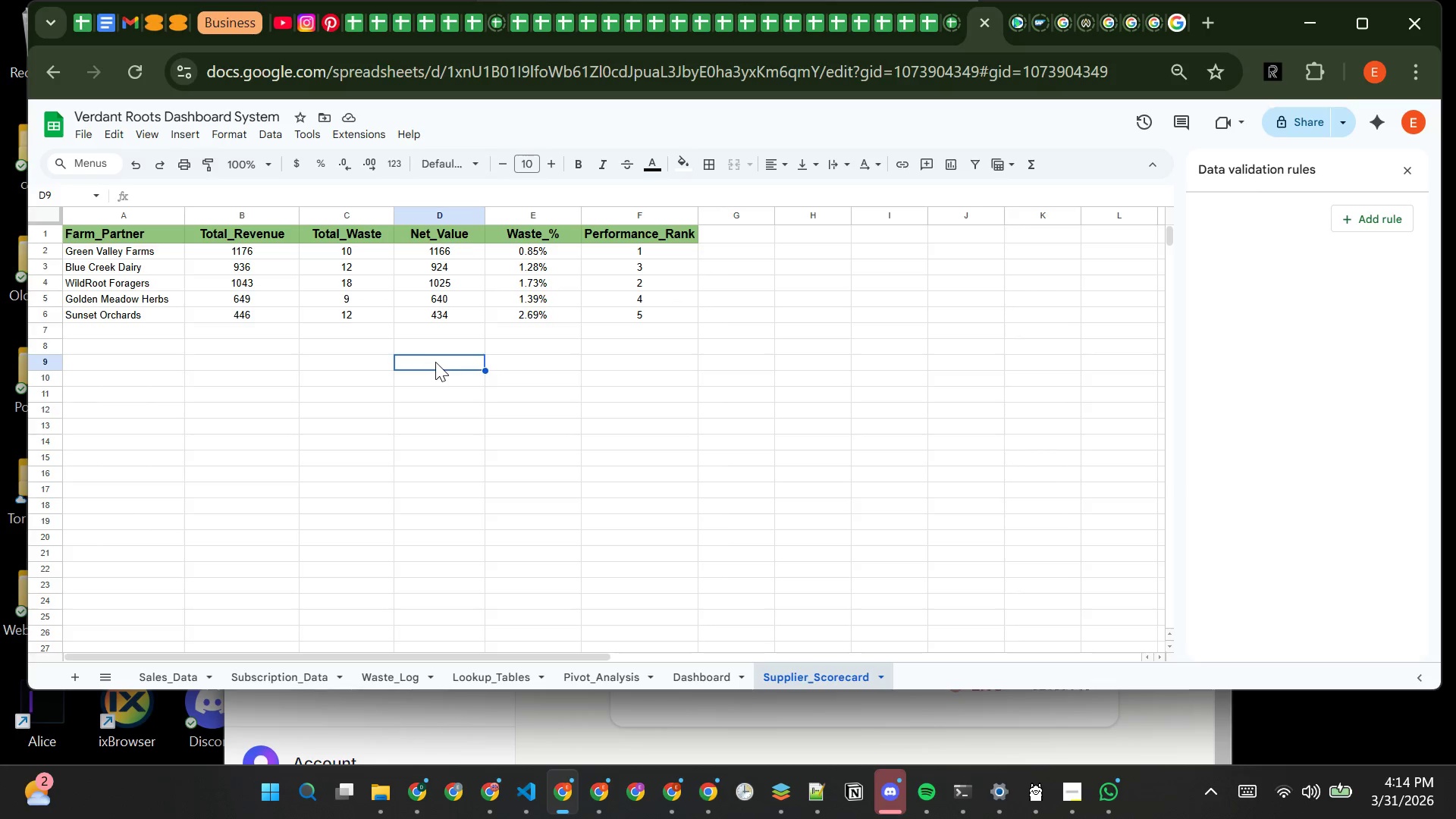 
left_click([702, 682])
 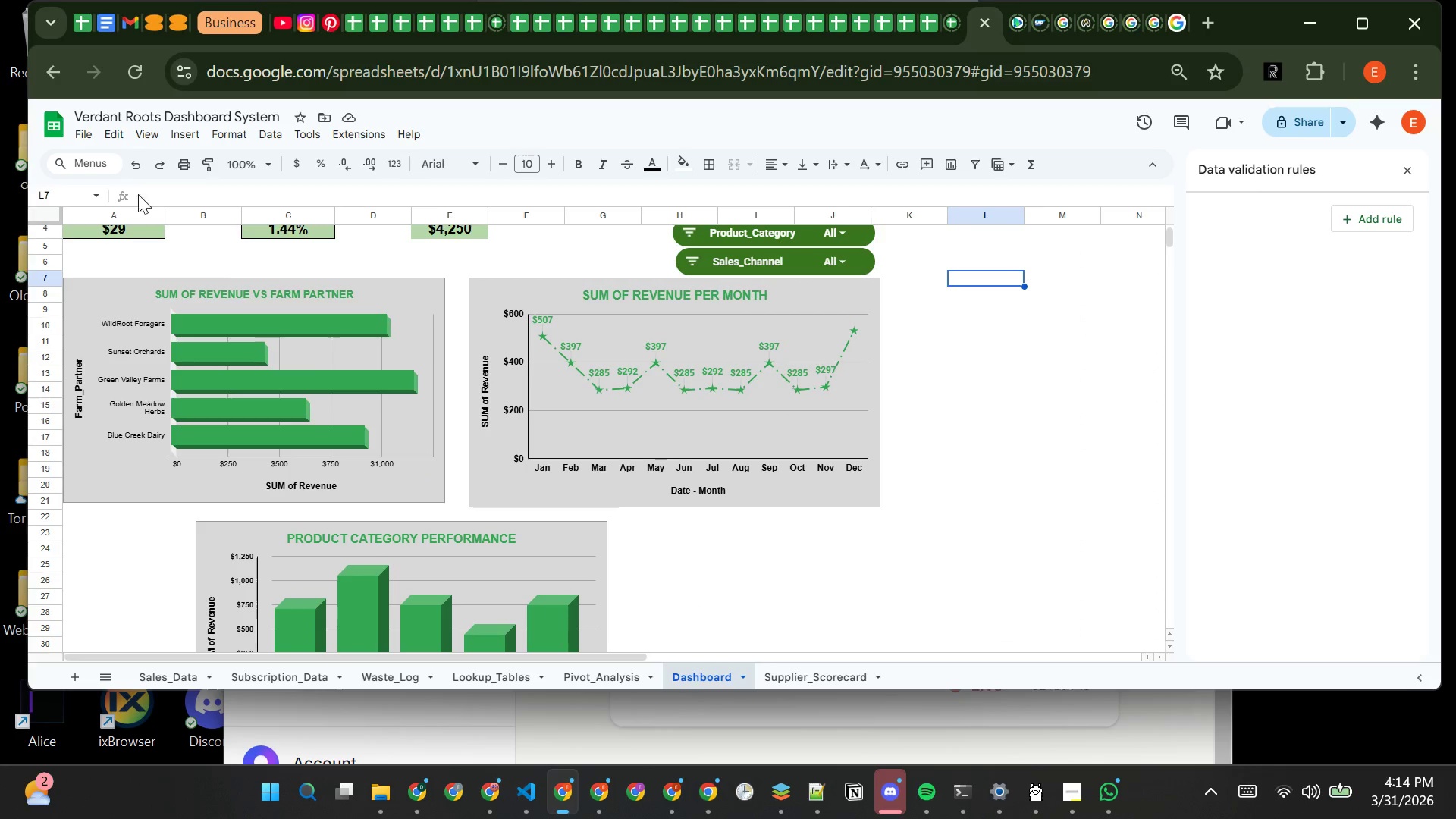 
left_click([78, 137])
 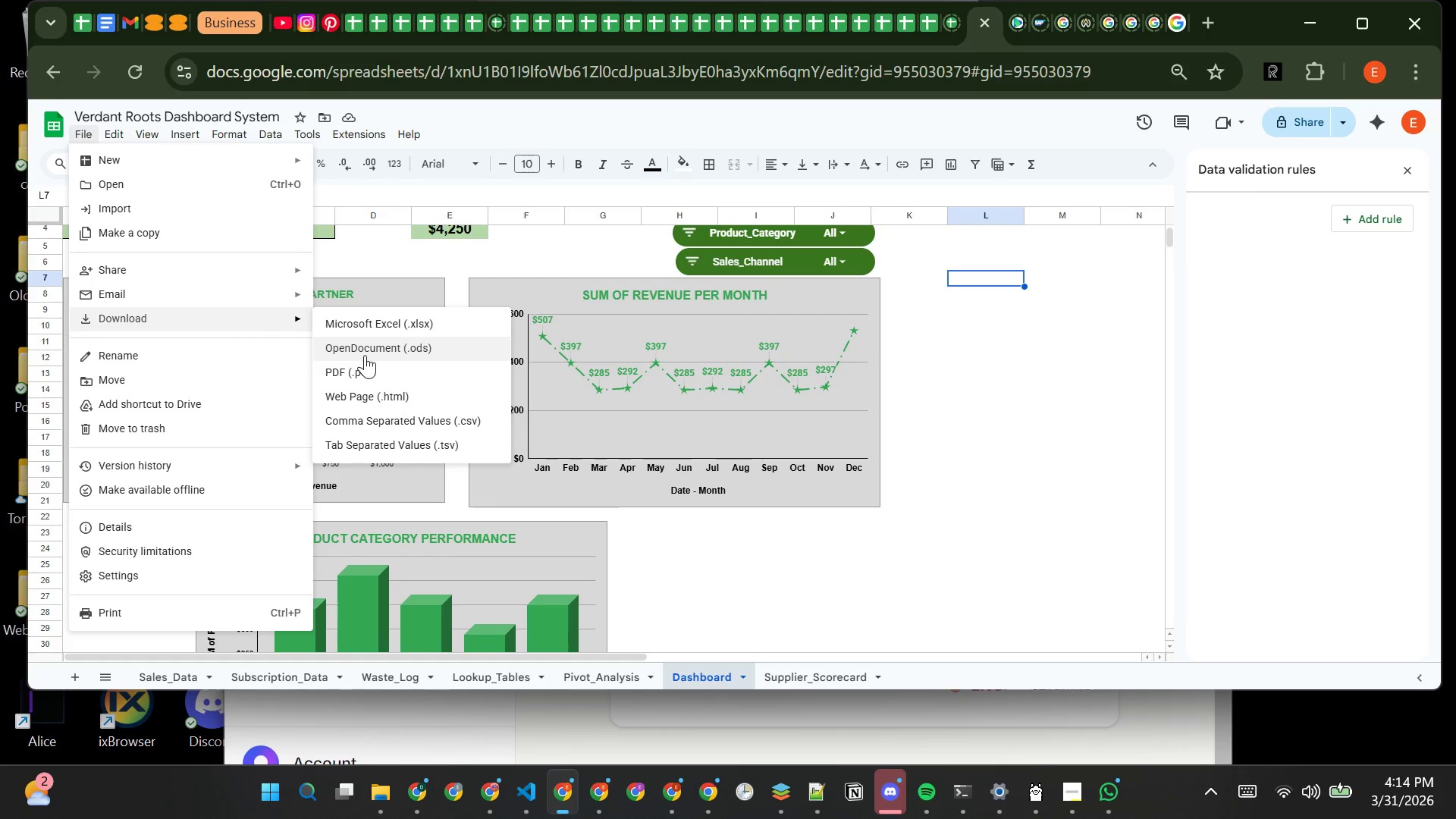 
left_click([370, 364])
 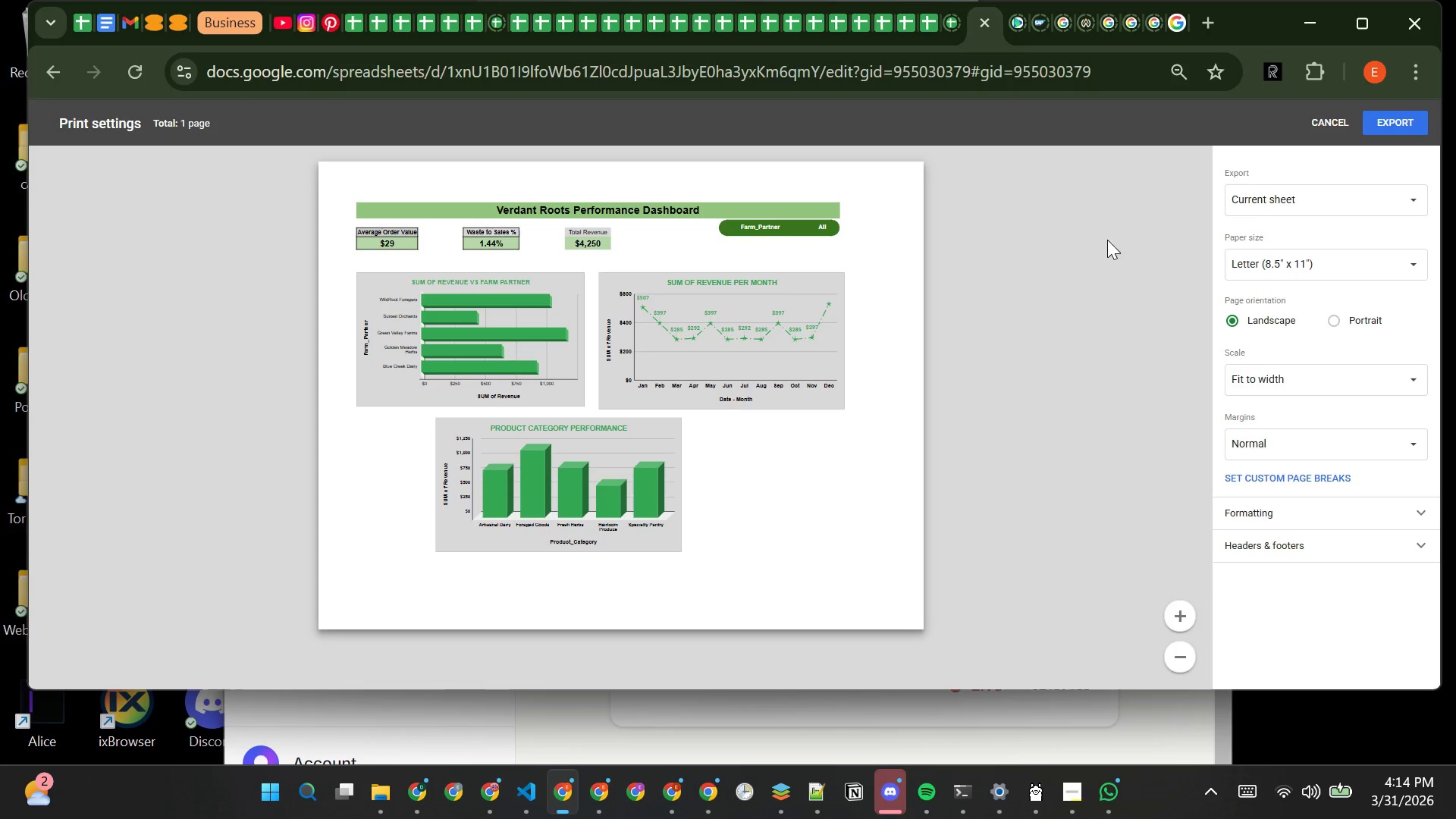 
wait(11.67)
 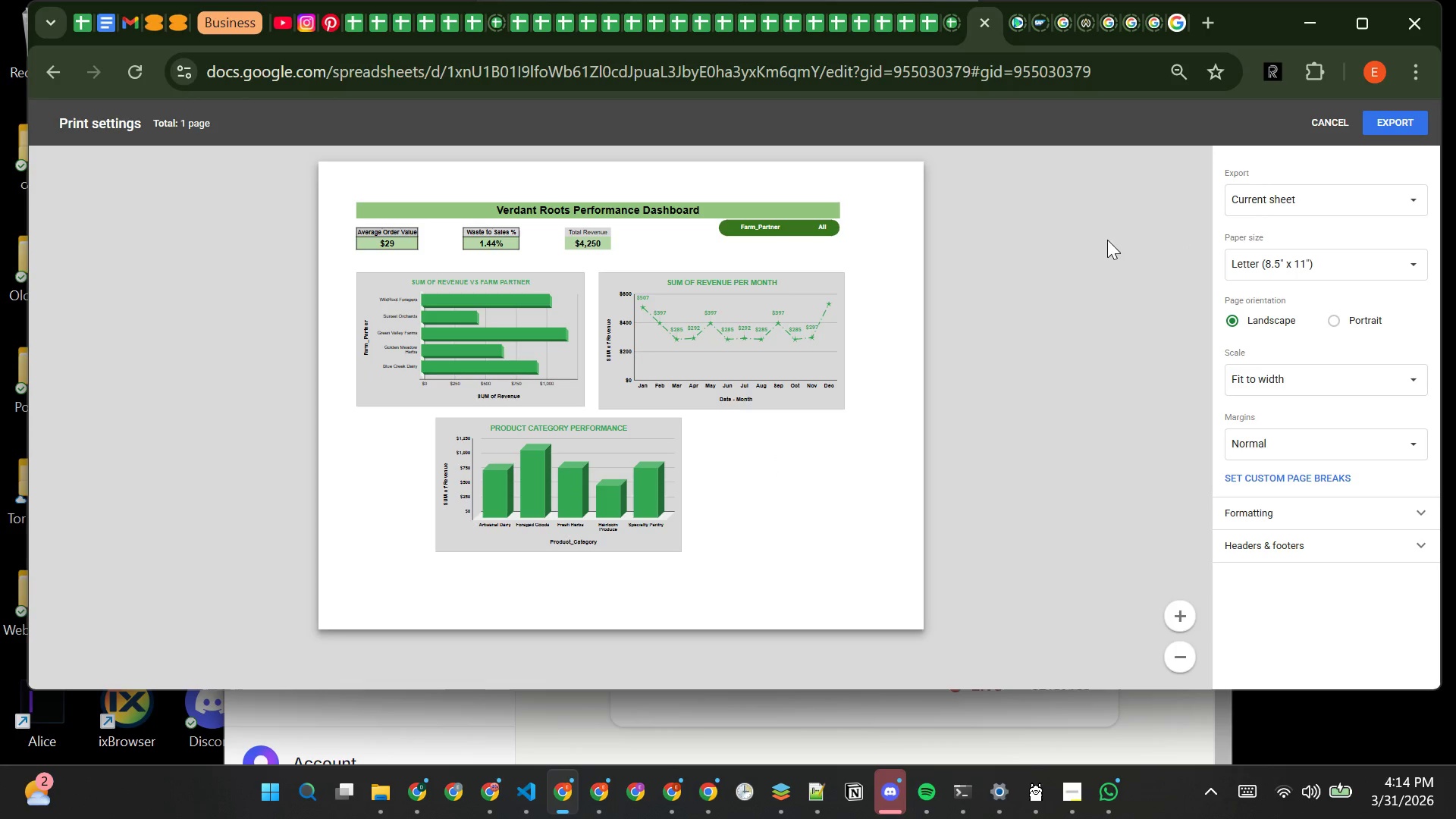 
left_click([1343, 122])
 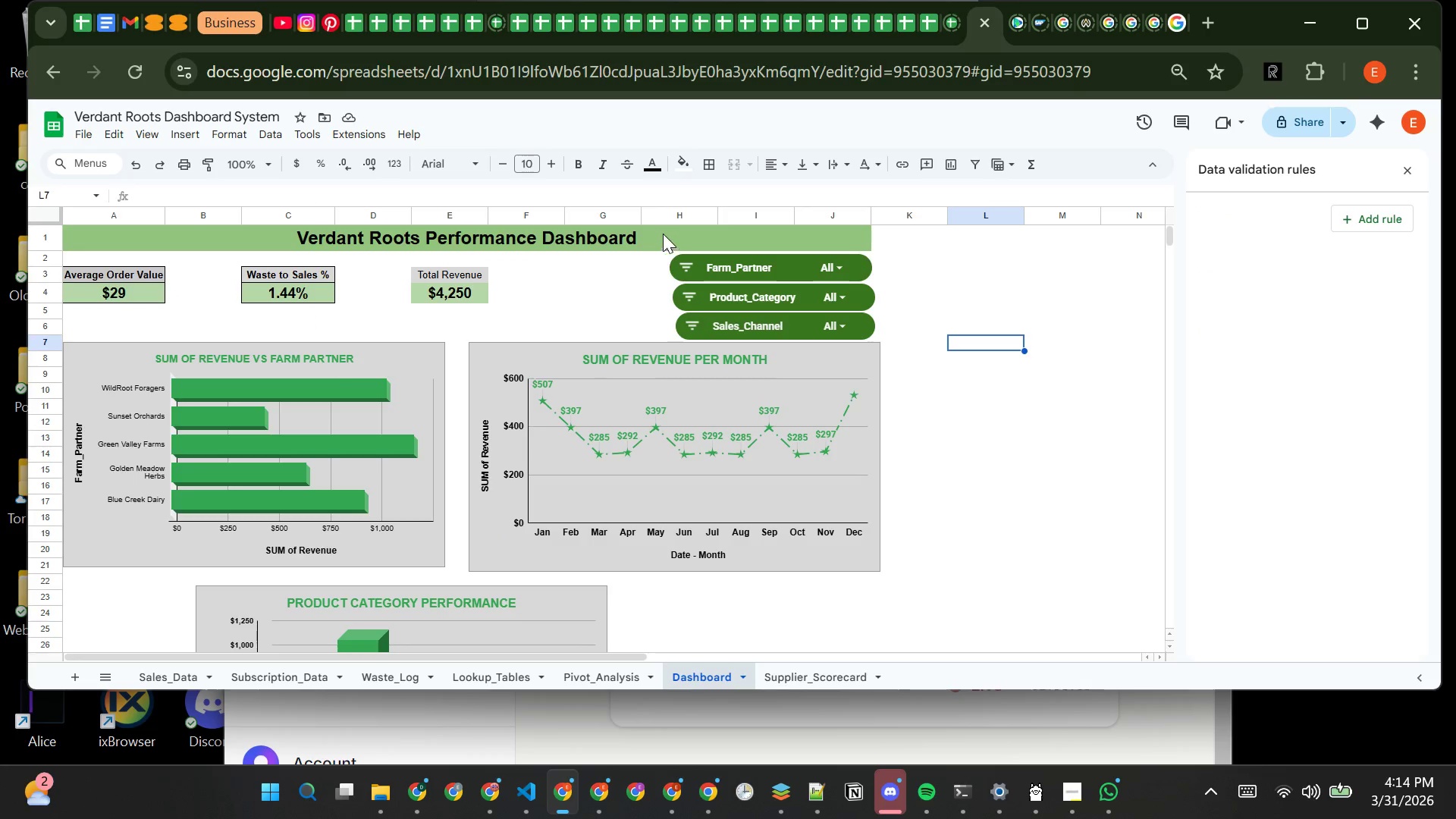 
left_click([654, 239])
 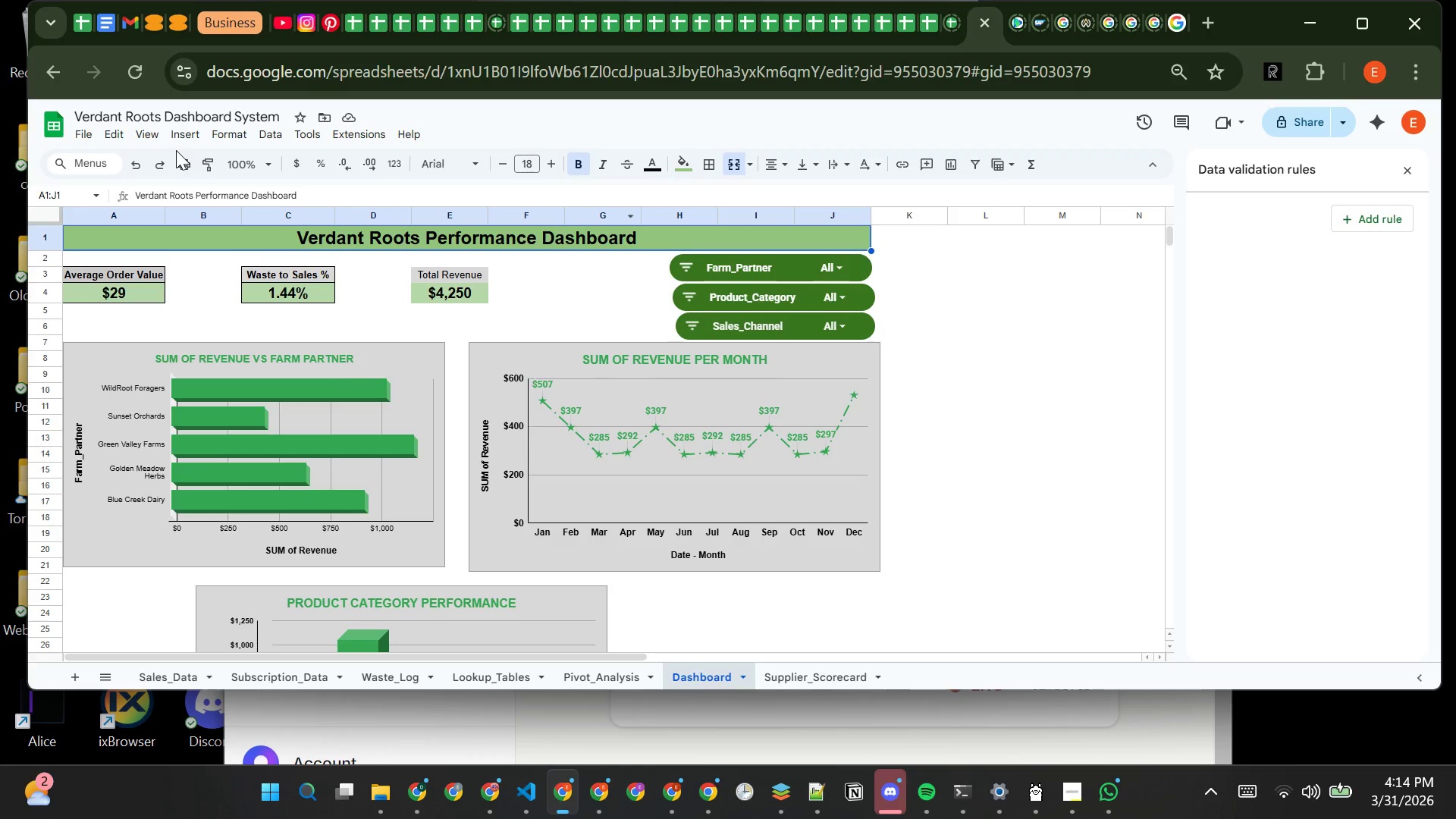 
left_click_drag(start_coordinate=[154, 140], to_coordinate=[447, 214])
 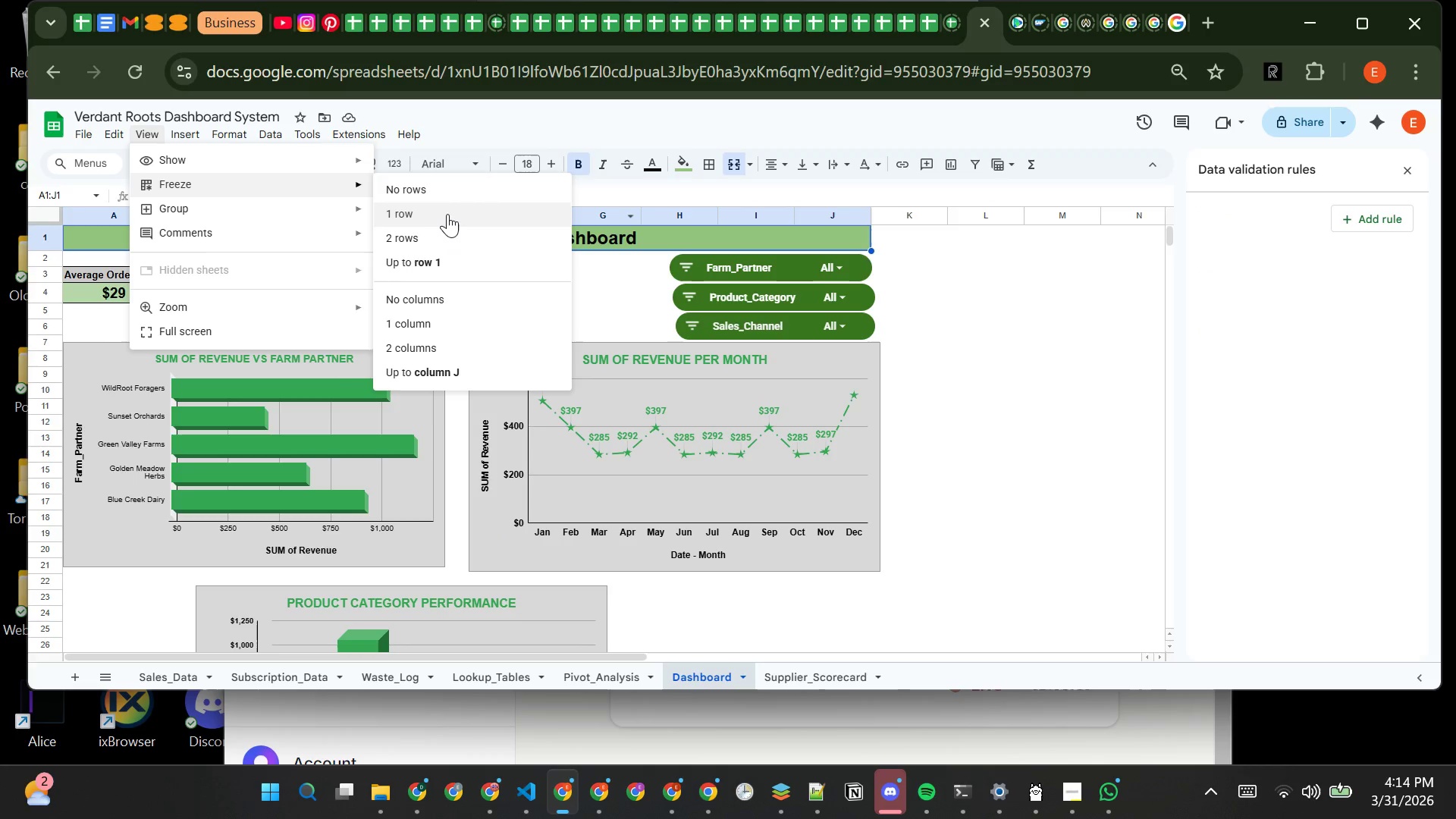 
left_click([447, 214])
 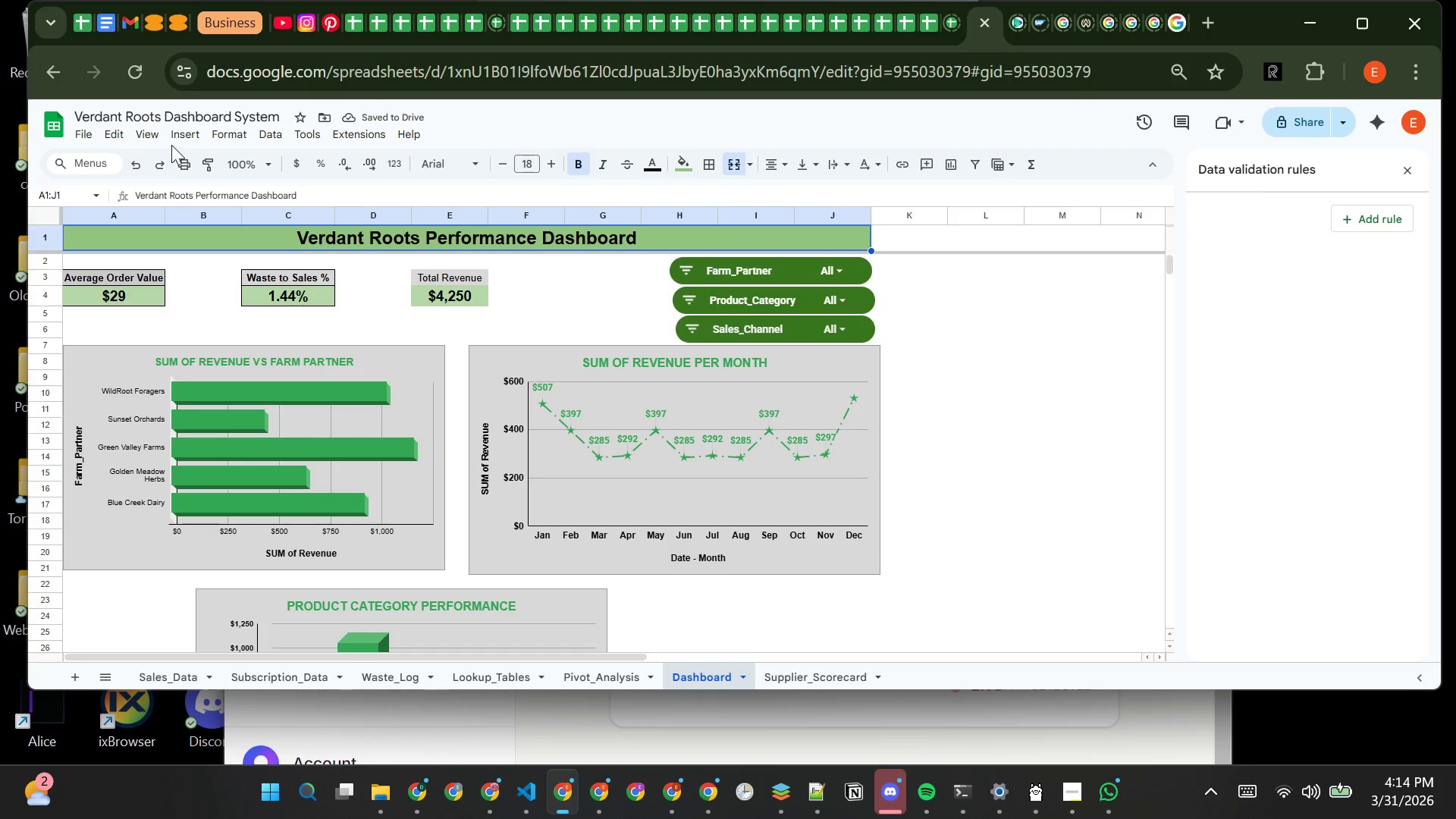 
wait(5.77)
 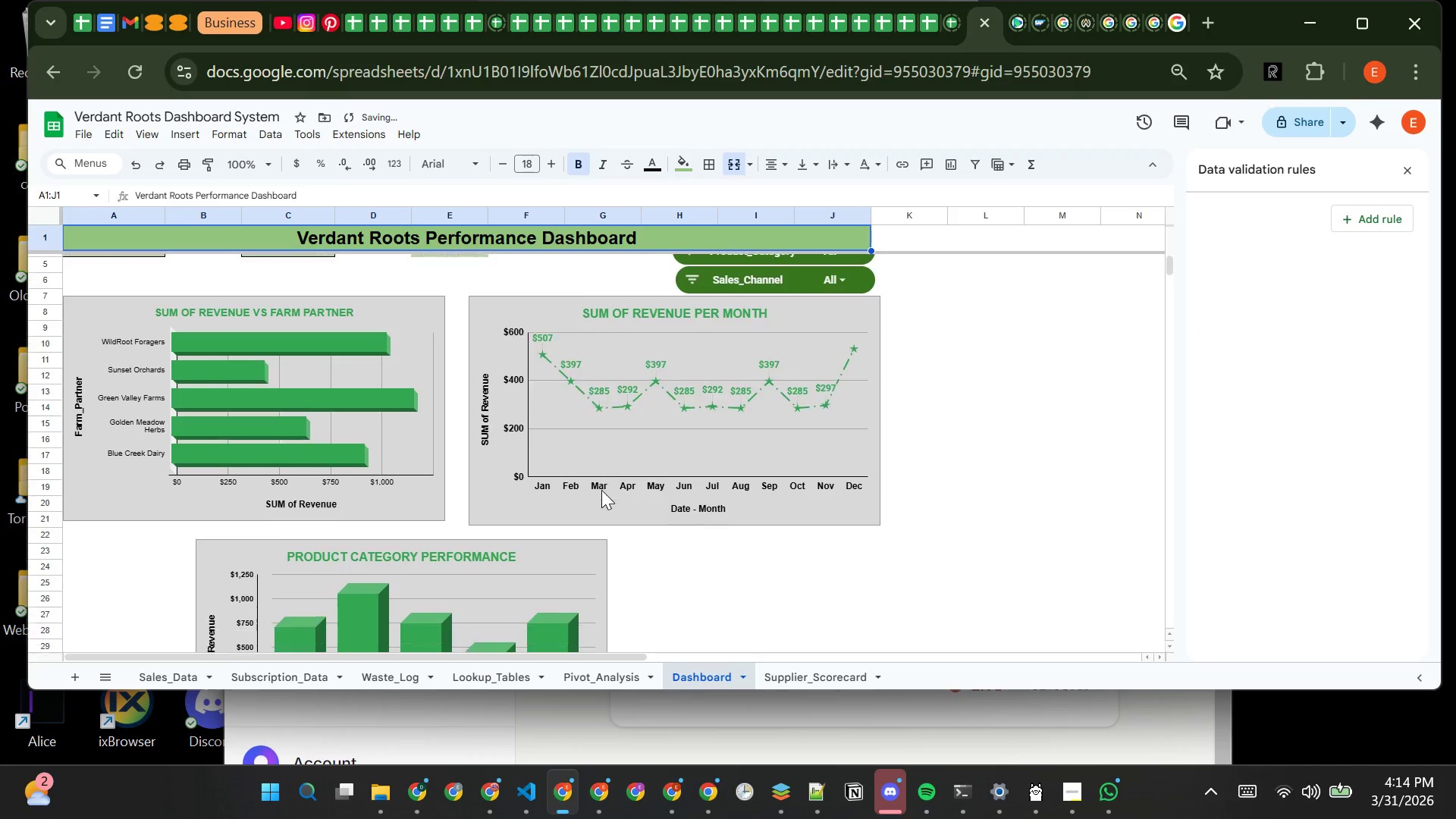 
left_click([84, 139])
 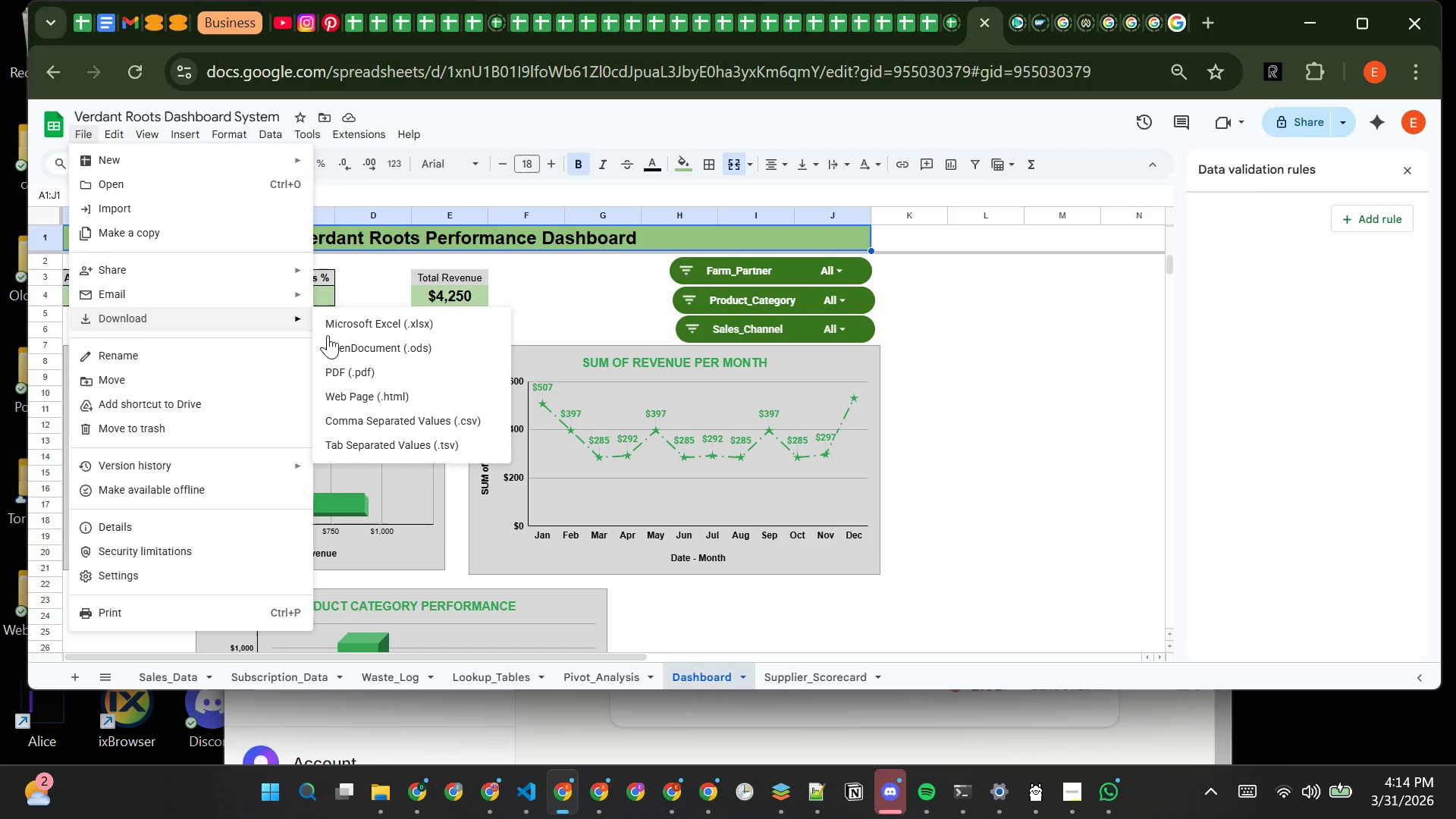 
left_click([400, 372])
 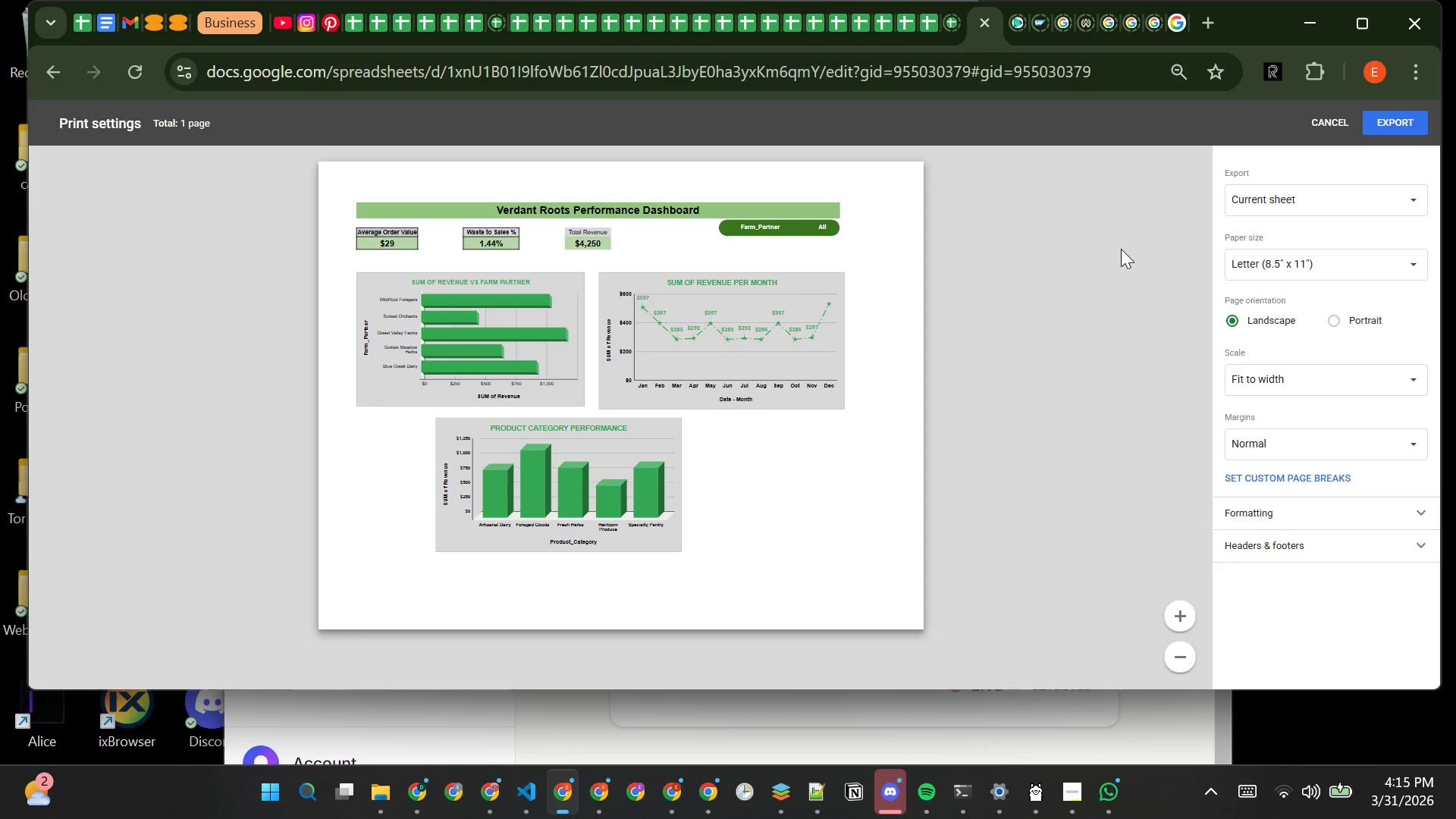 
wait(5.03)
 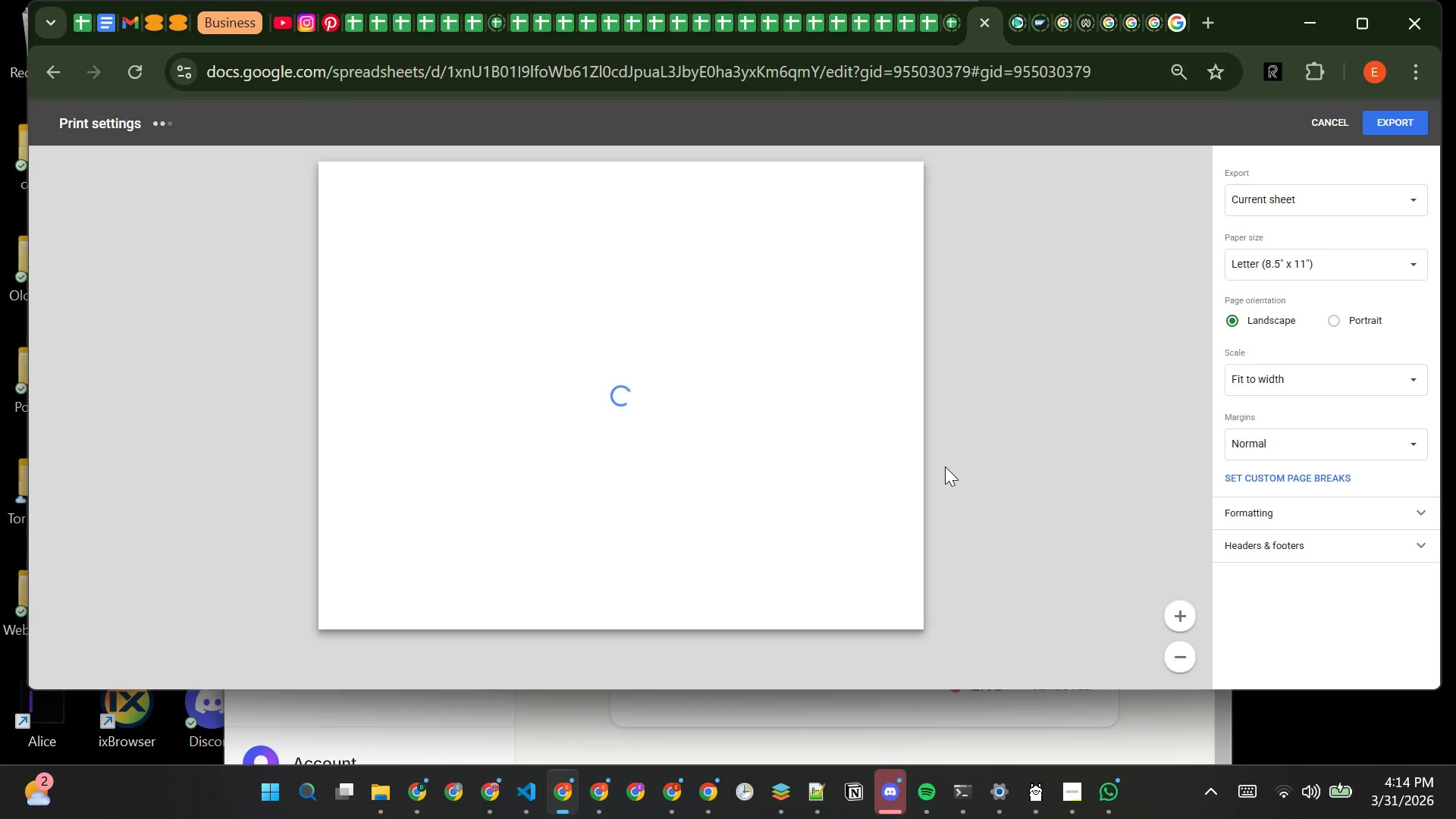 
left_click([1338, 135])
 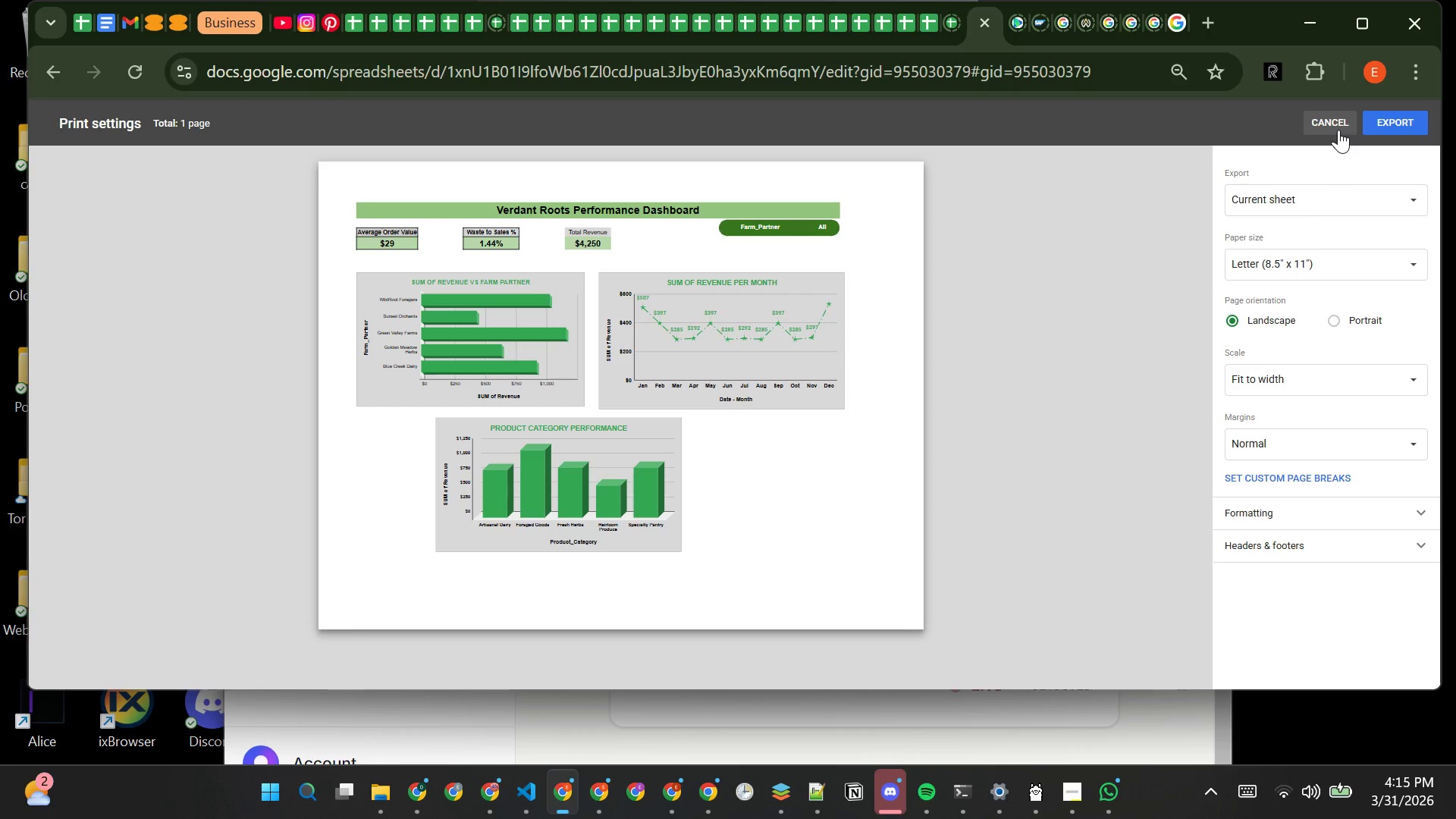 
left_click([1337, 129])
 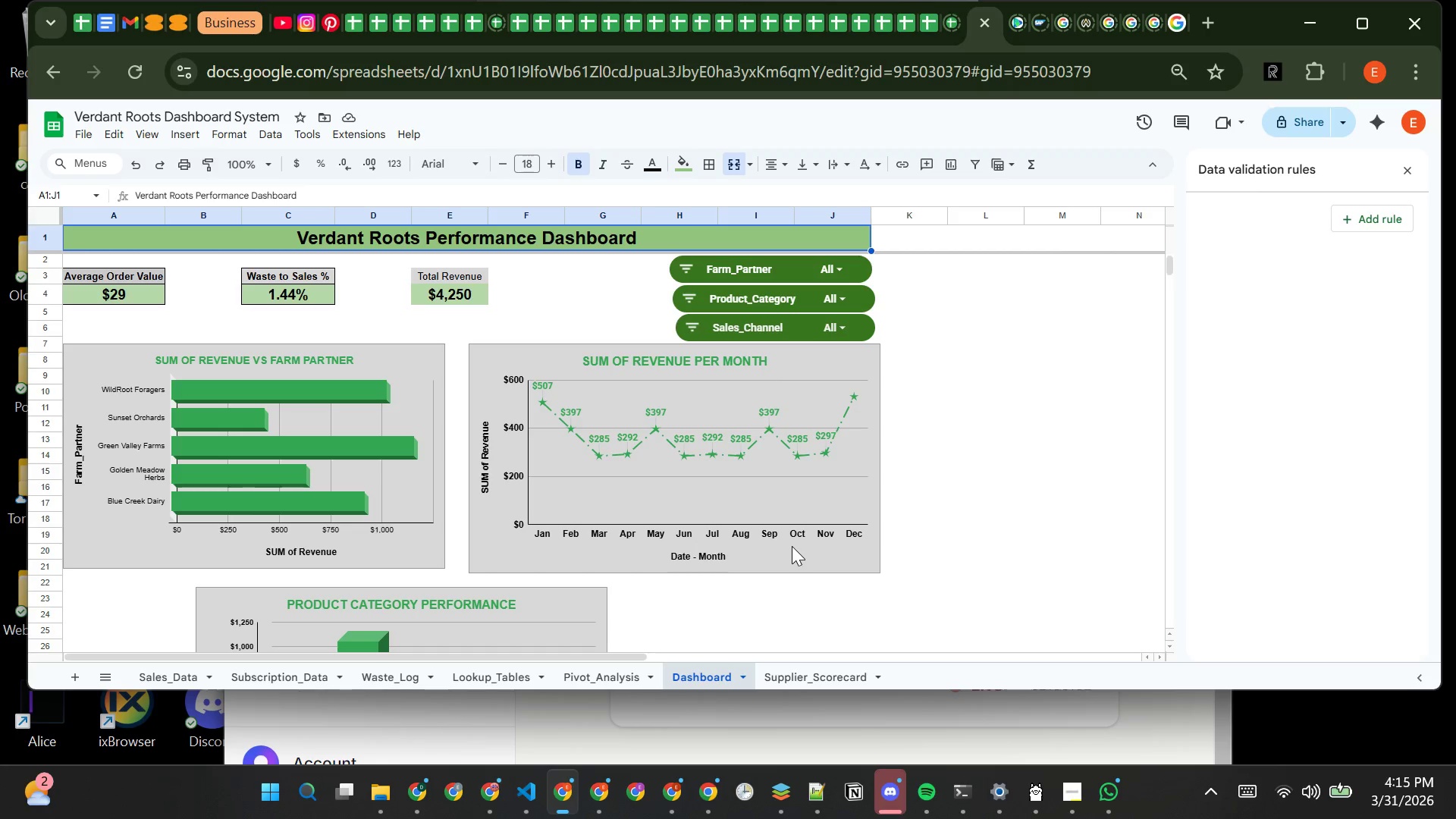 
wait(14.2)
 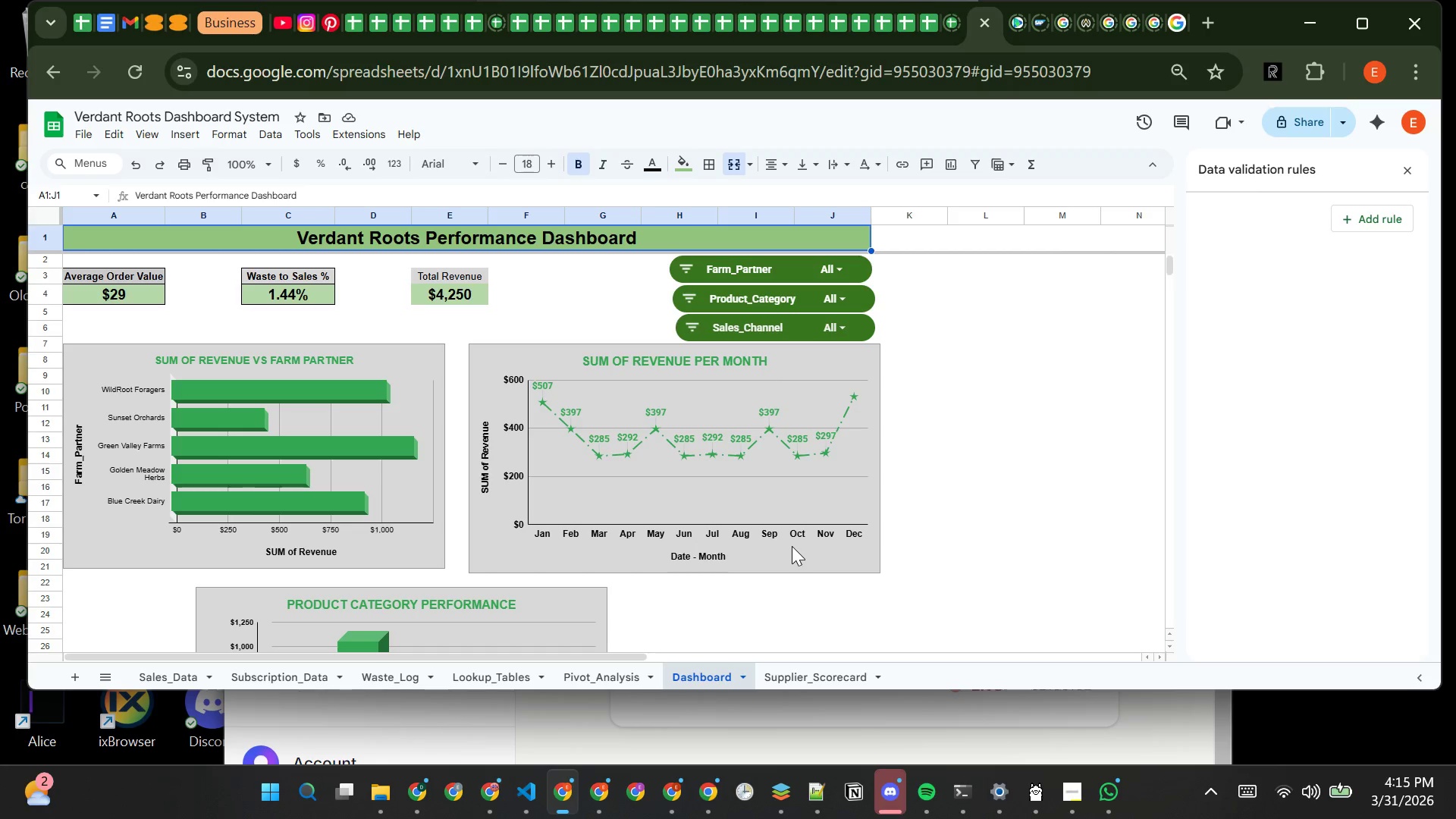 
left_click([81, 670])
 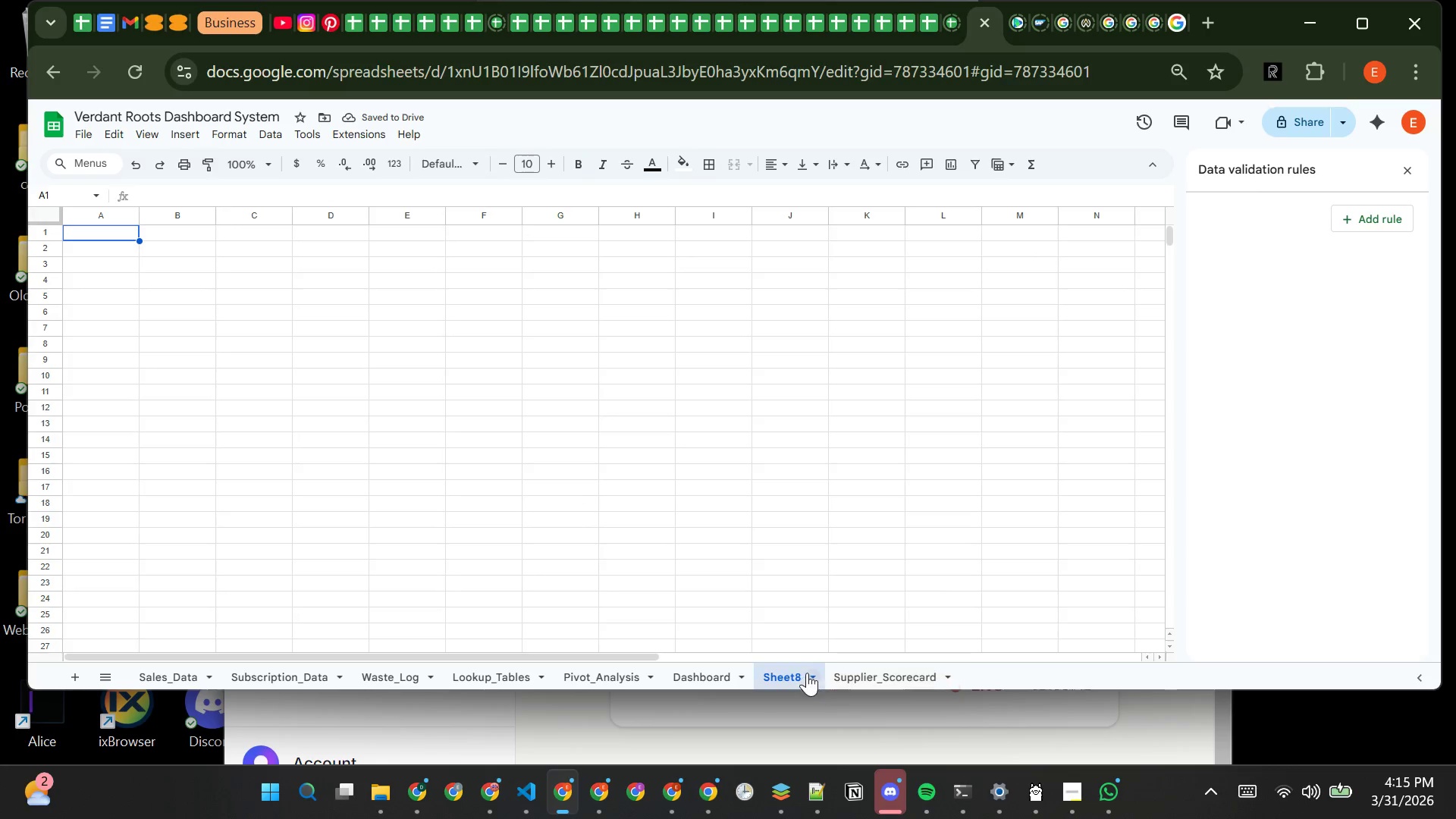 
right_click([792, 674])
 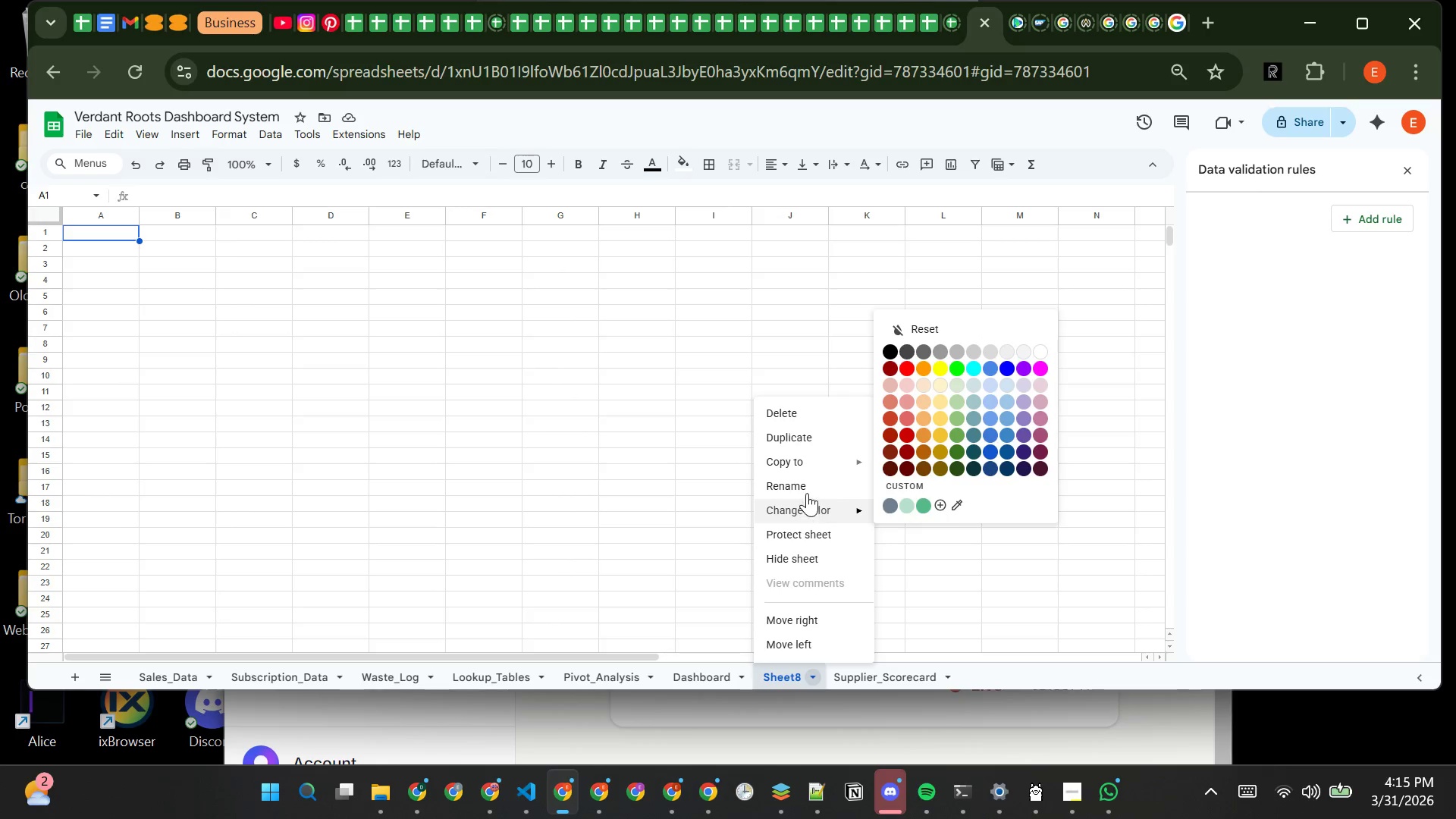 
left_click([807, 487])
 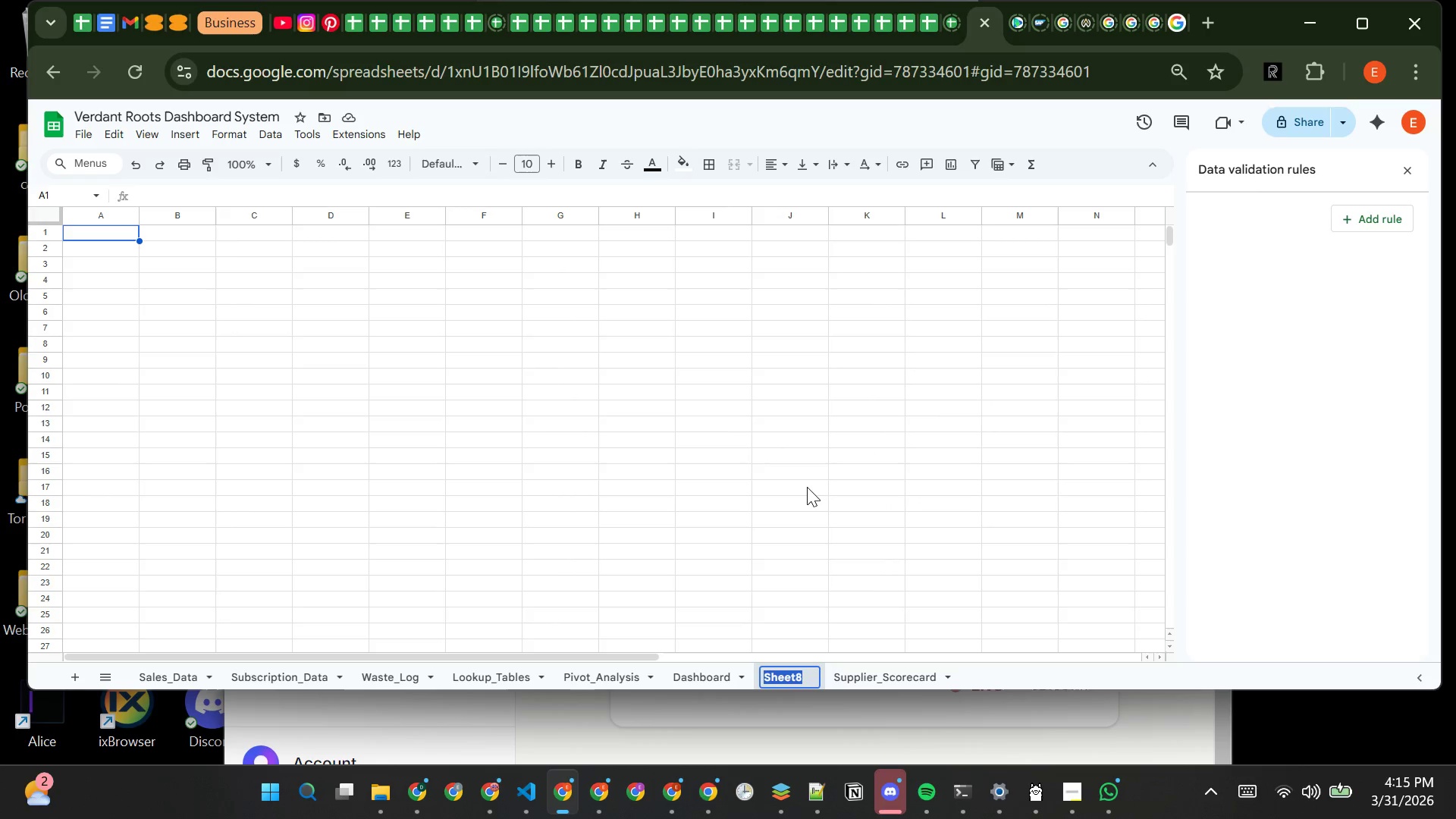 
type(IN)
key(Backspace)
type(nstructions)
 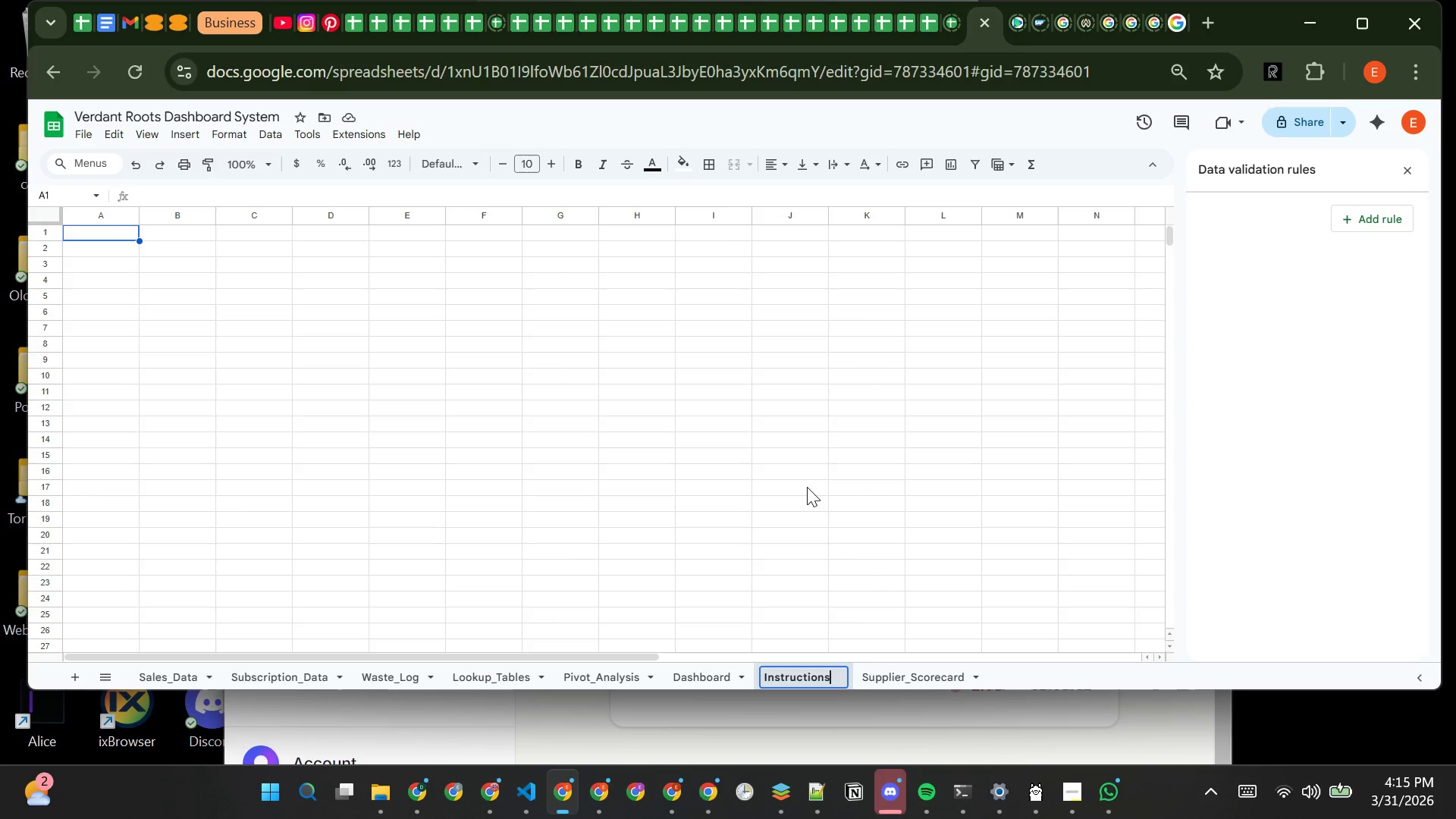 
key(Enter)
 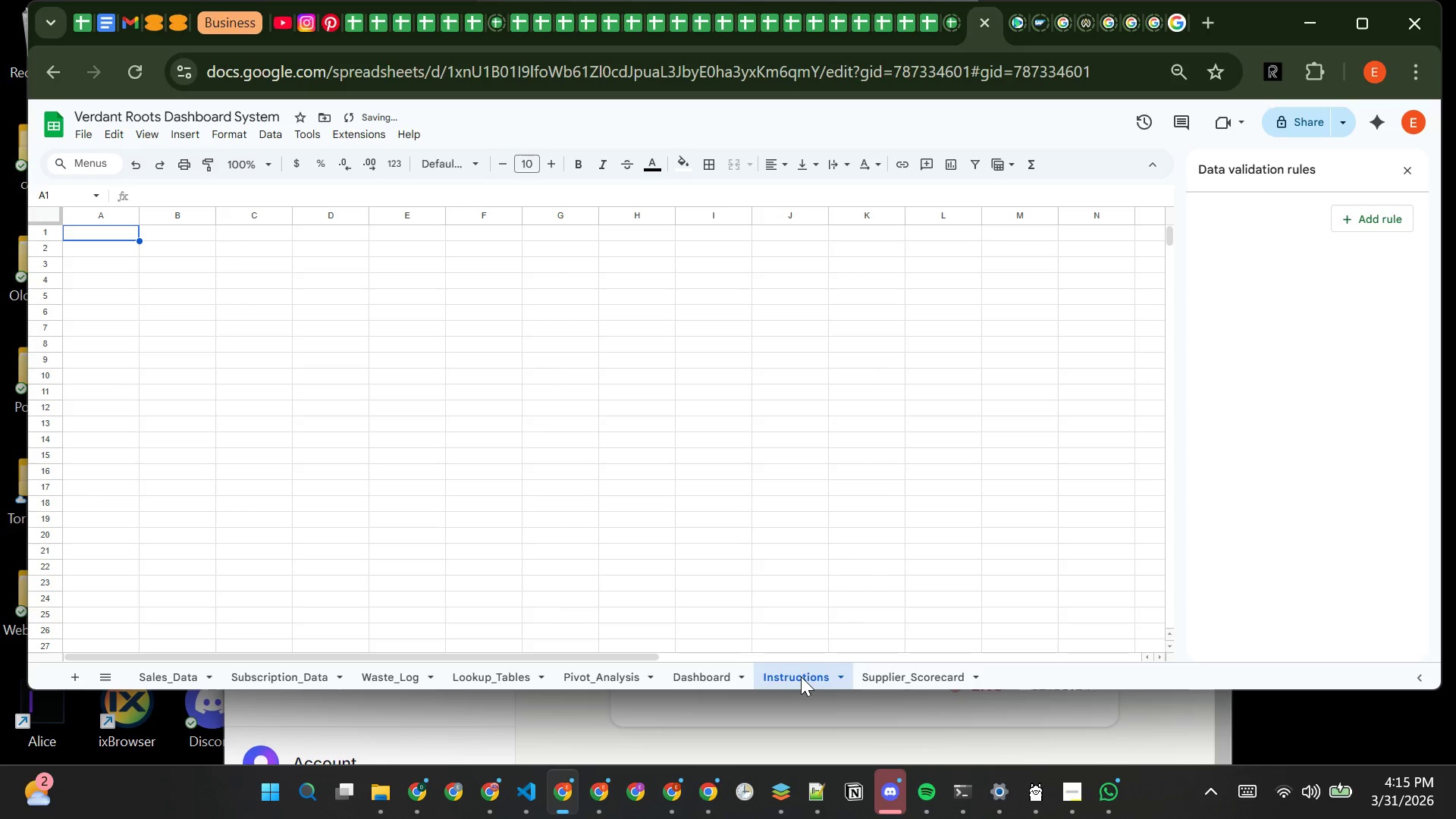 
left_click_drag(start_coordinate=[801, 676], to_coordinate=[901, 681])
 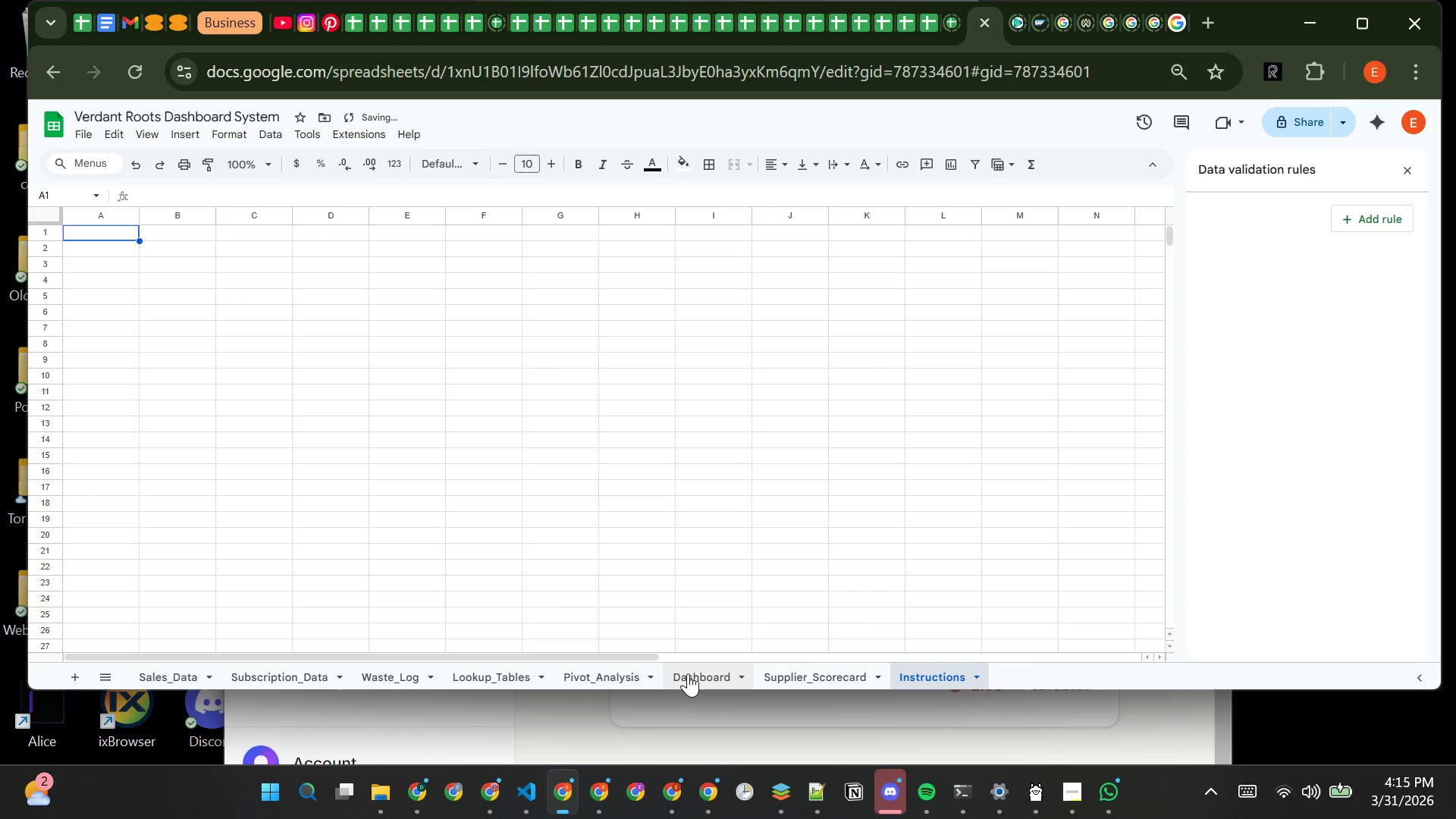 
left_click_drag(start_coordinate=[697, 673], to_coordinate=[115, 672])
 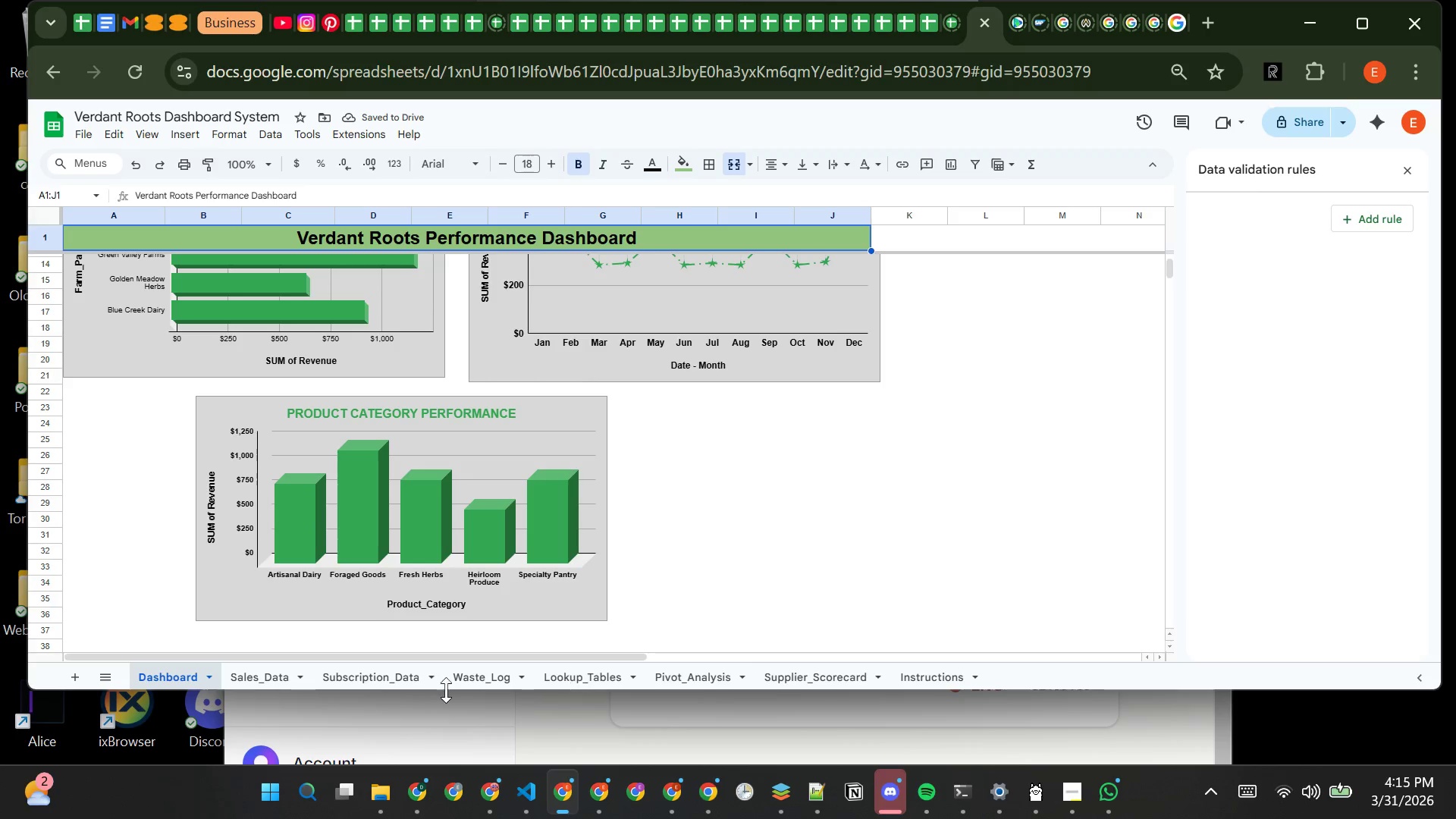 
wait(6.03)
 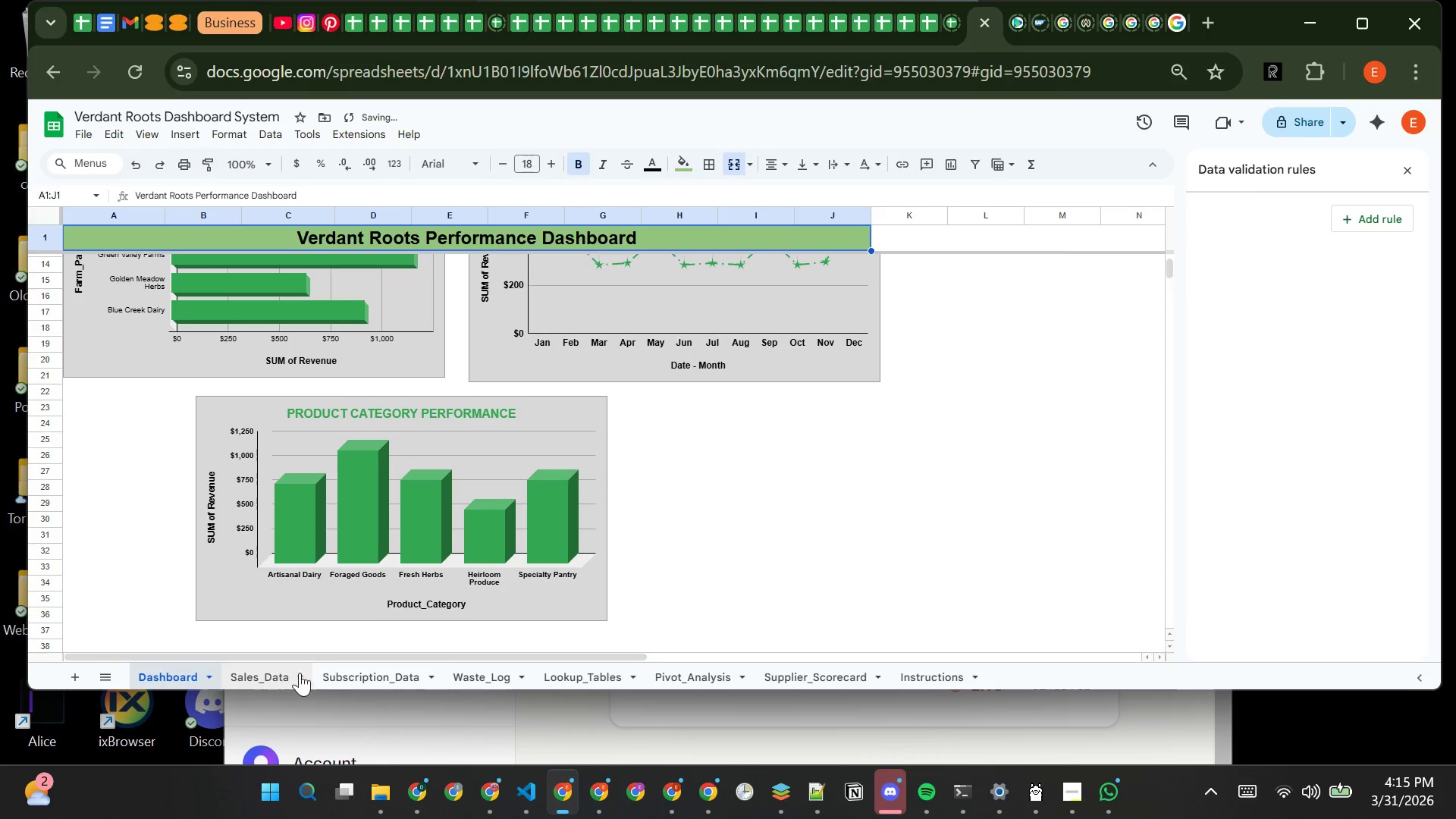 
left_click([372, 673])
 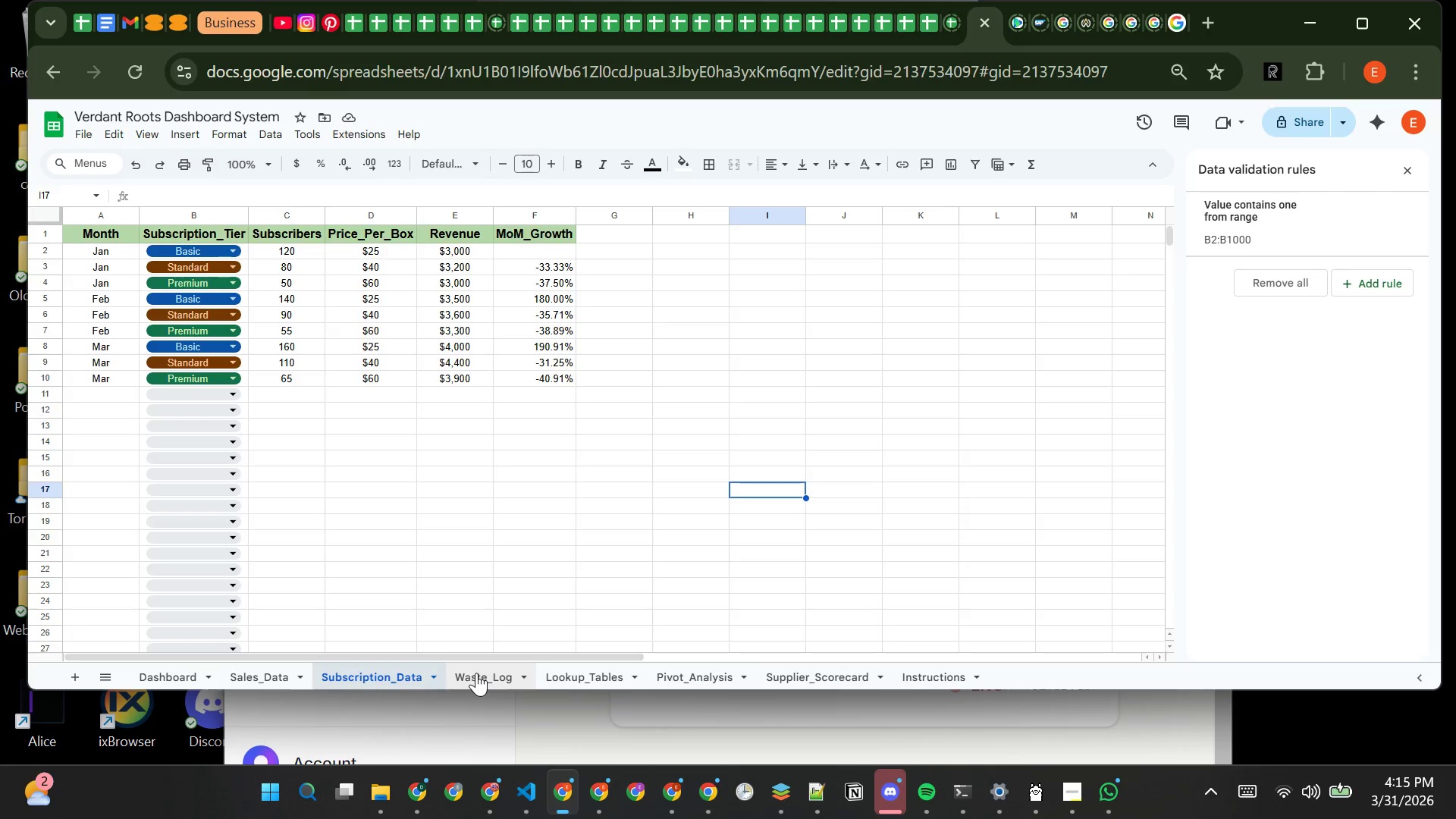 
left_click([476, 673])
 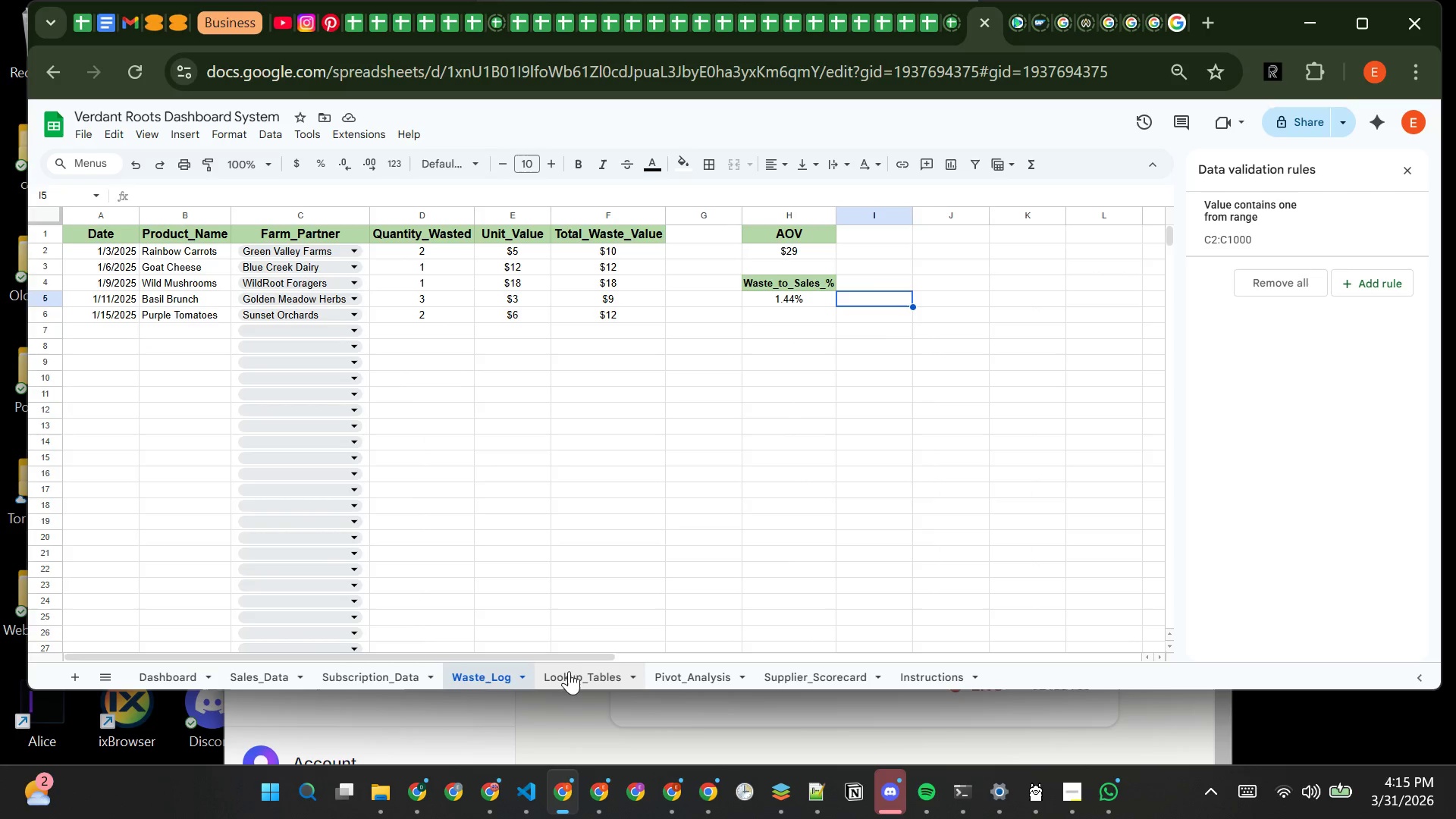 
left_click([570, 671])
 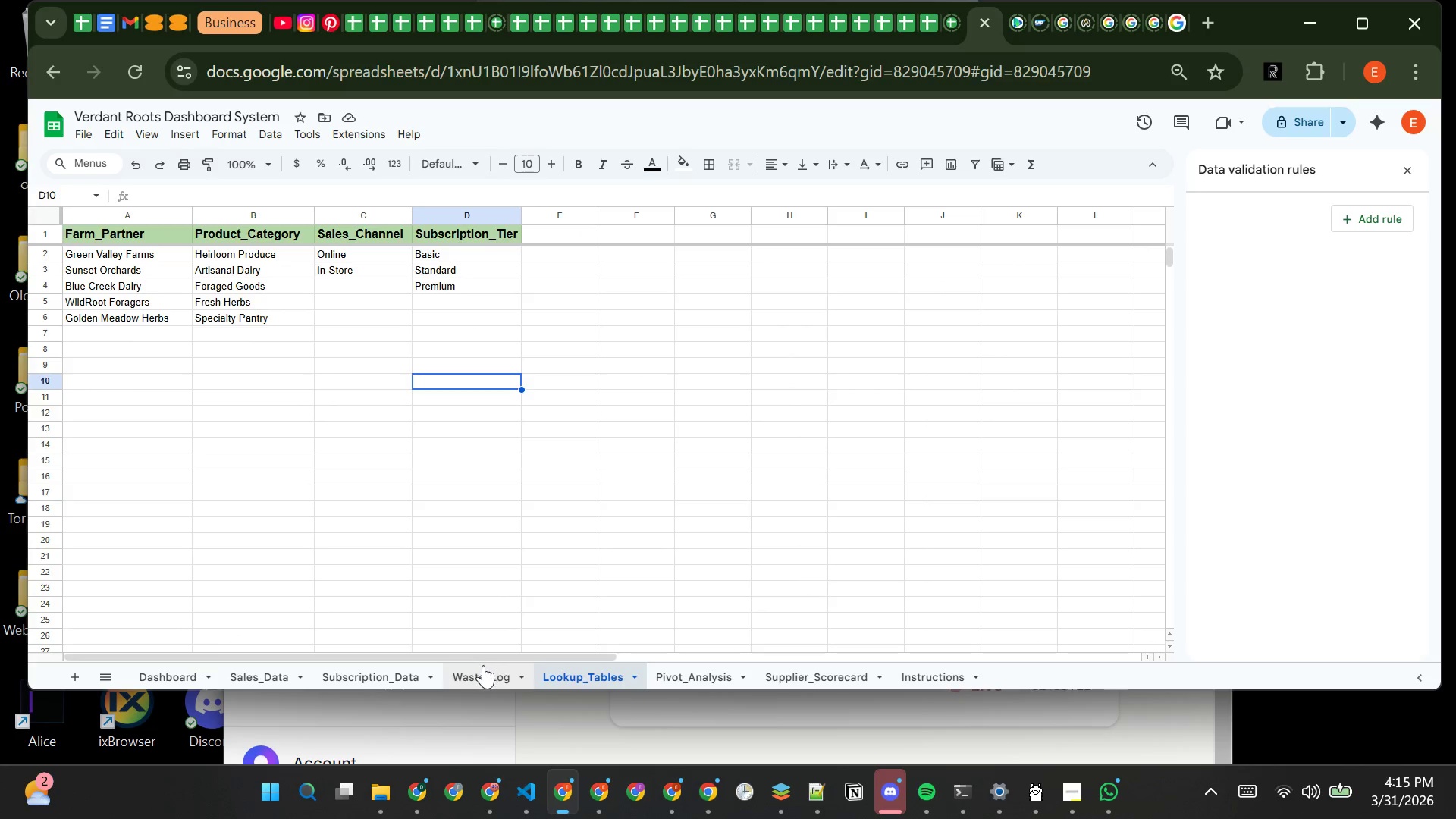 
left_click([479, 667])
 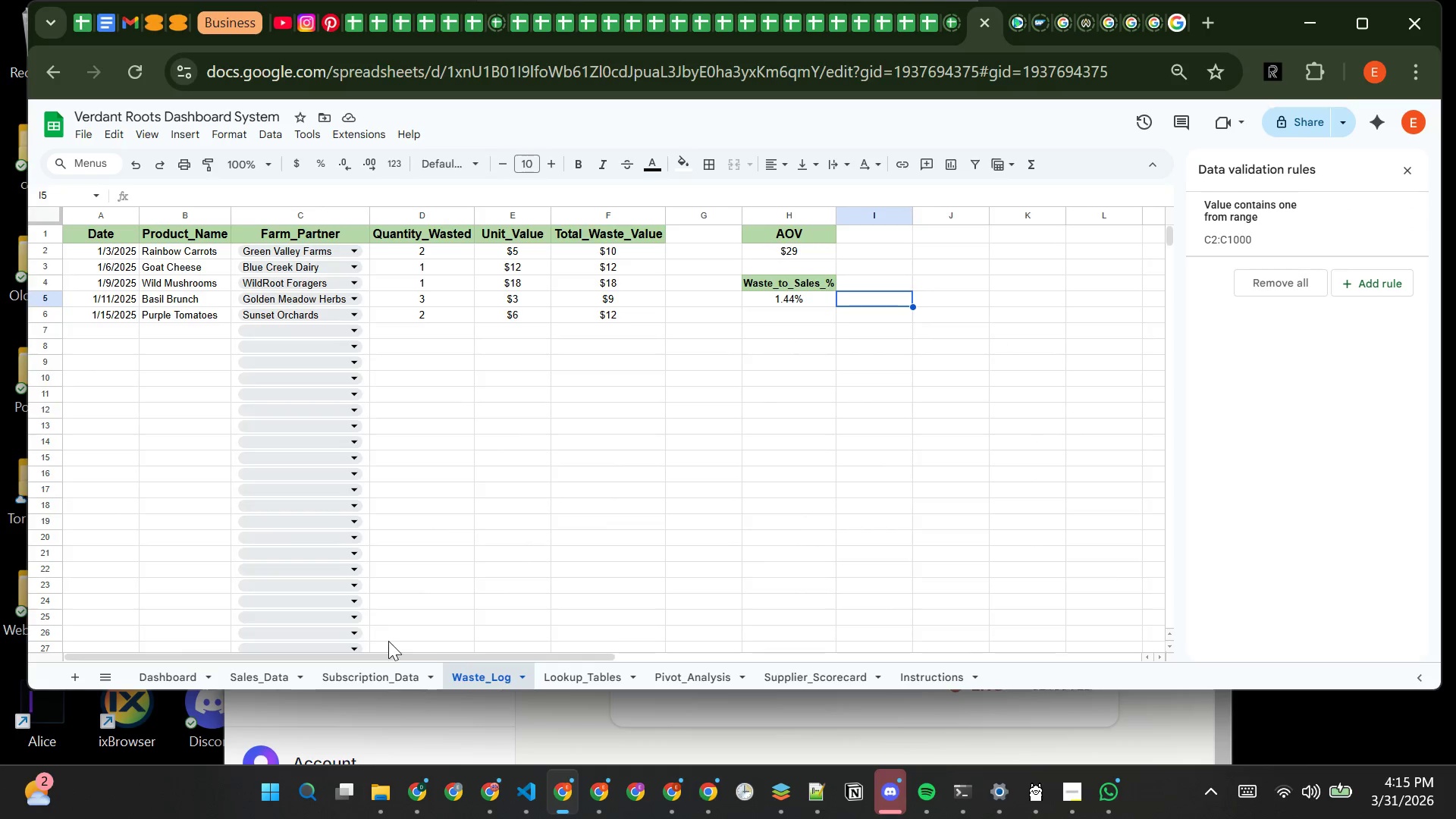 
left_click([383, 673])
 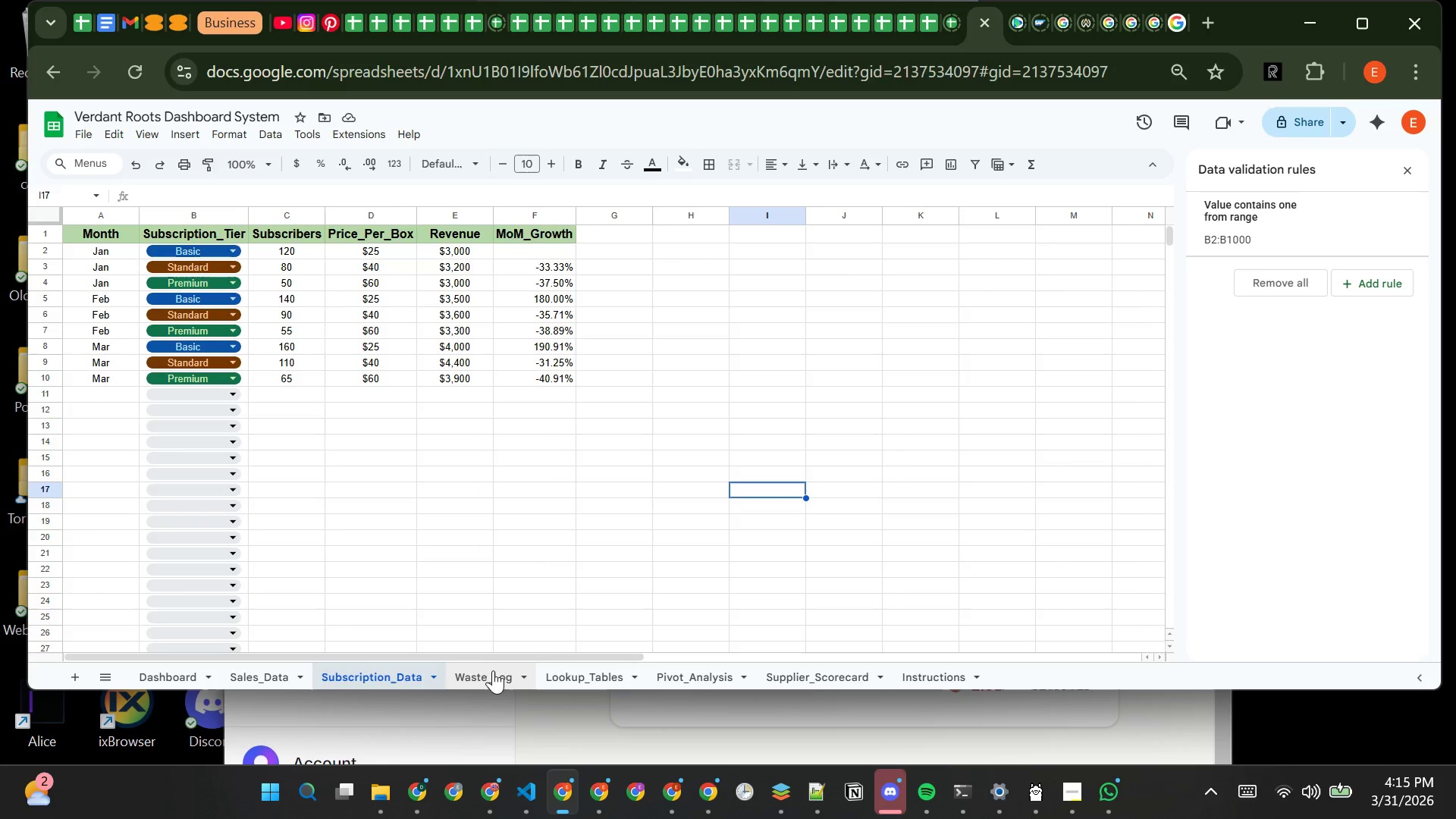 
left_click([497, 670])
 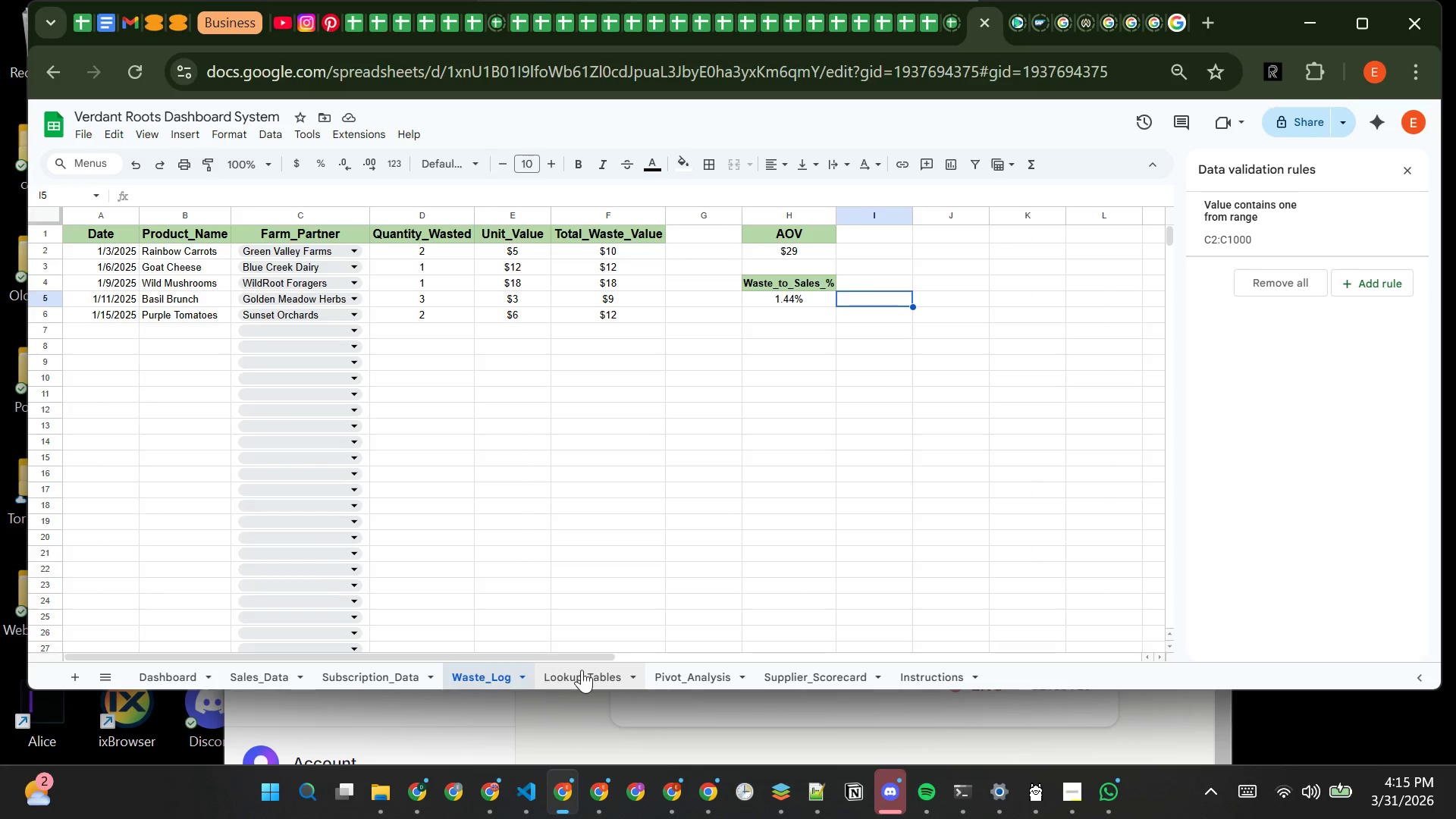 
left_click([582, 670])
 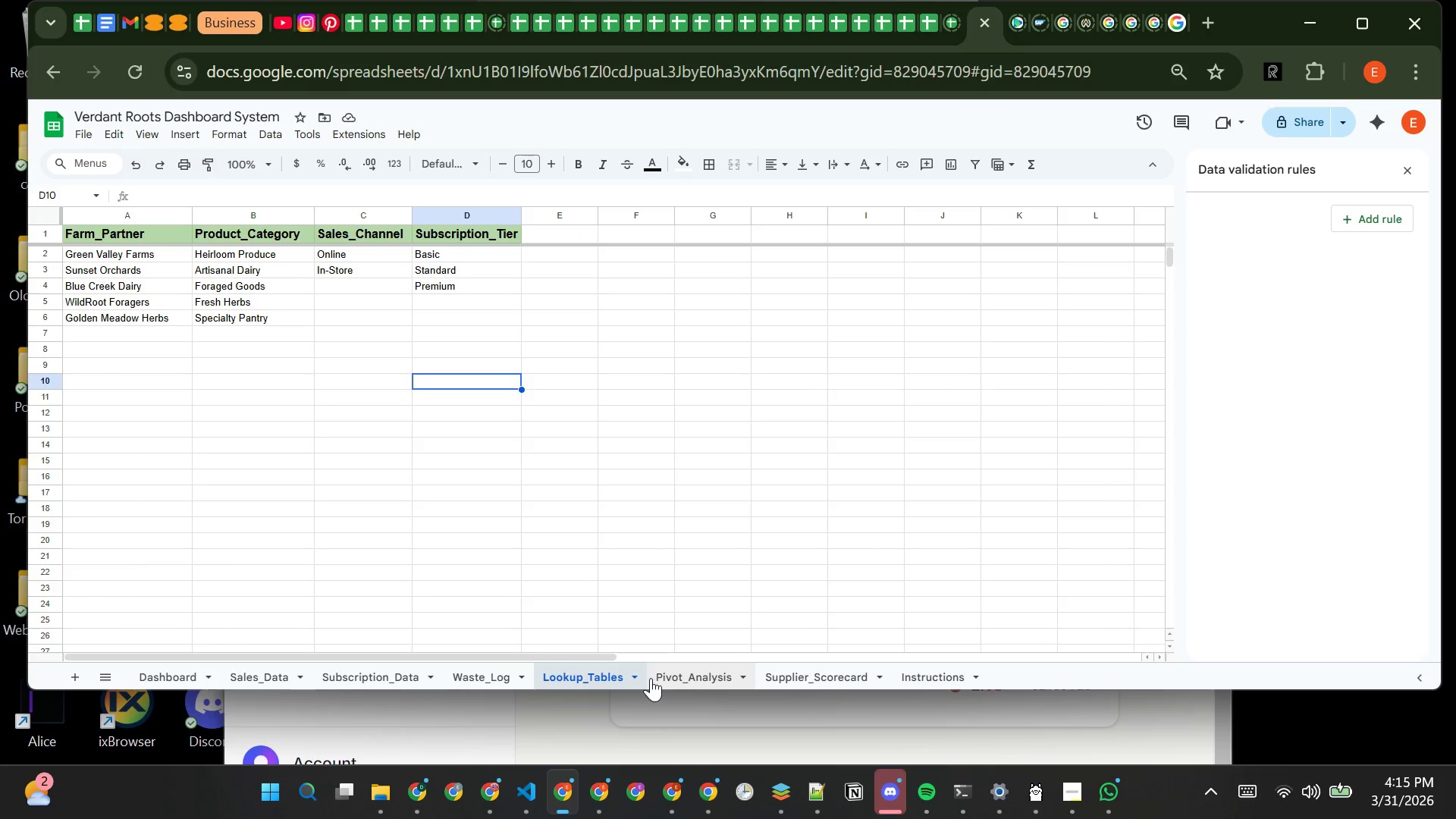 
left_click([651, 678])
 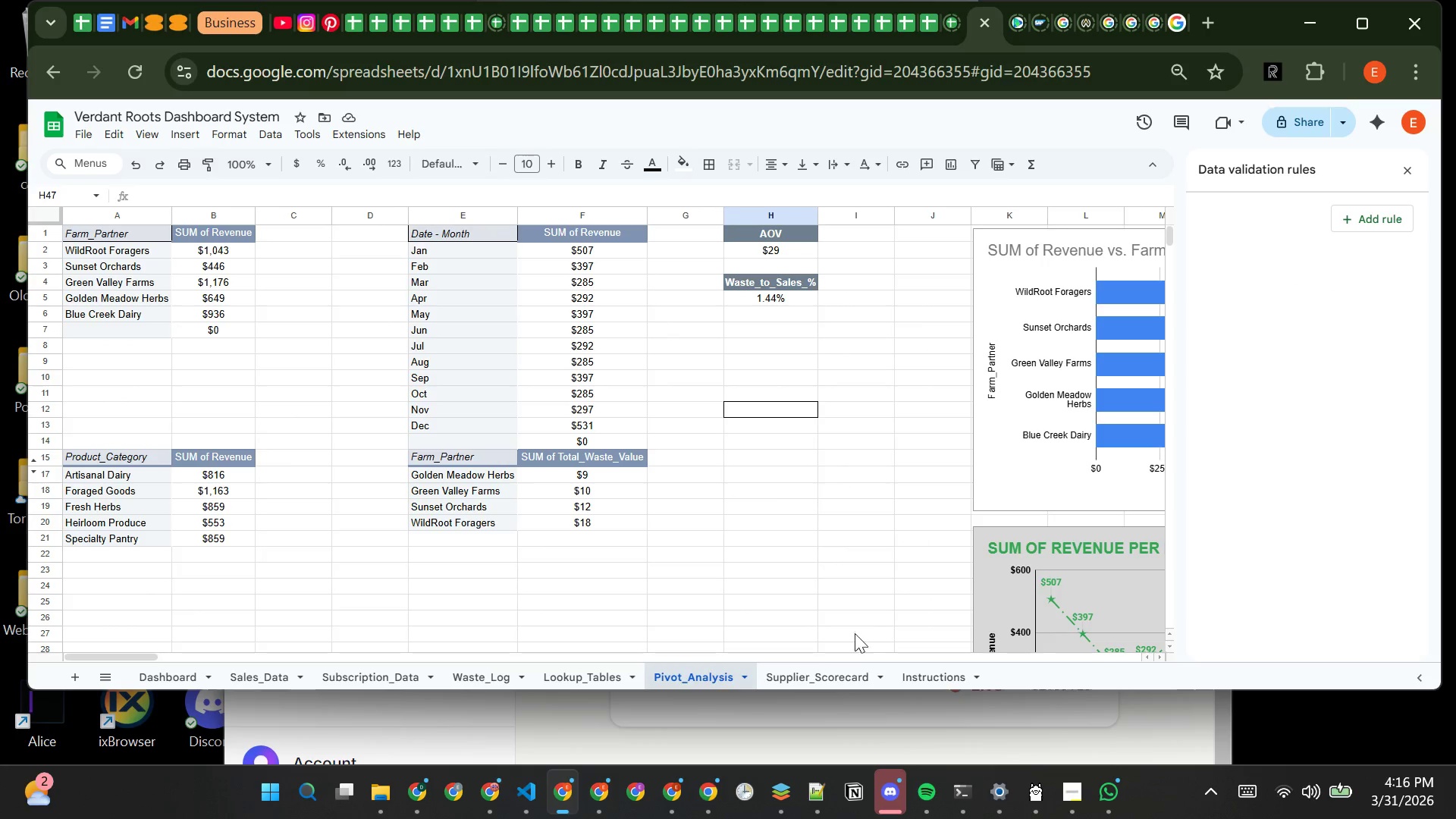 
left_click([812, 672])
 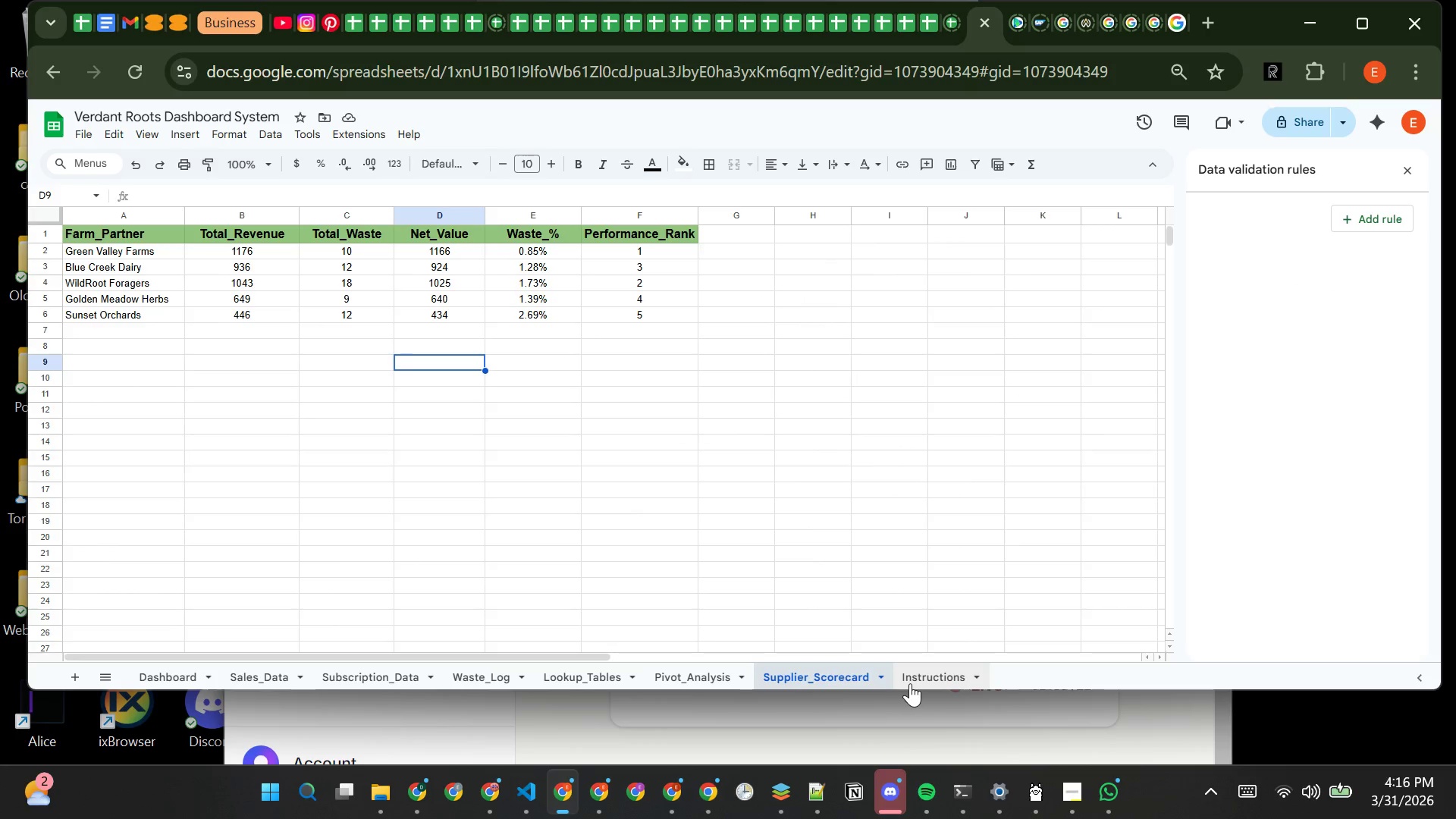 
left_click([912, 680])
 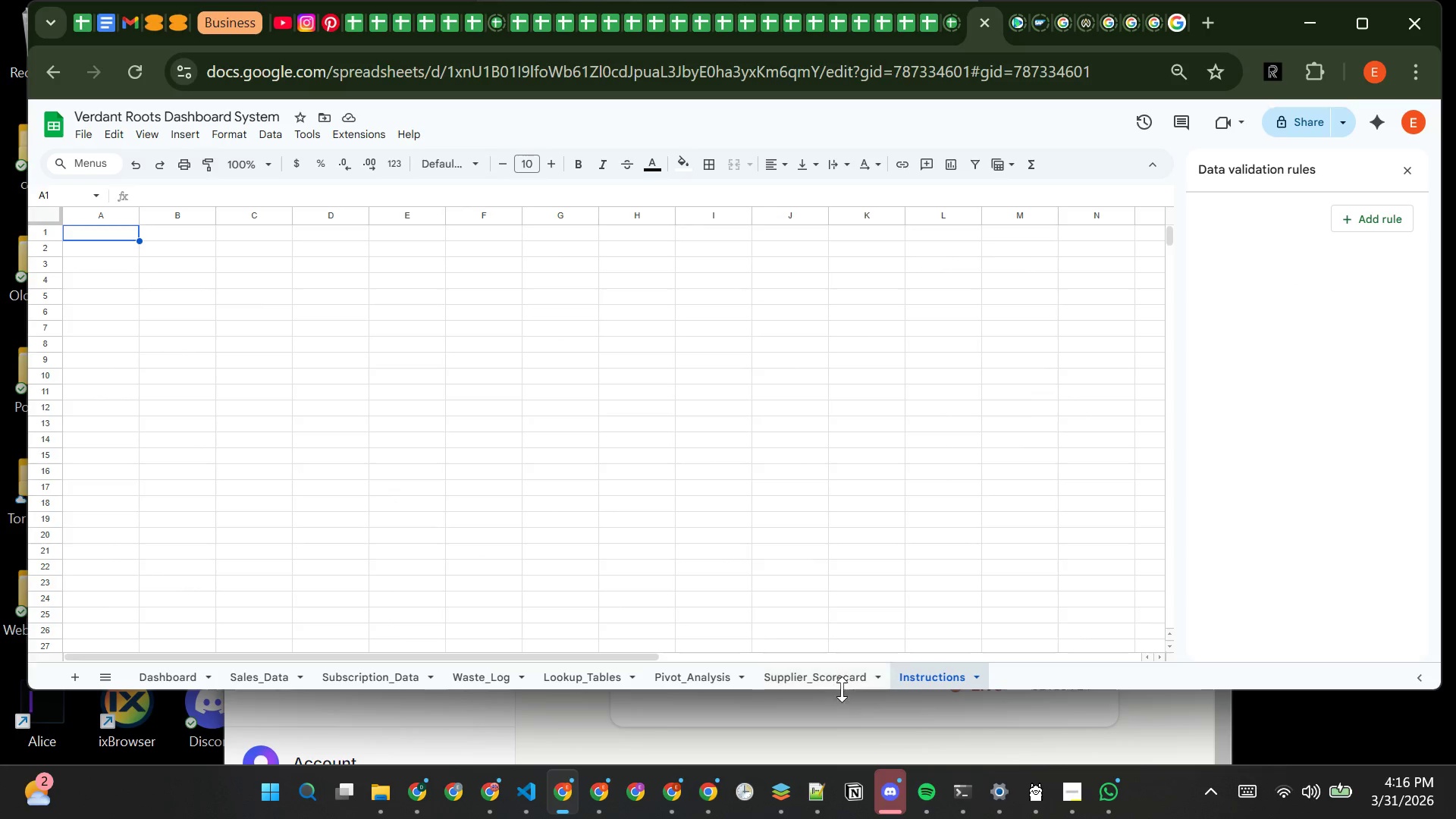 
left_click([821, 686])
 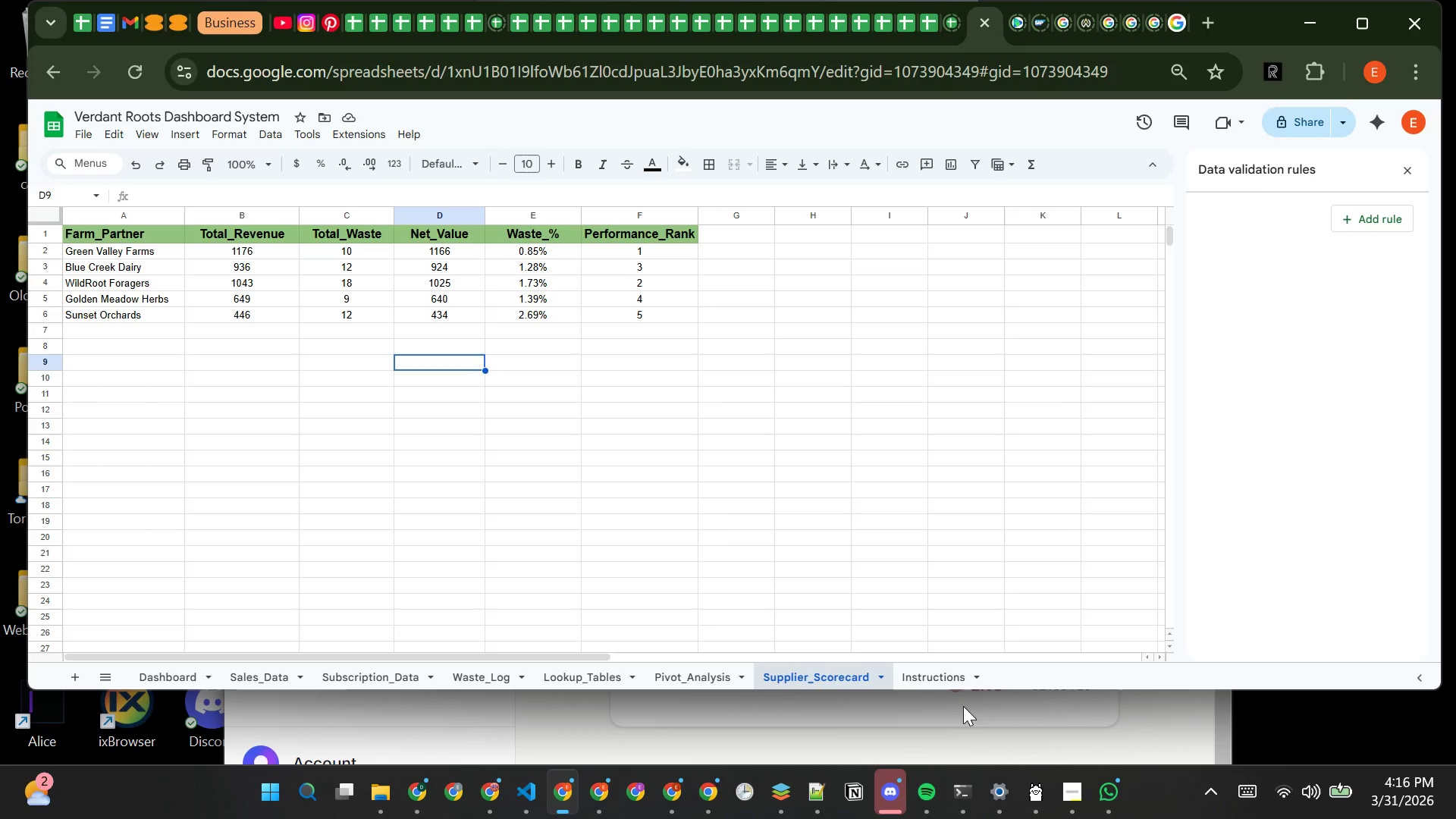 
left_click([937, 674])
 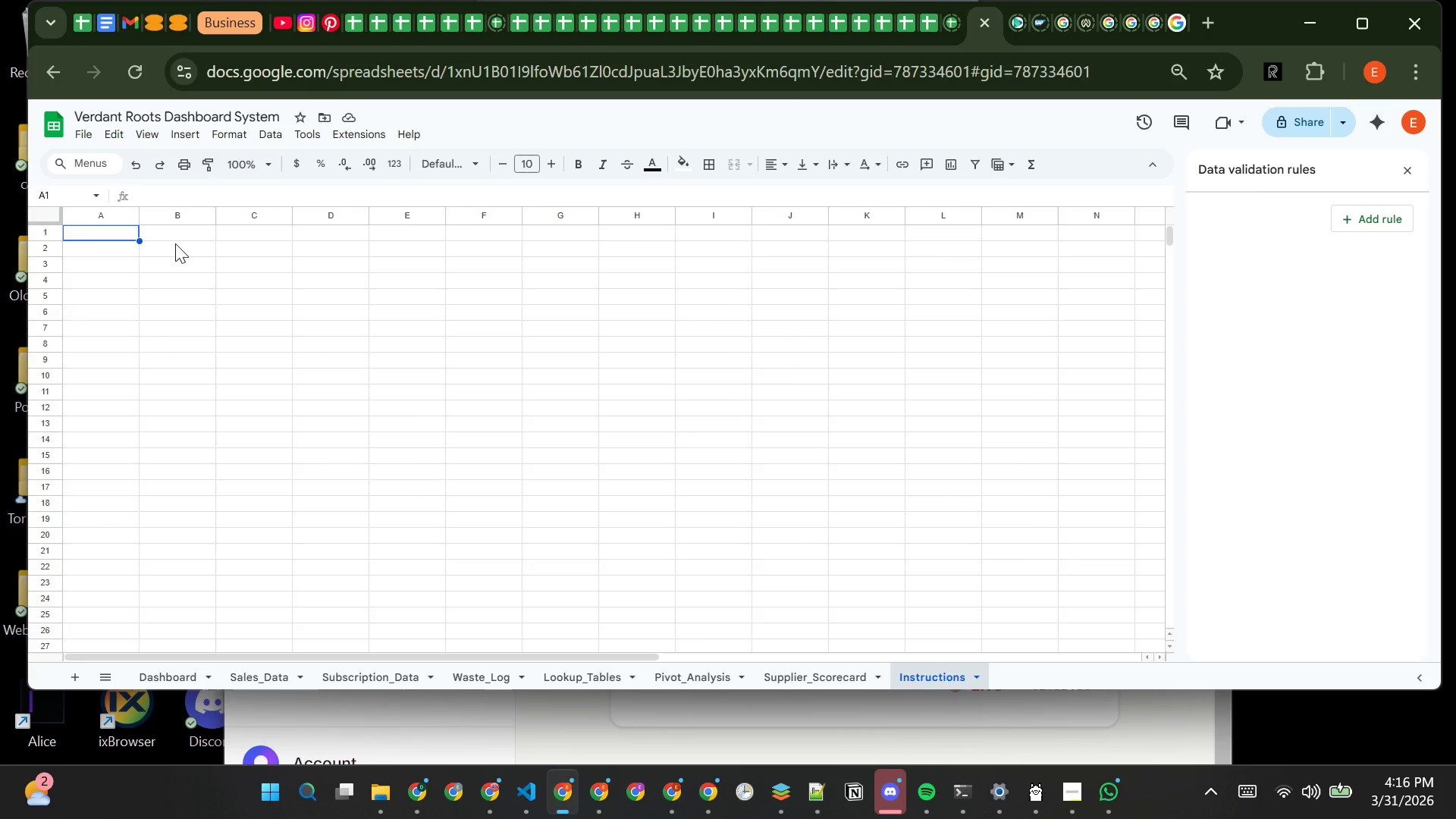 
type(ve)
key(Backspace)
key(Backspace)
type(b)
key(Backspace)
type(verdant r)
 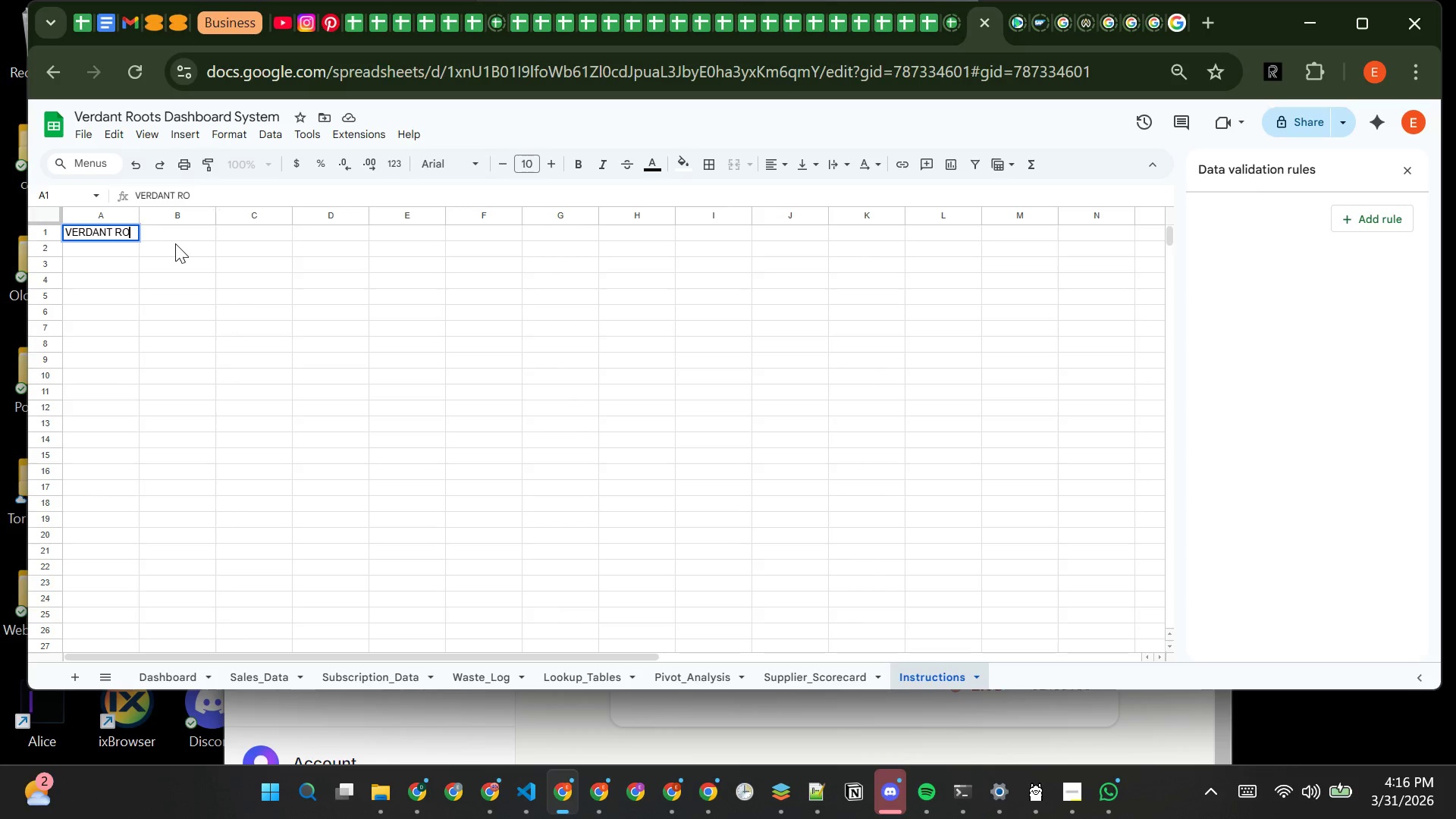 
hold_key(key=CapsLock, duration=0.38)
 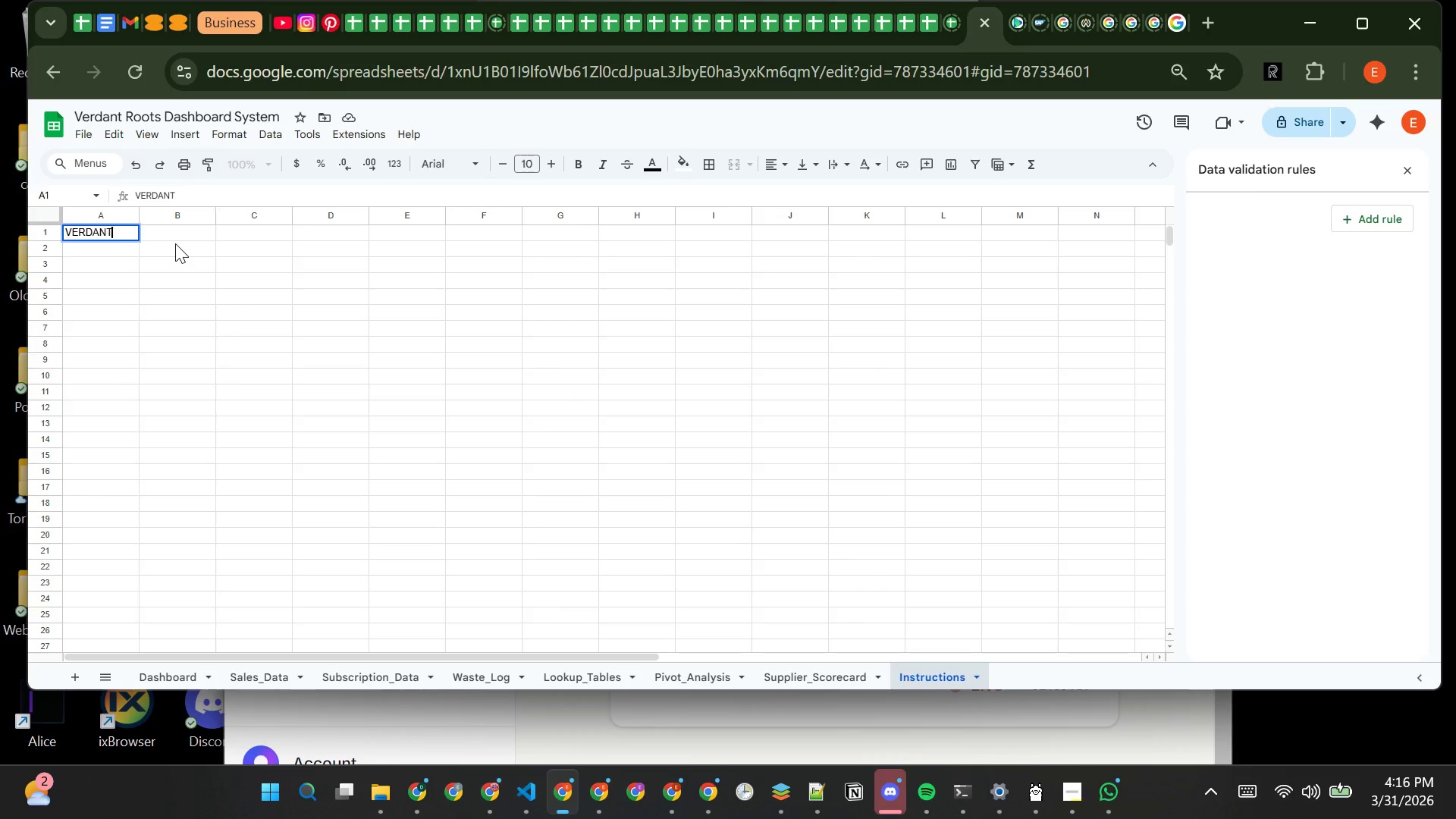 
wait(23.77)
 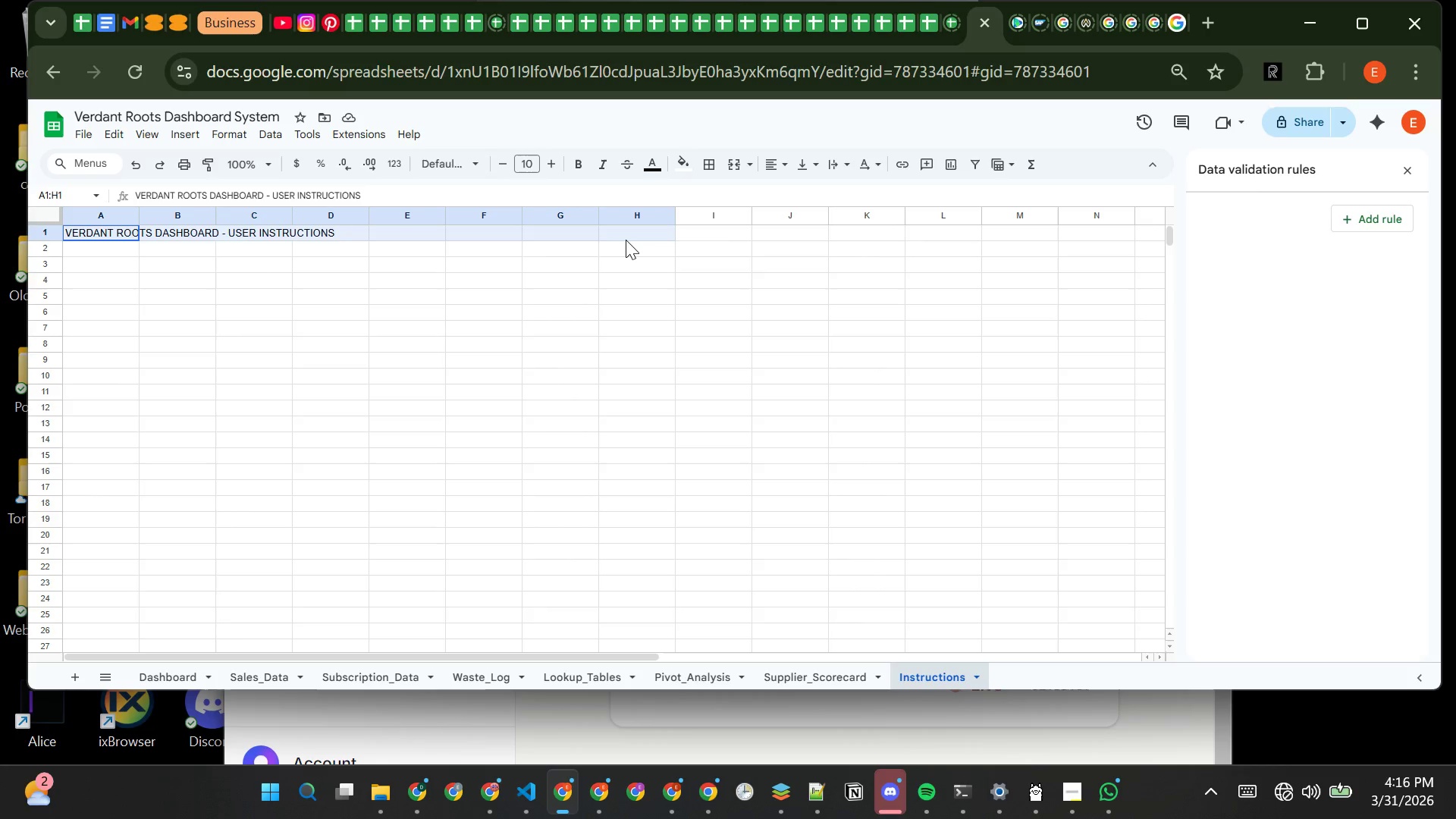 
left_click([219, 133])
 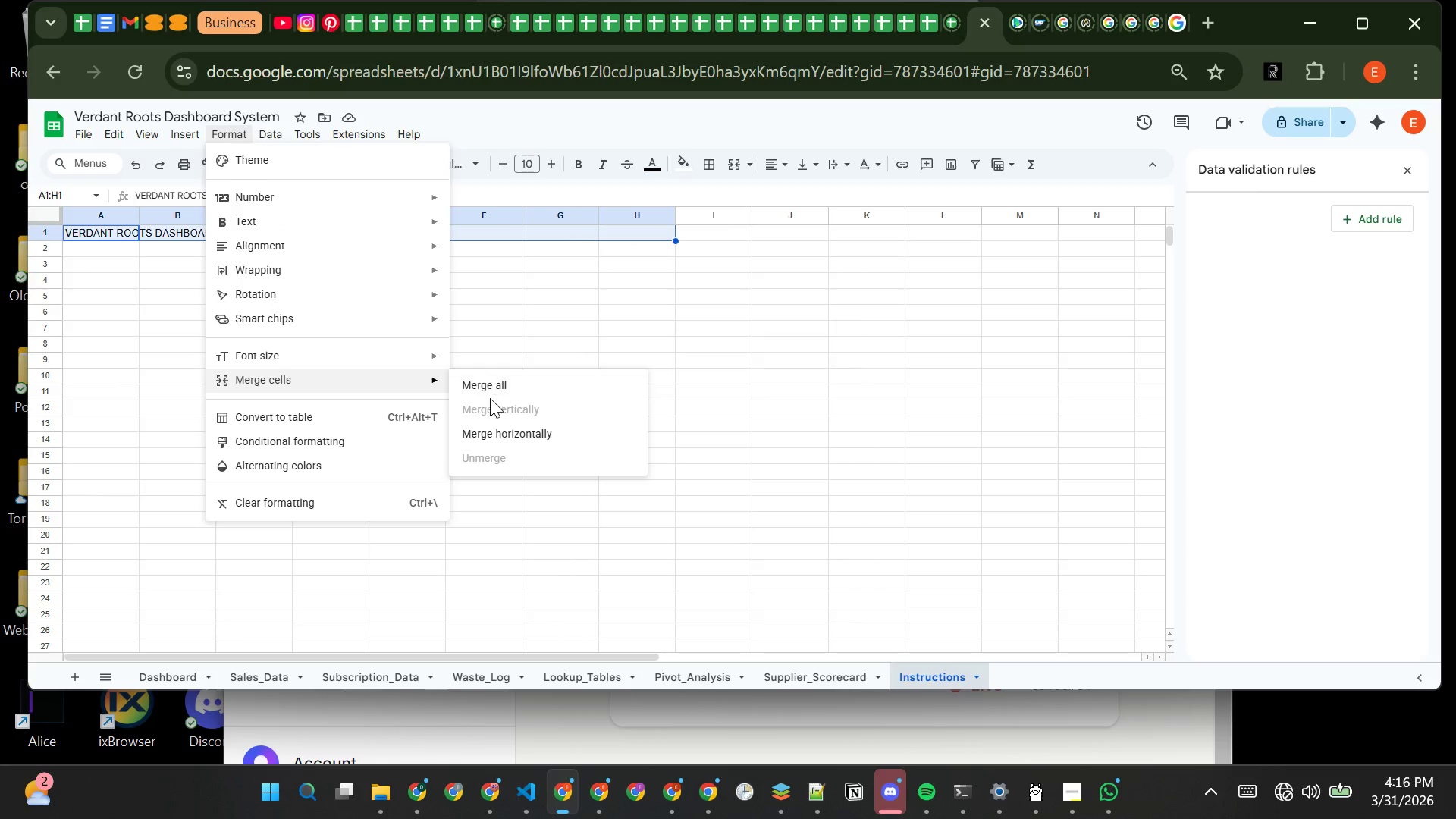 
left_click([500, 426])
 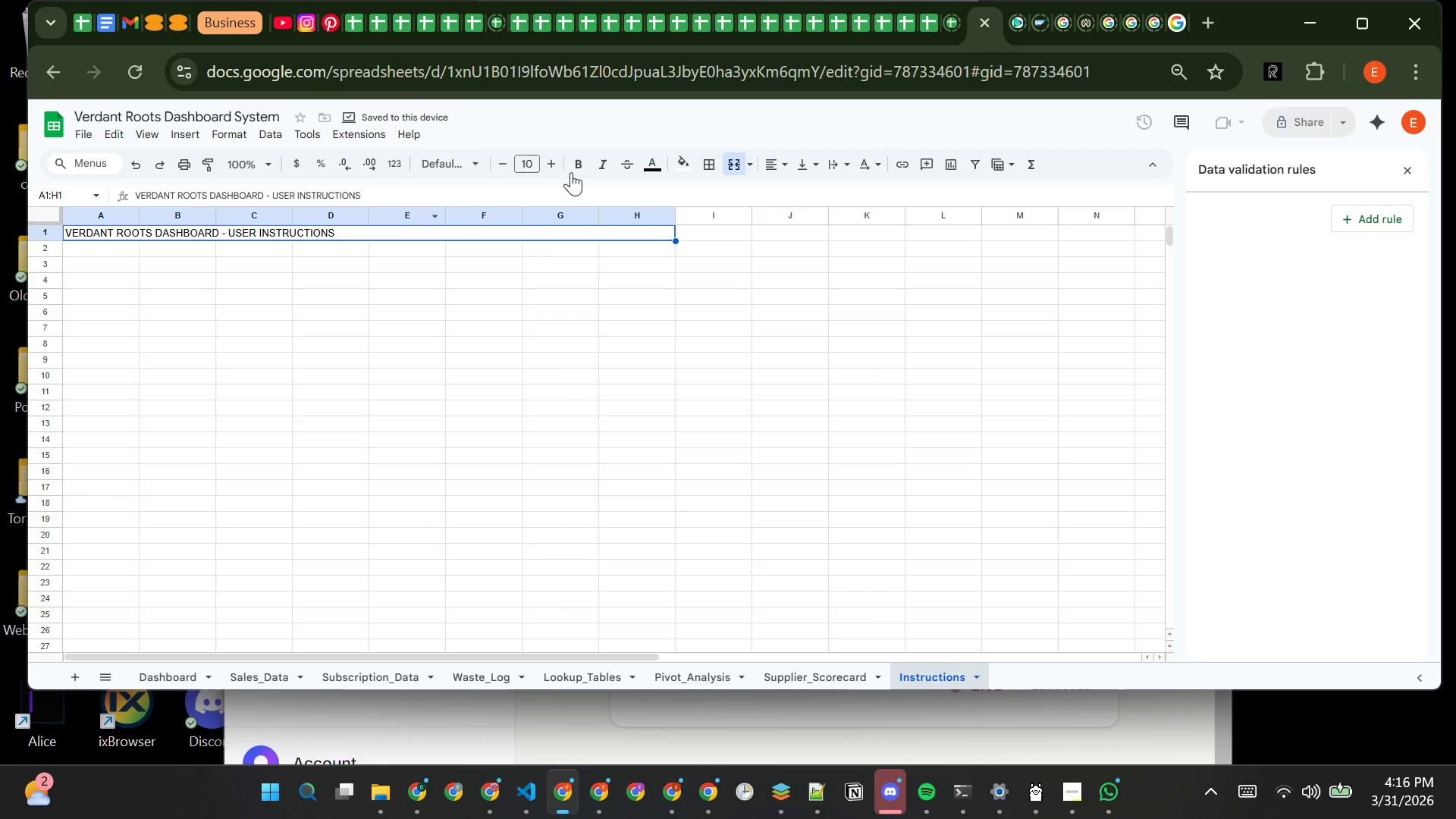 
left_click([582, 169])
 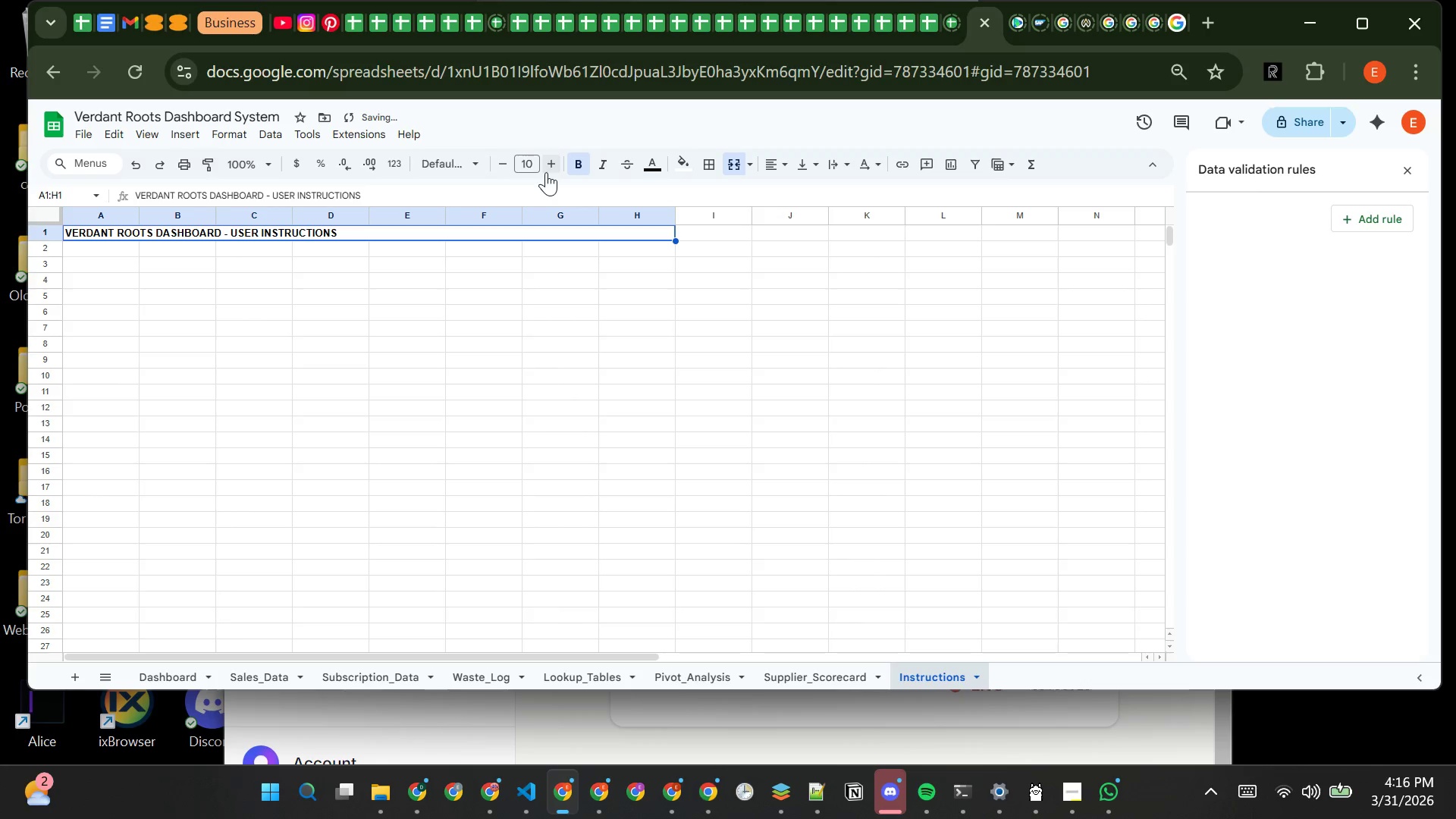 
double_click([546, 172])
 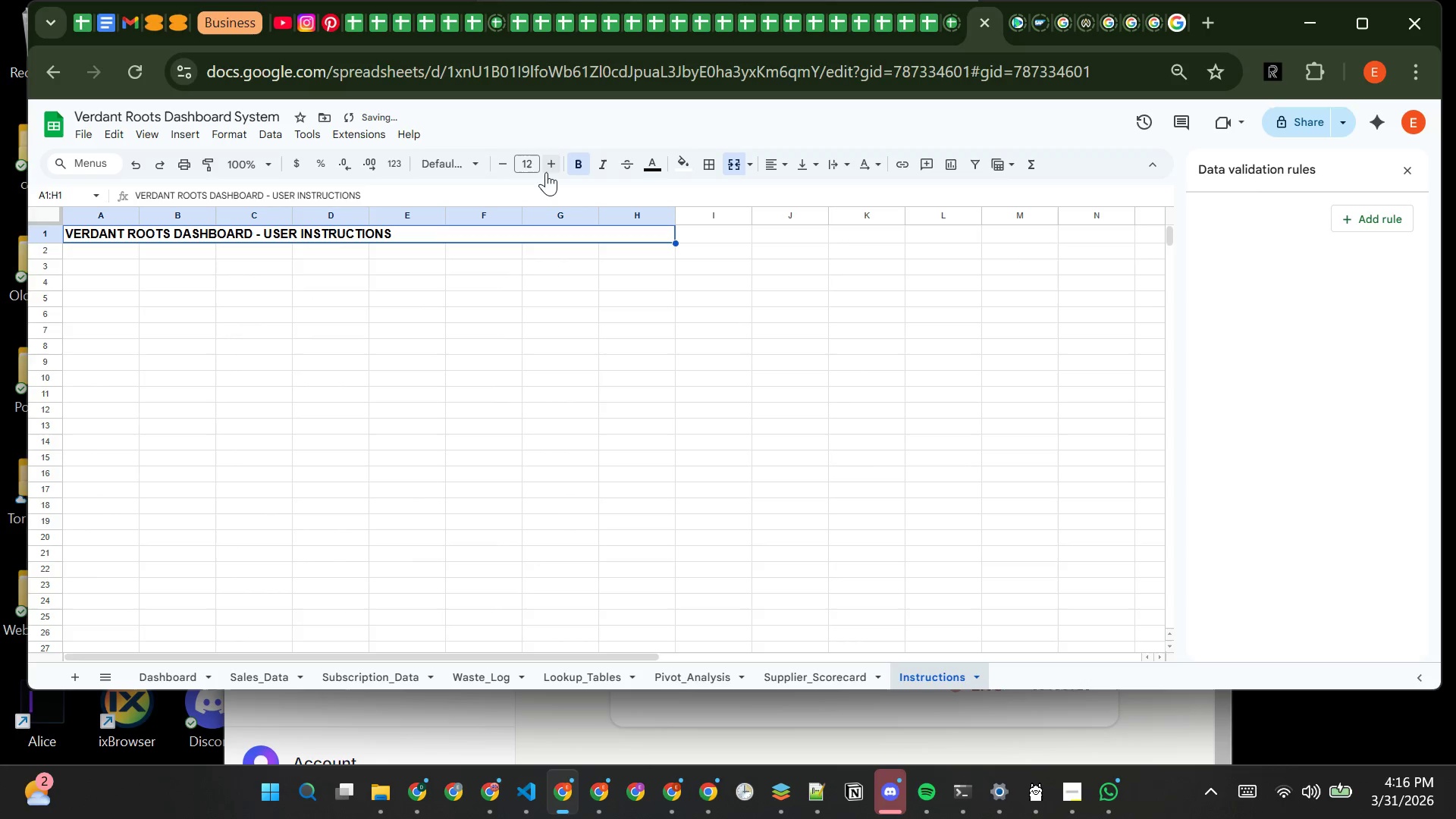 
triple_click([546, 172])
 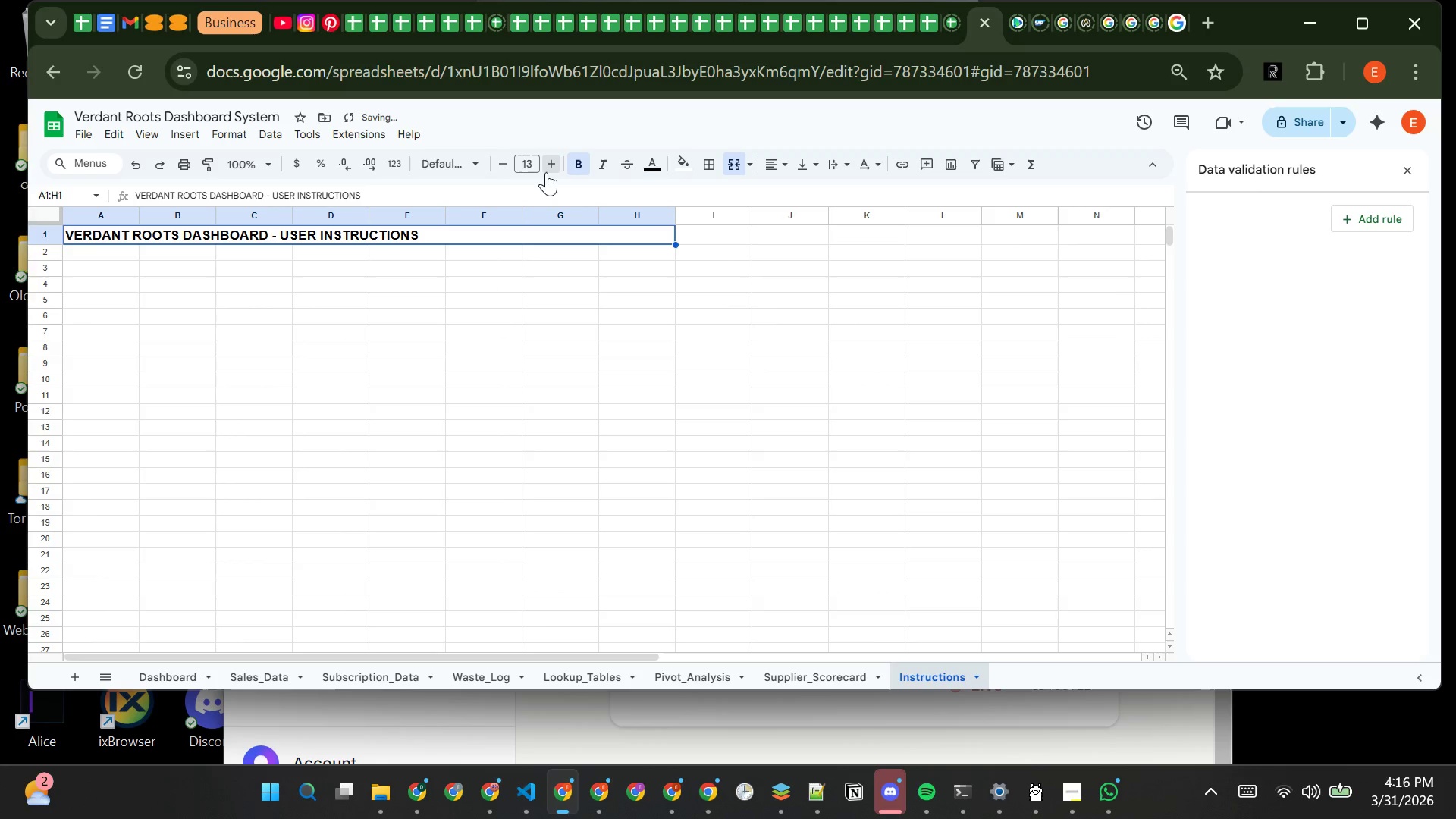 
triple_click([546, 172])
 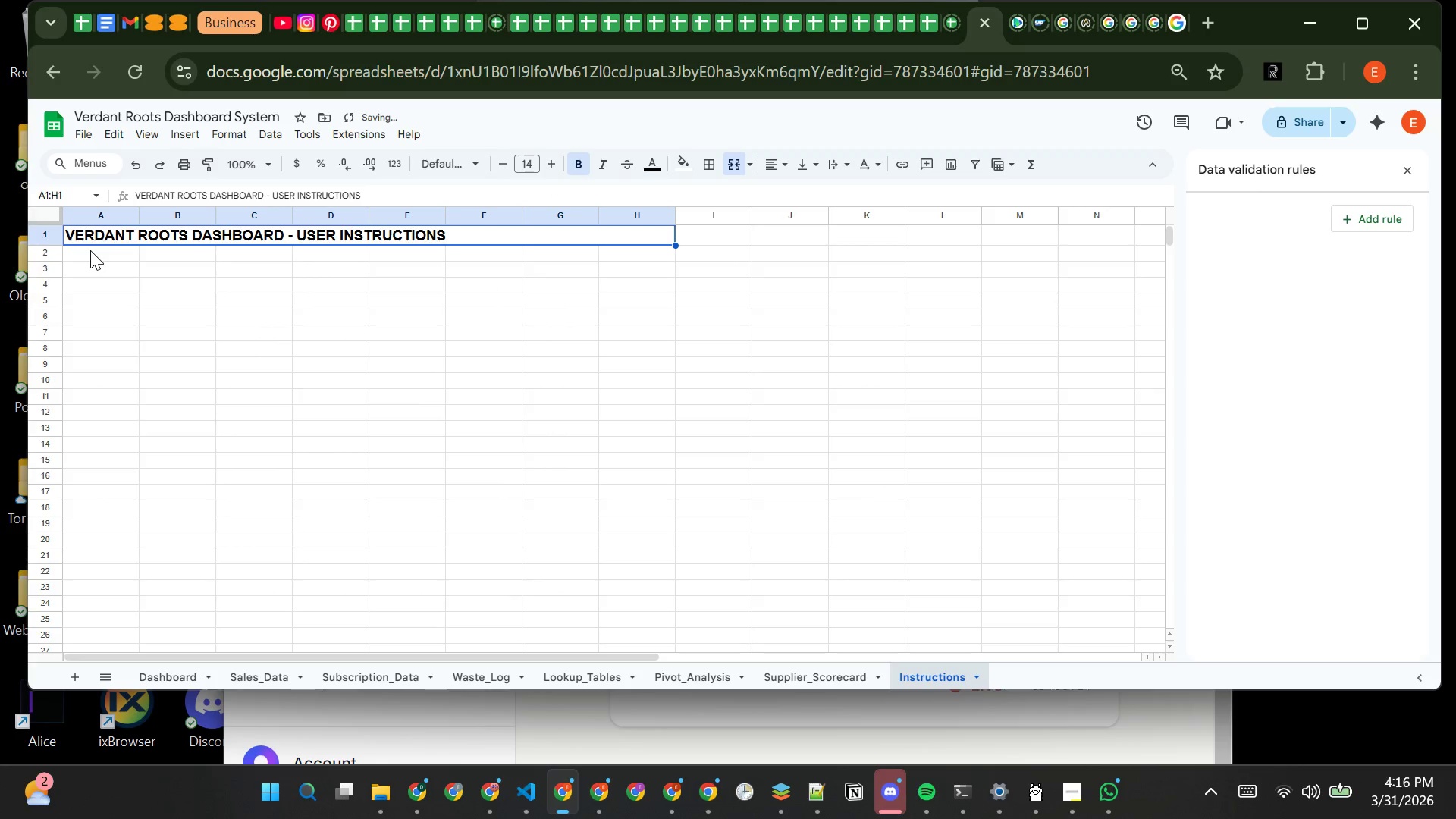 
left_click([90, 250])
 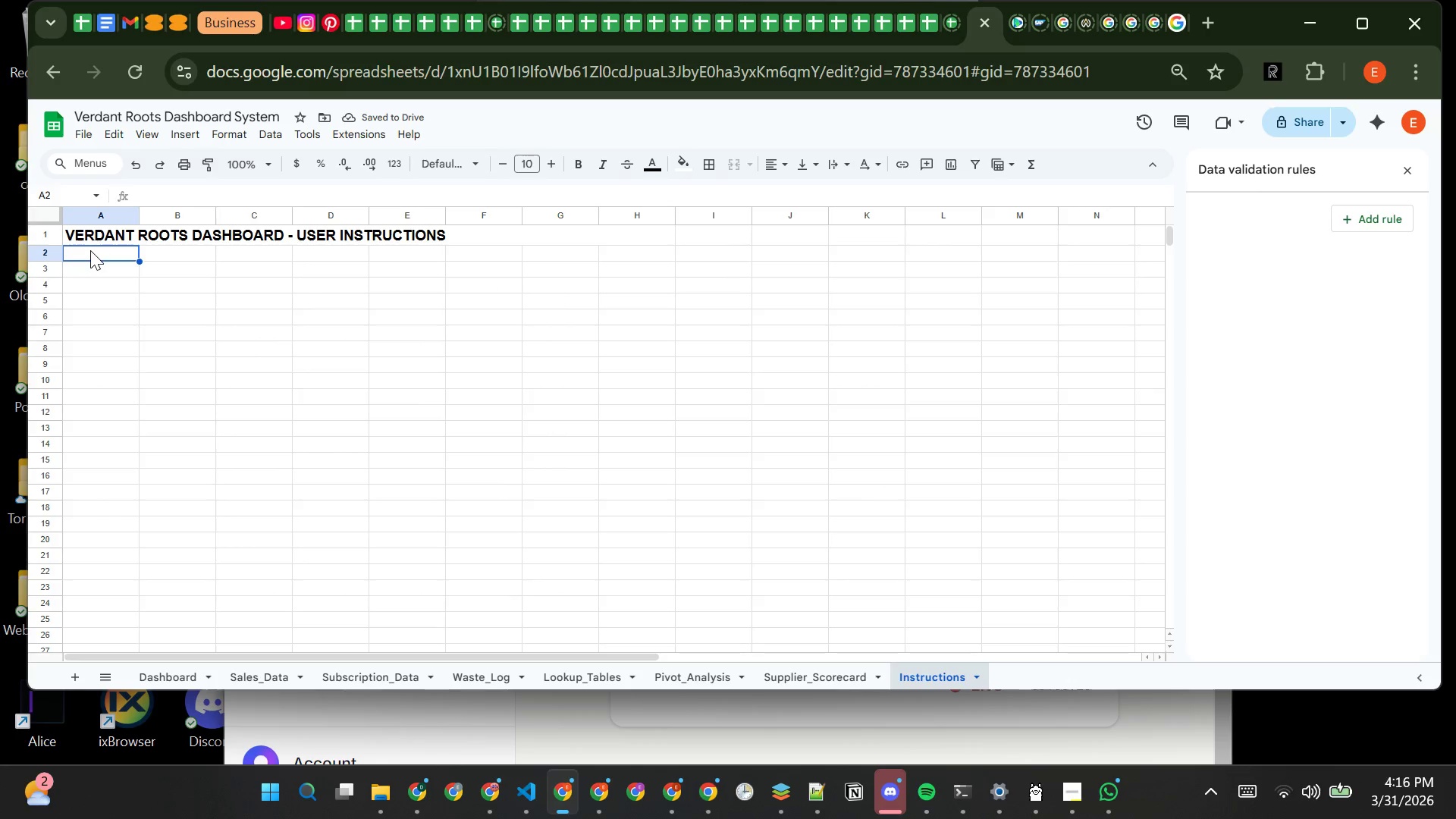 
type(OVERVIEW)
 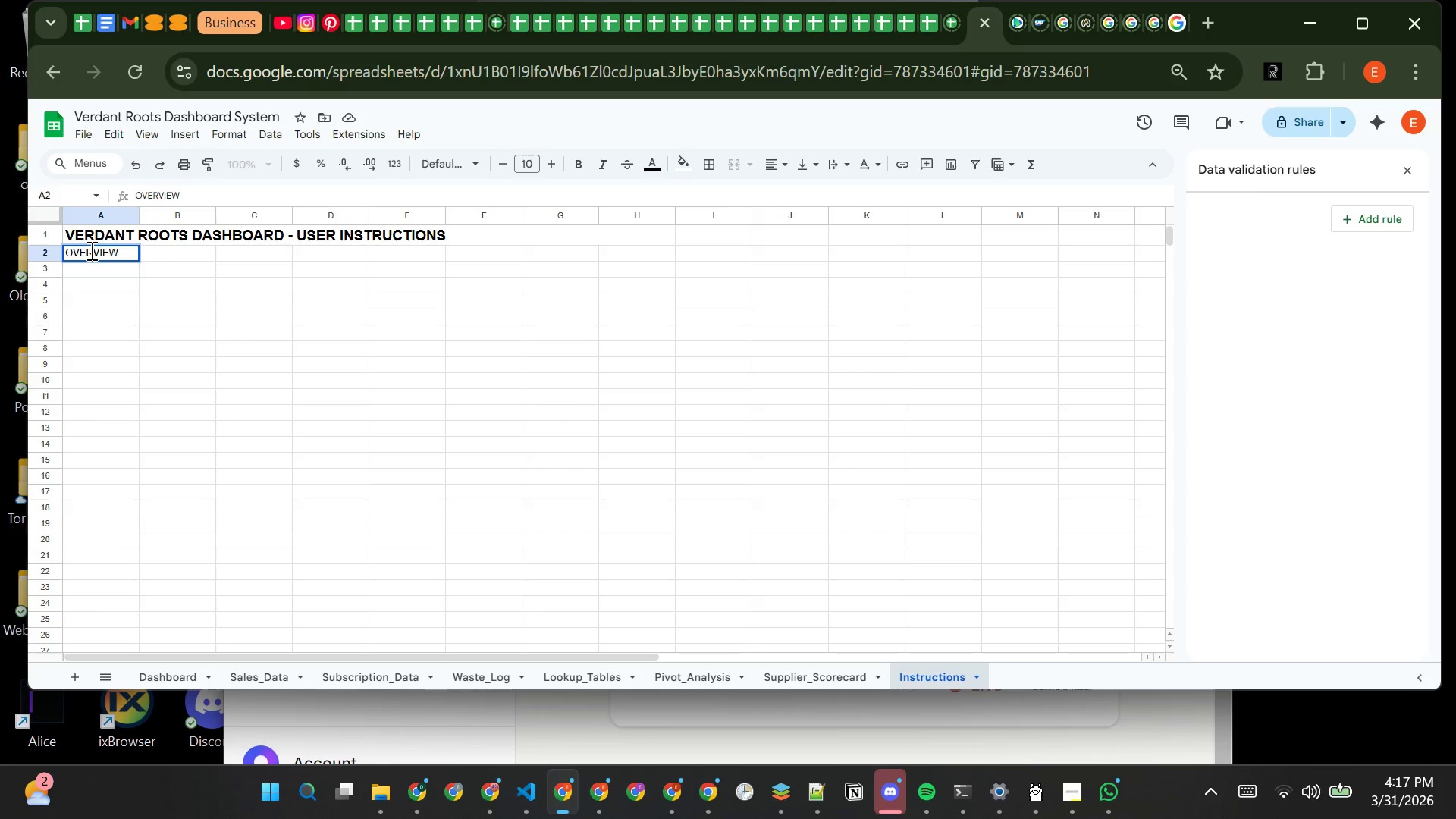 
key(Enter)
 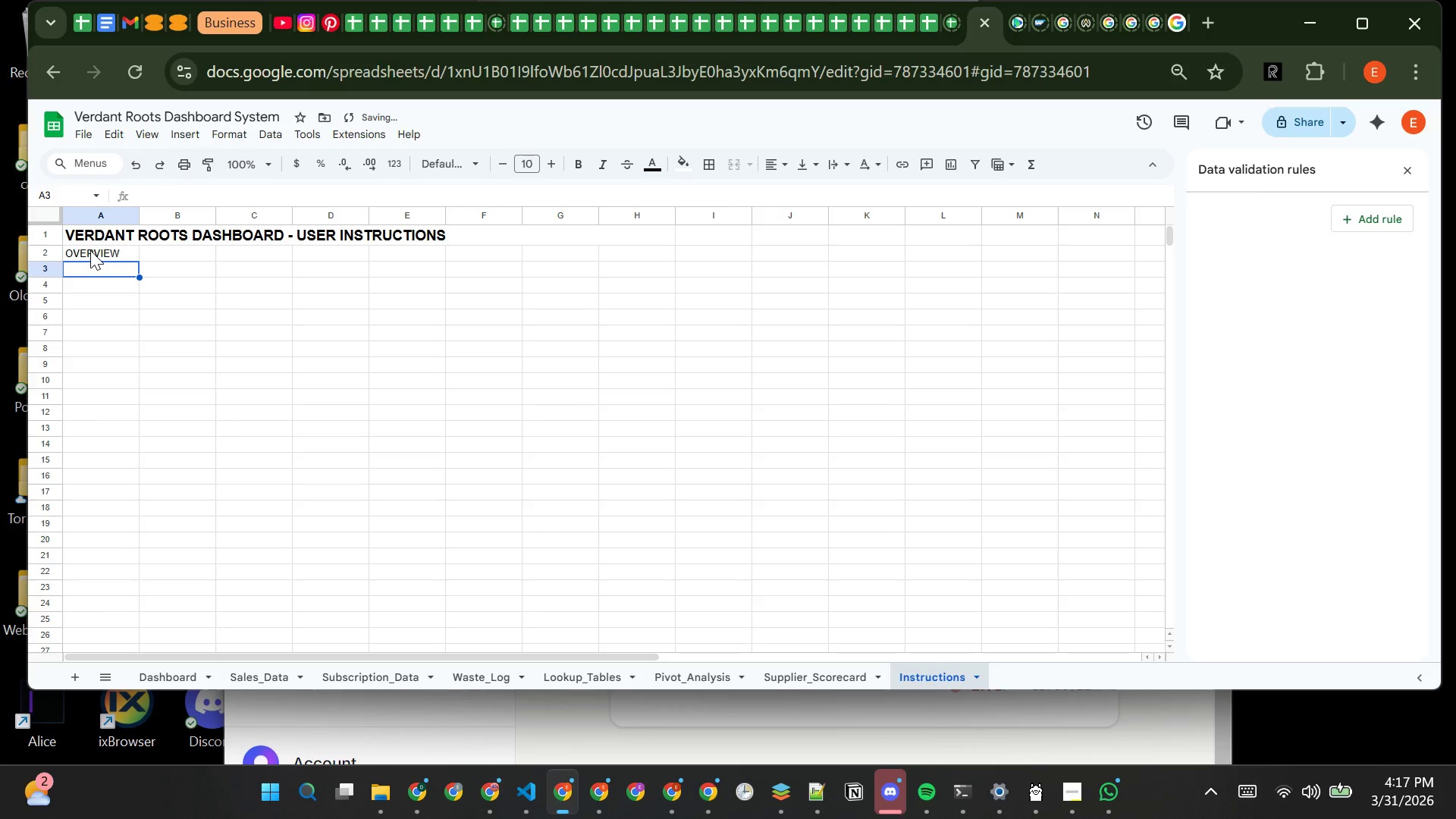 
type(This dashboard is designed to provide )
 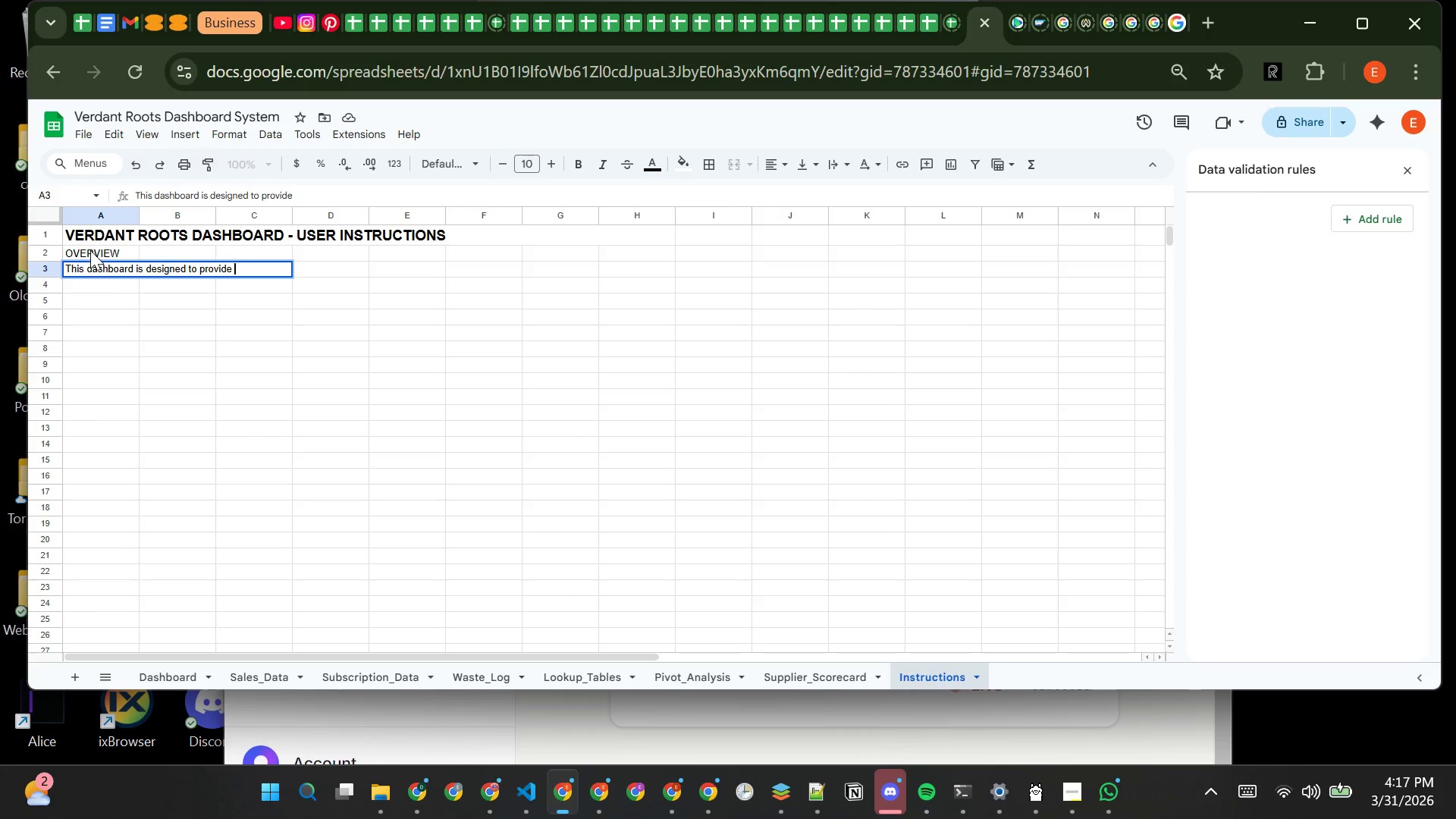 
type(real time insights into )
 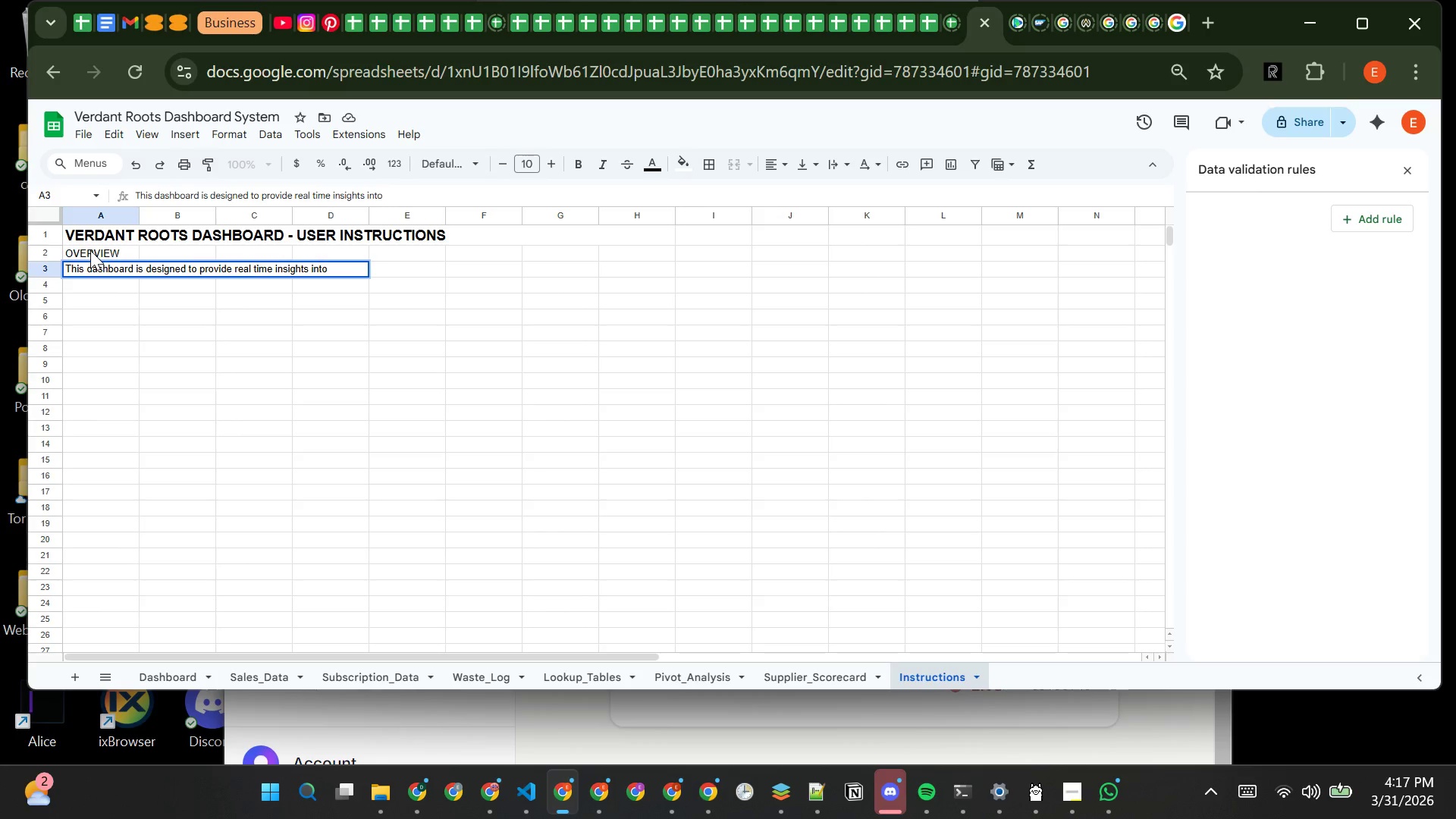 
type(Verdant Roots' SUBSCRIPTION SERVICE,BOUTIQUE )
key(Backspace)
key(Backspace)
key(Backspace)
key(Backspace)
type( subscription service, boutique sales )
key(Backspace)
type(, and supplier )
 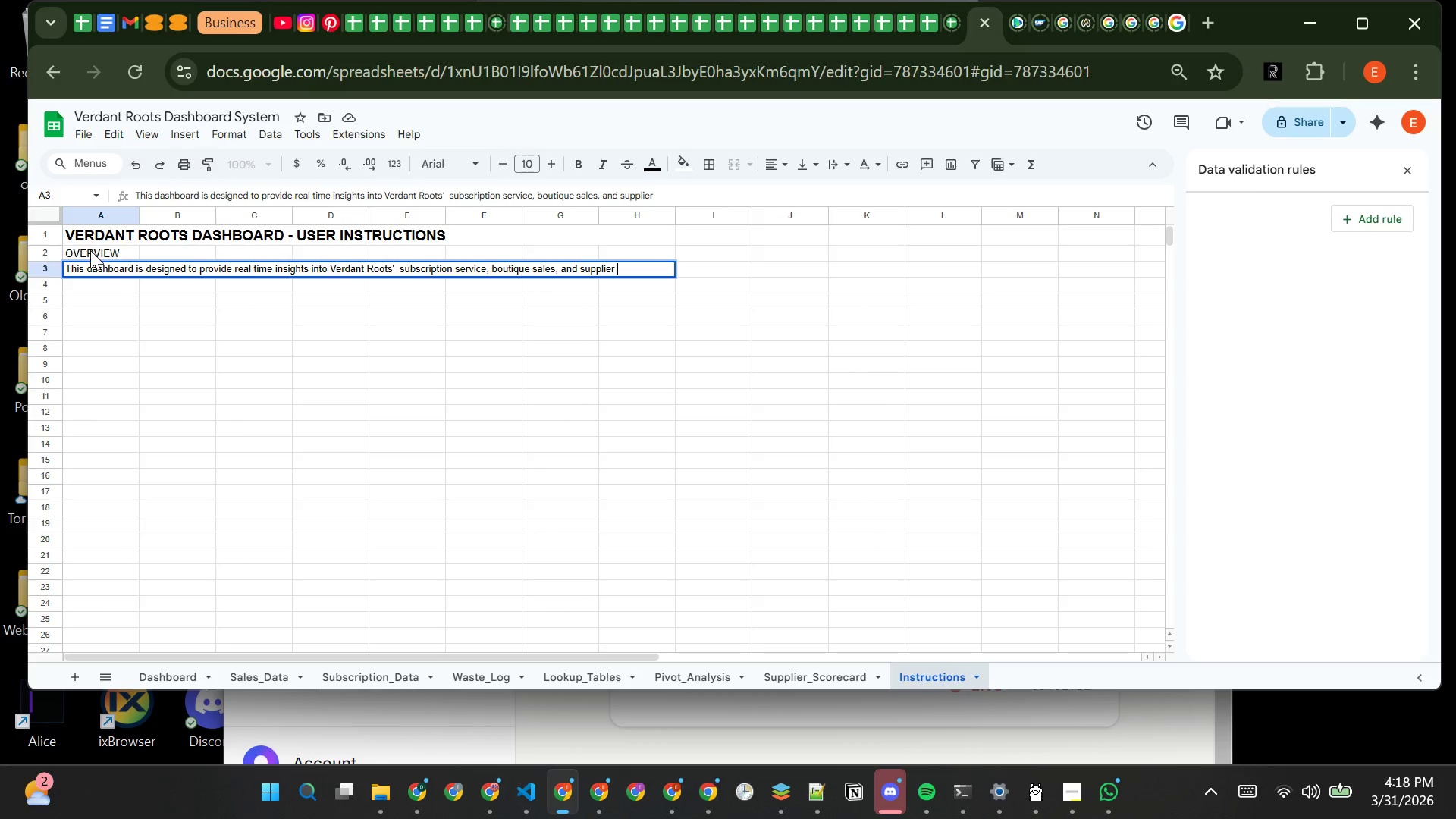 
wait(10.36)
 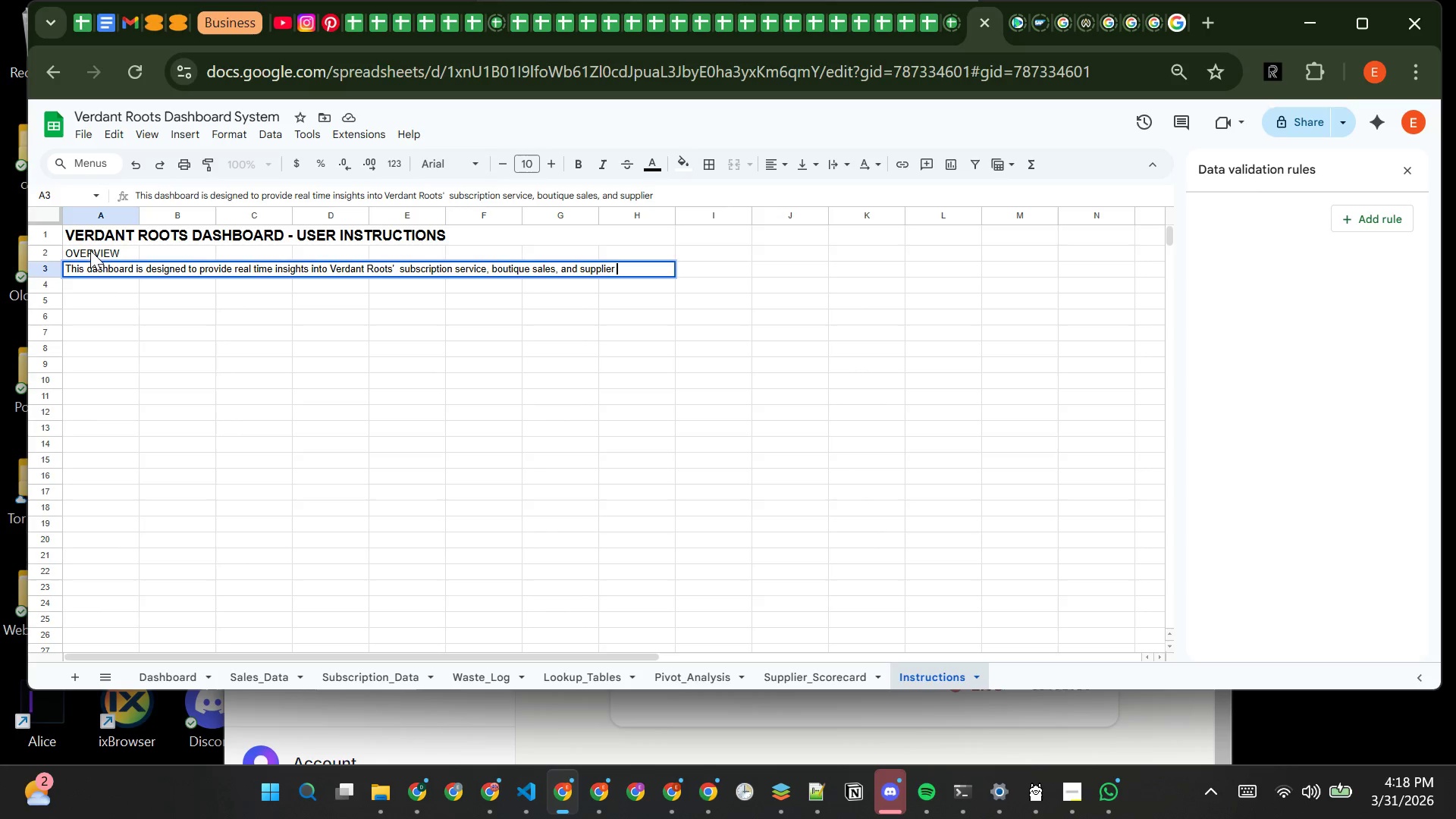 
key(Enter)
 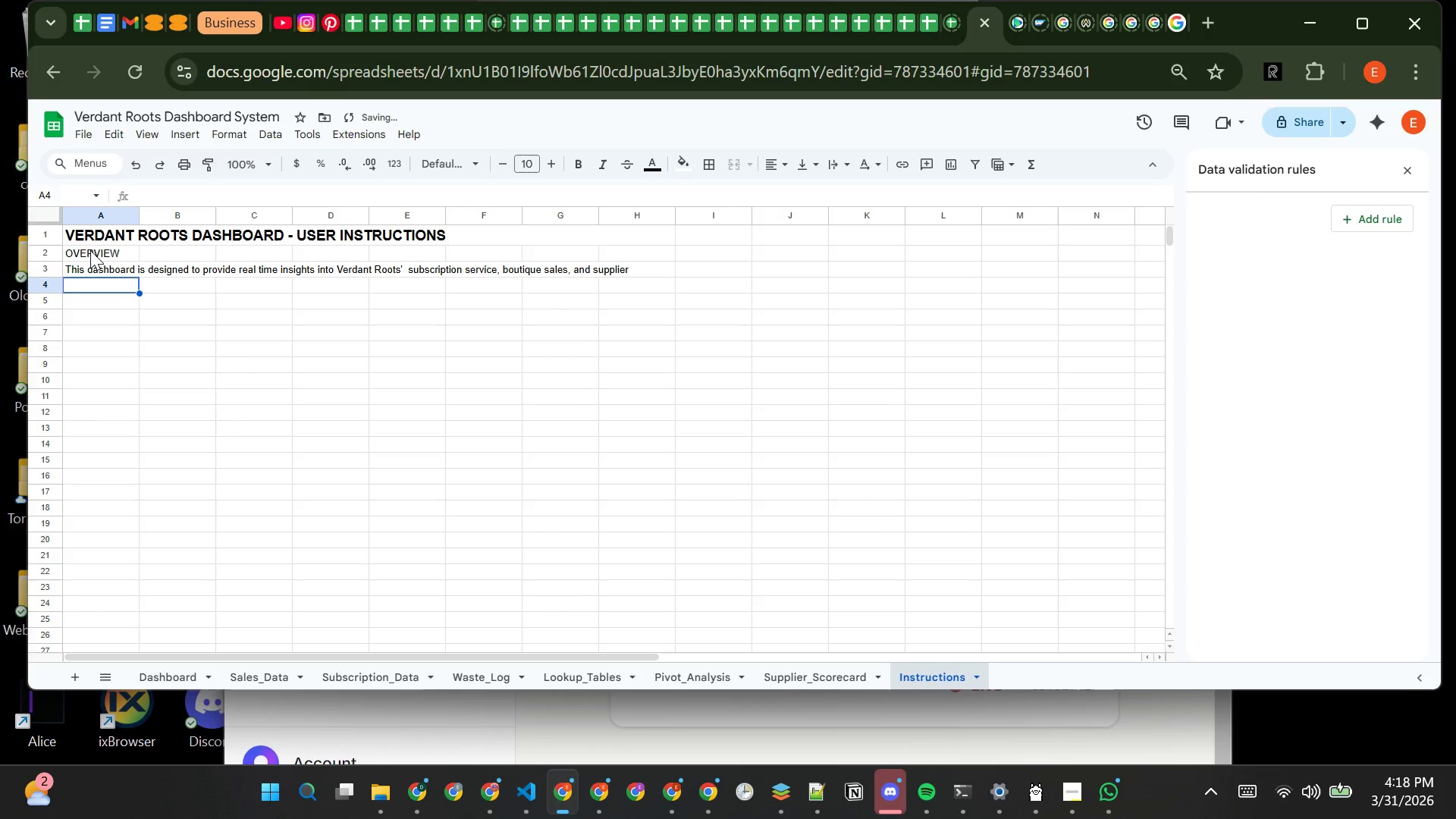 
type(peformance across a 12- mont )
key(Backspace)
type(h perios)
key(Backspace)
type(d. It enables qi)
key(Backspace)
type(uick identification)
 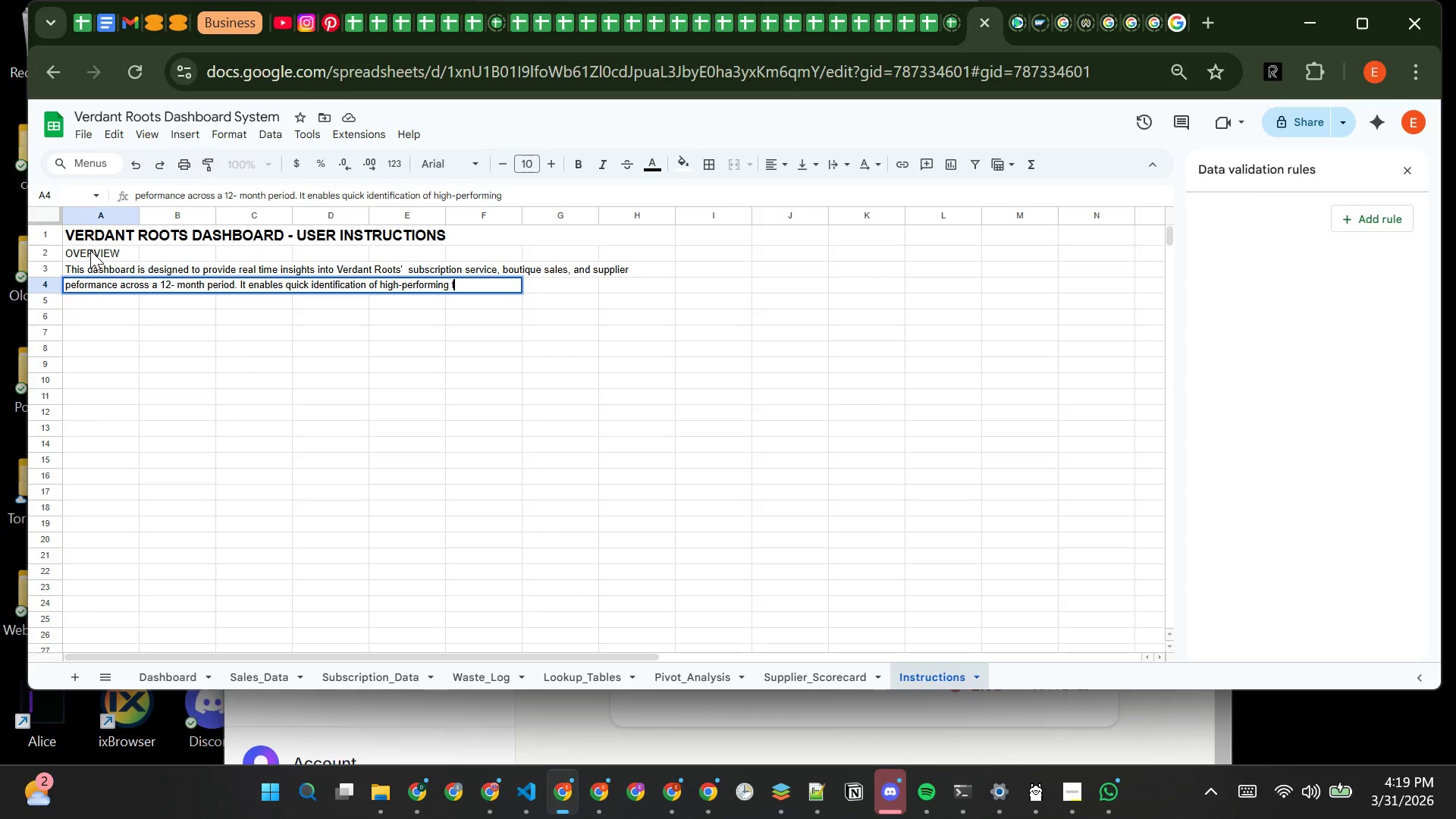 
wait(12.91)
 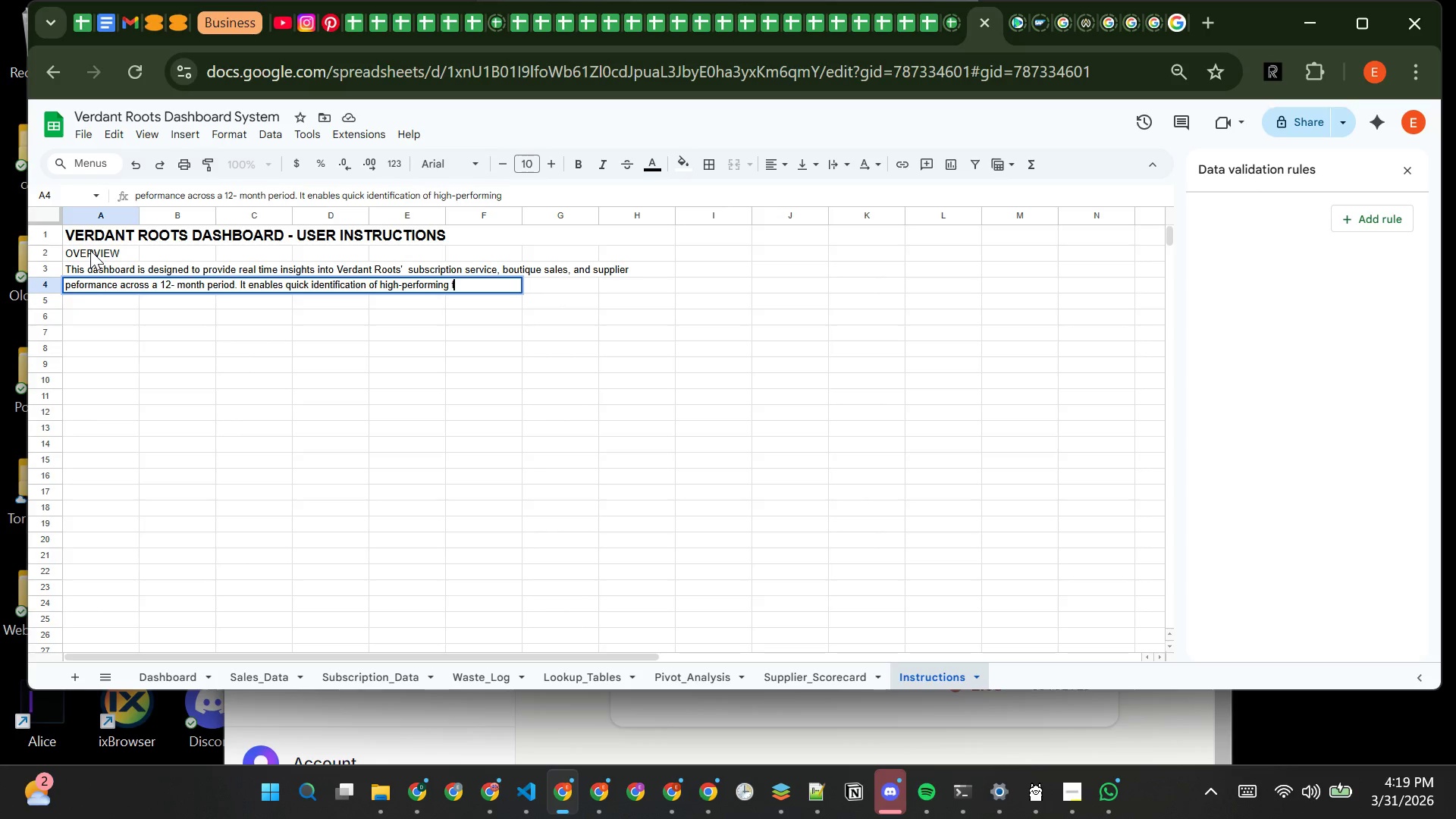 
type(, seasonal product trends,)
 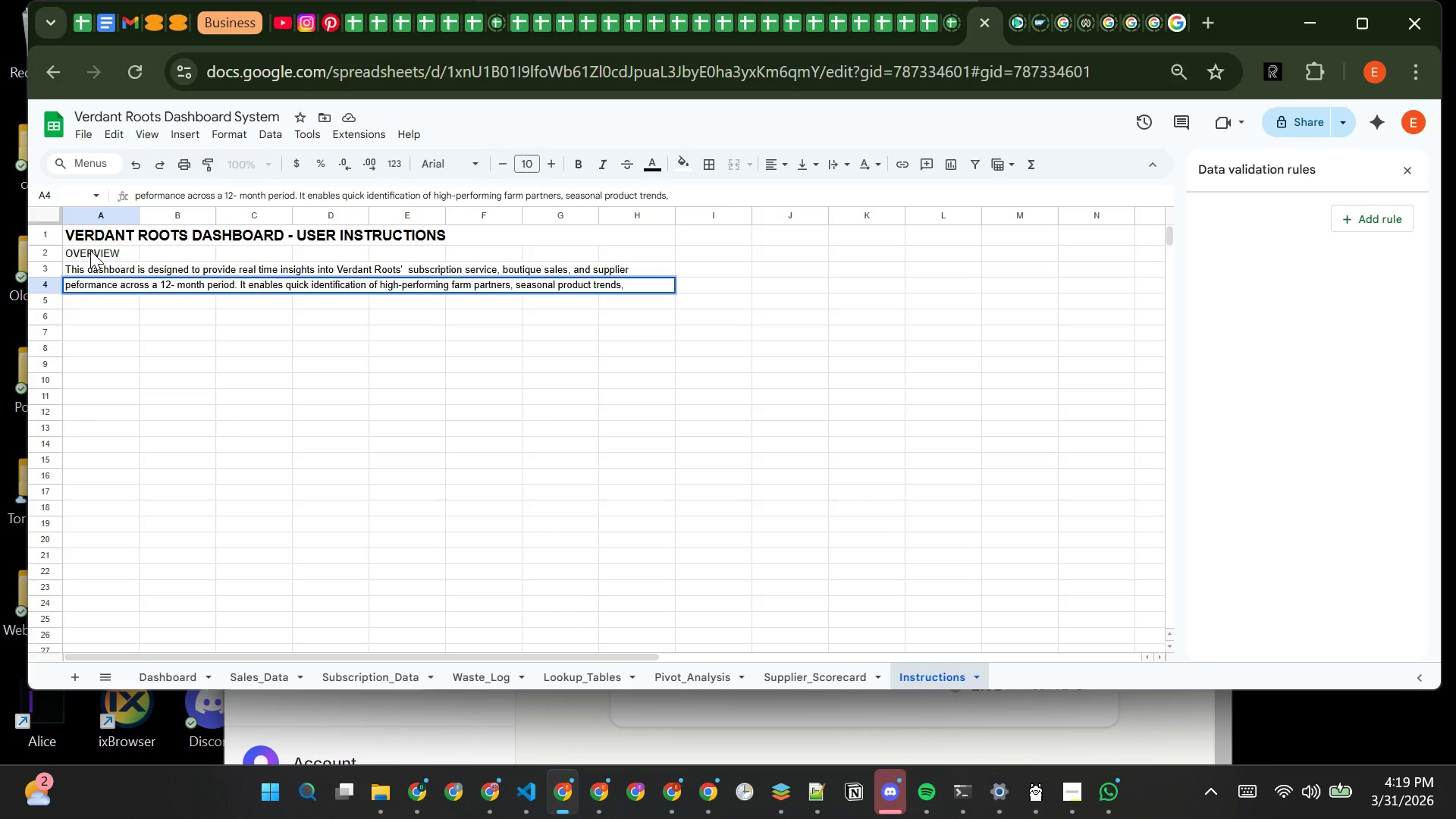 
key(Enter)
 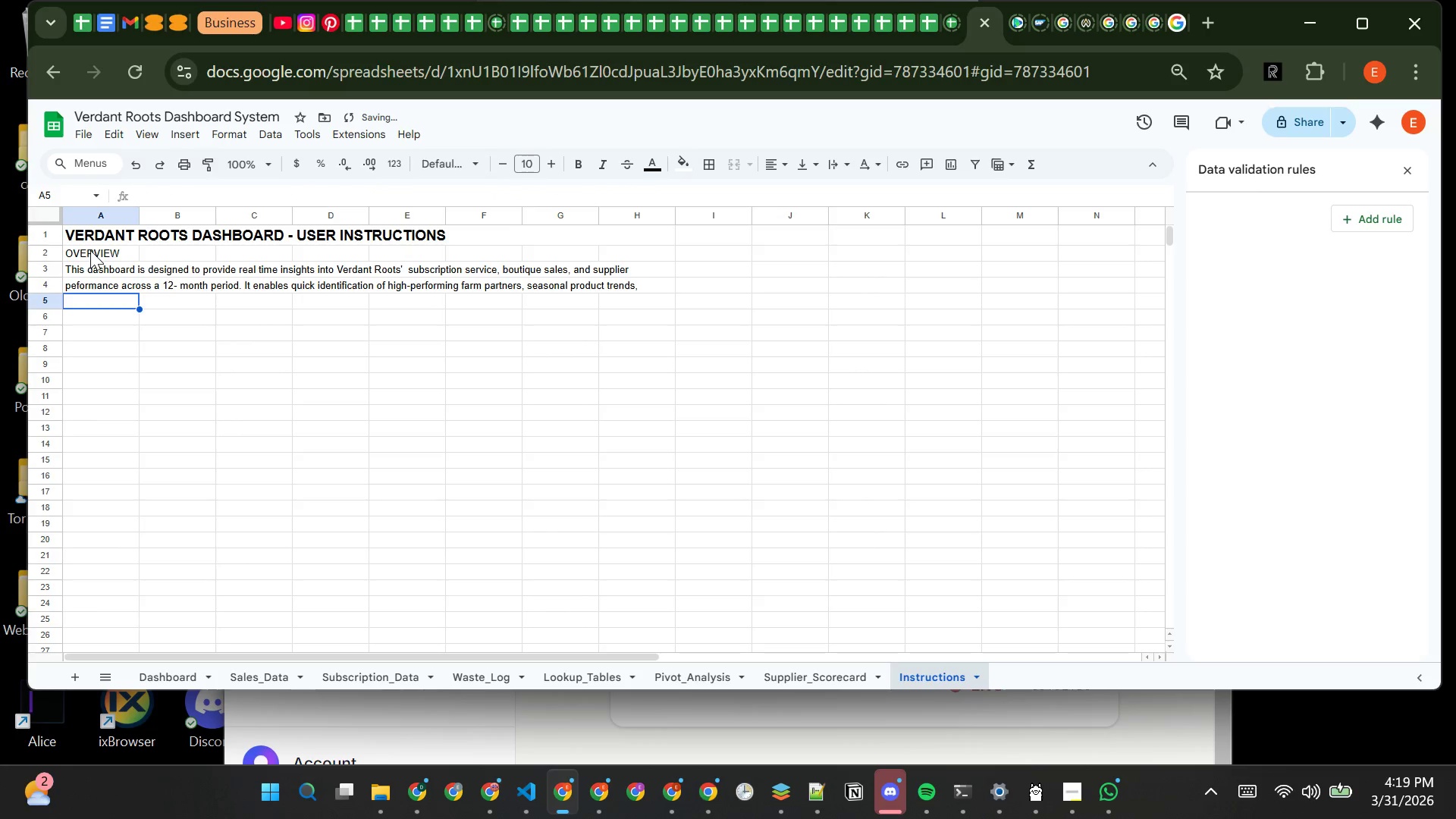 
type(and areas of high waste.)
 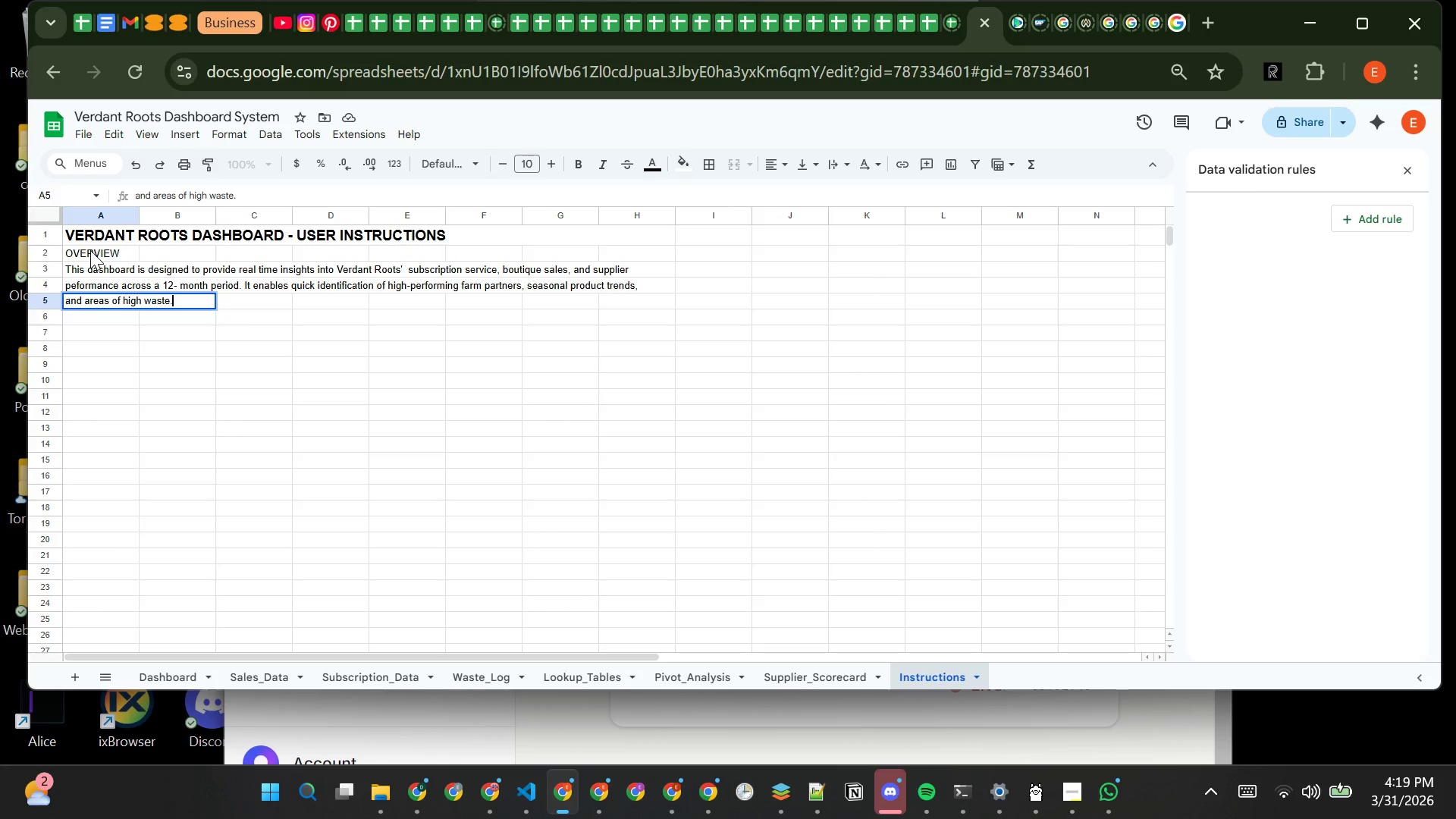 
key(Enter)
 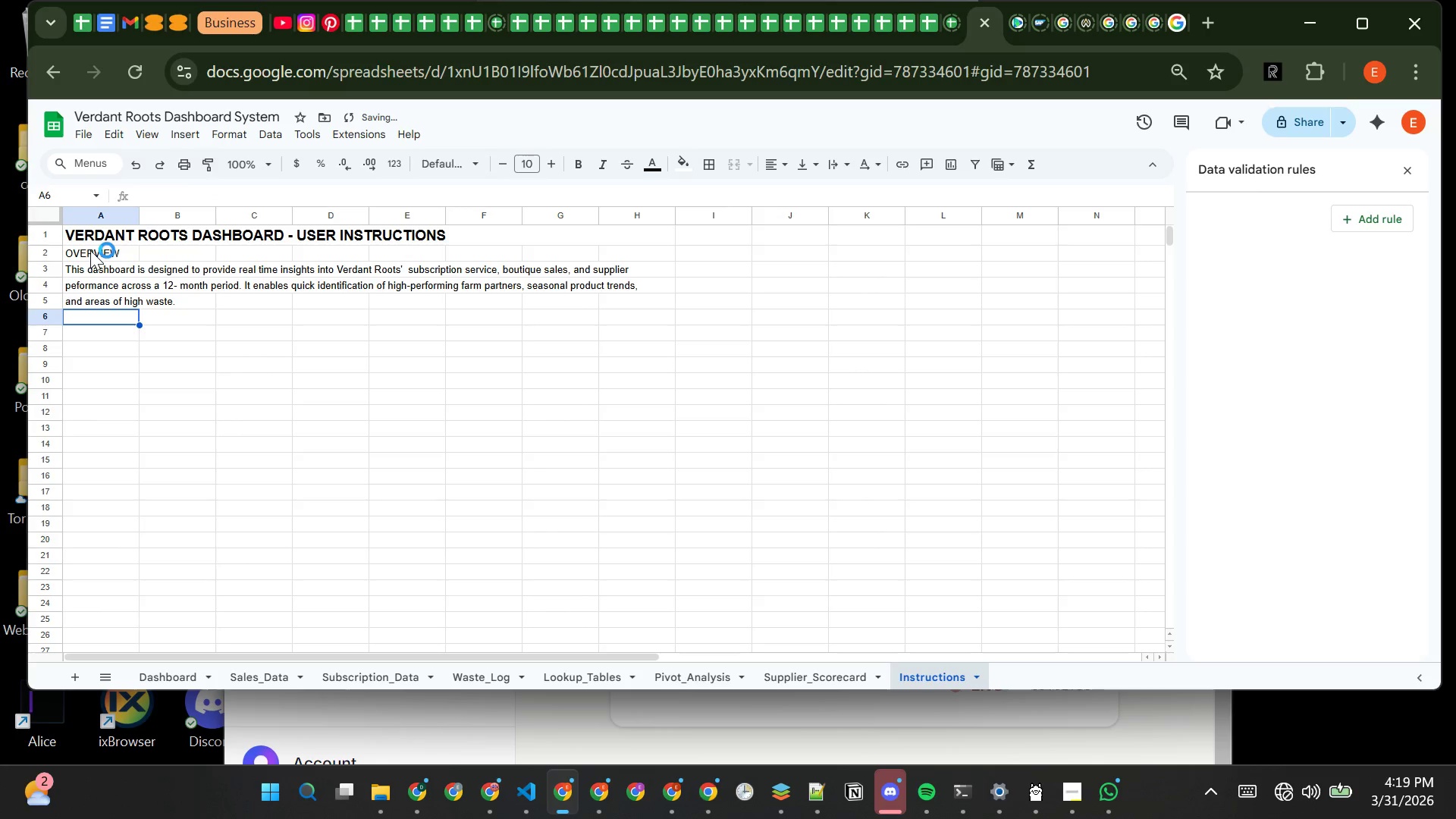 
key(Enter)
 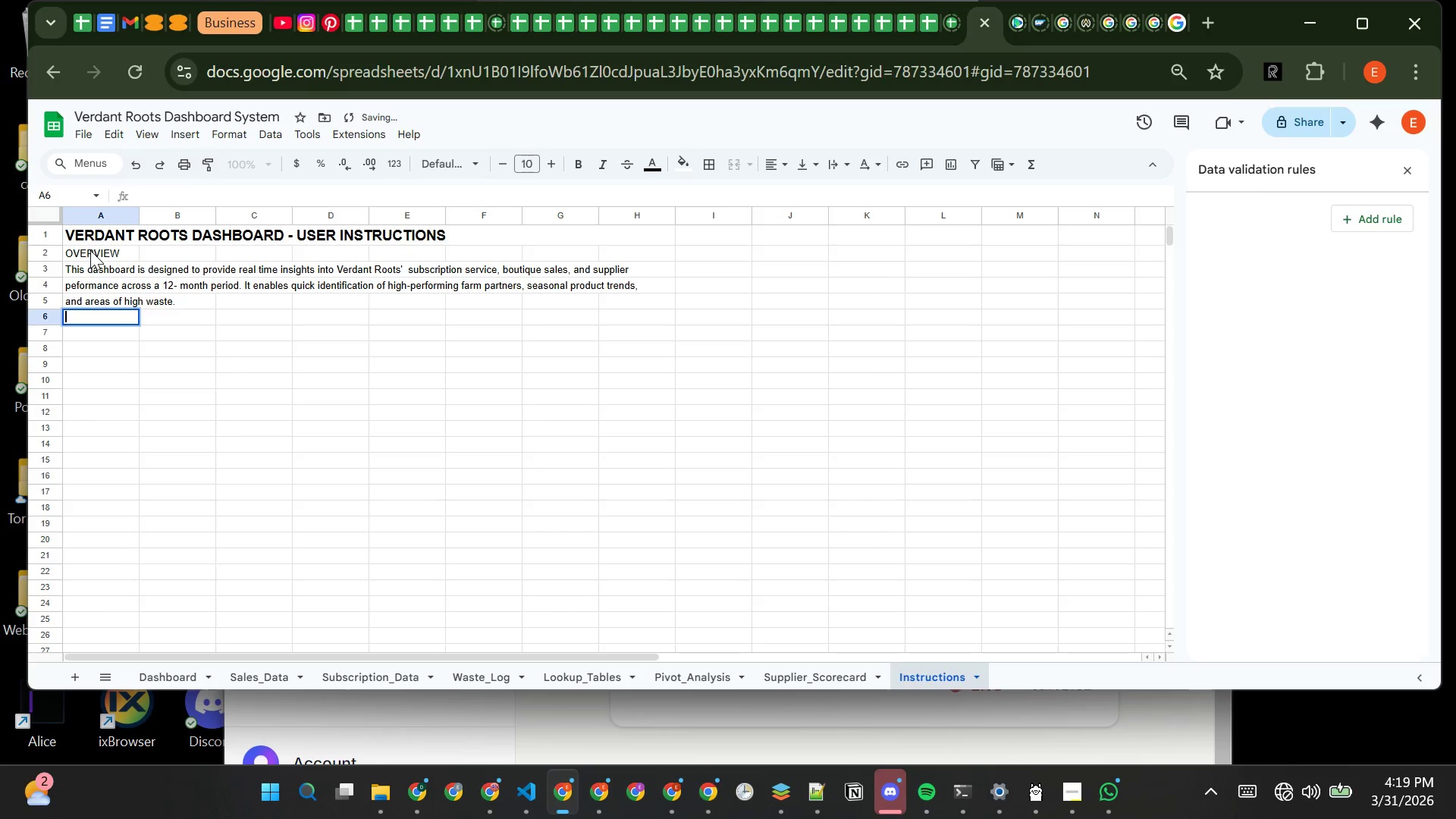 
key(Enter)
 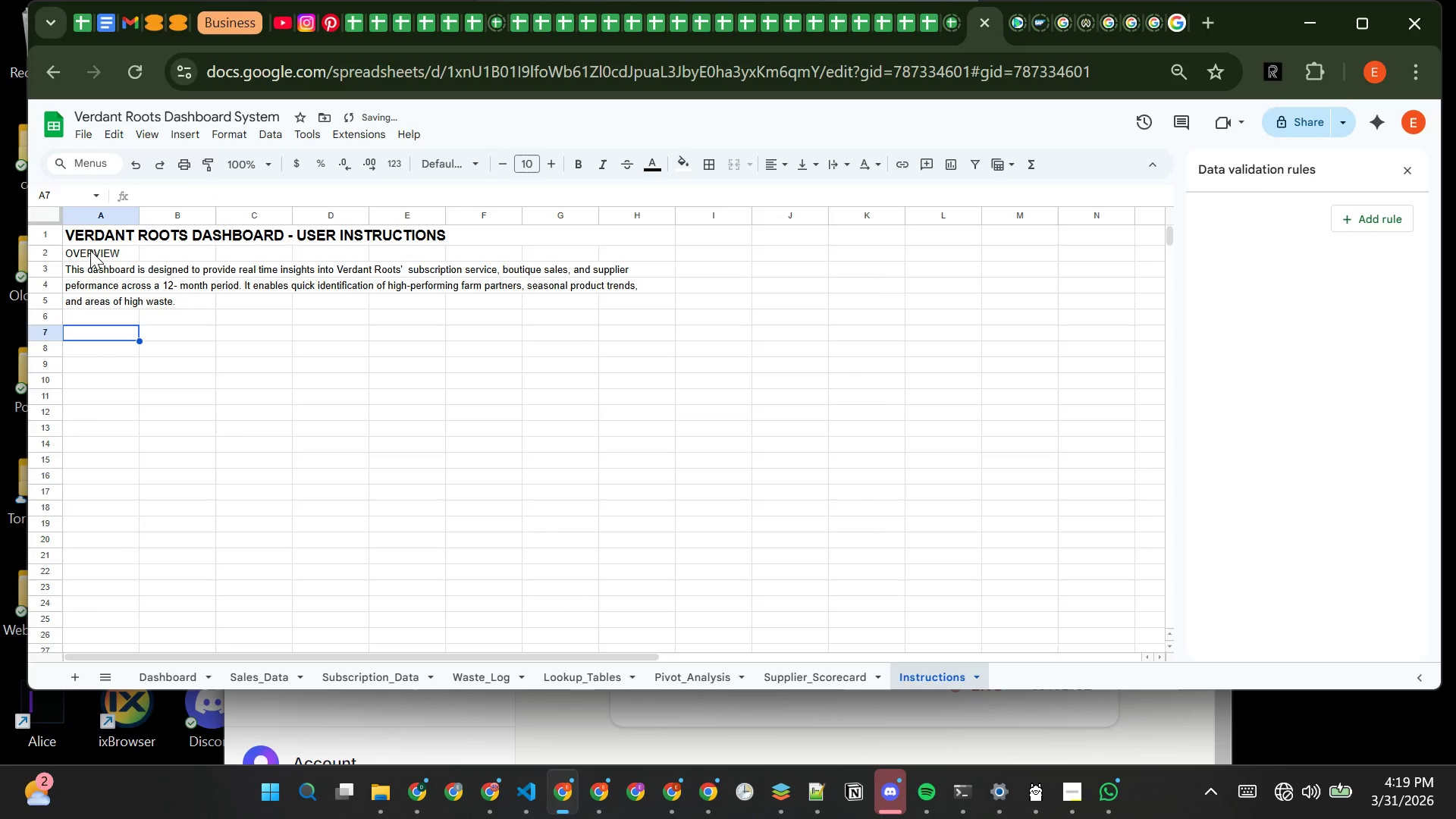 
type(HOW TO USE THE DASHBOARD)
 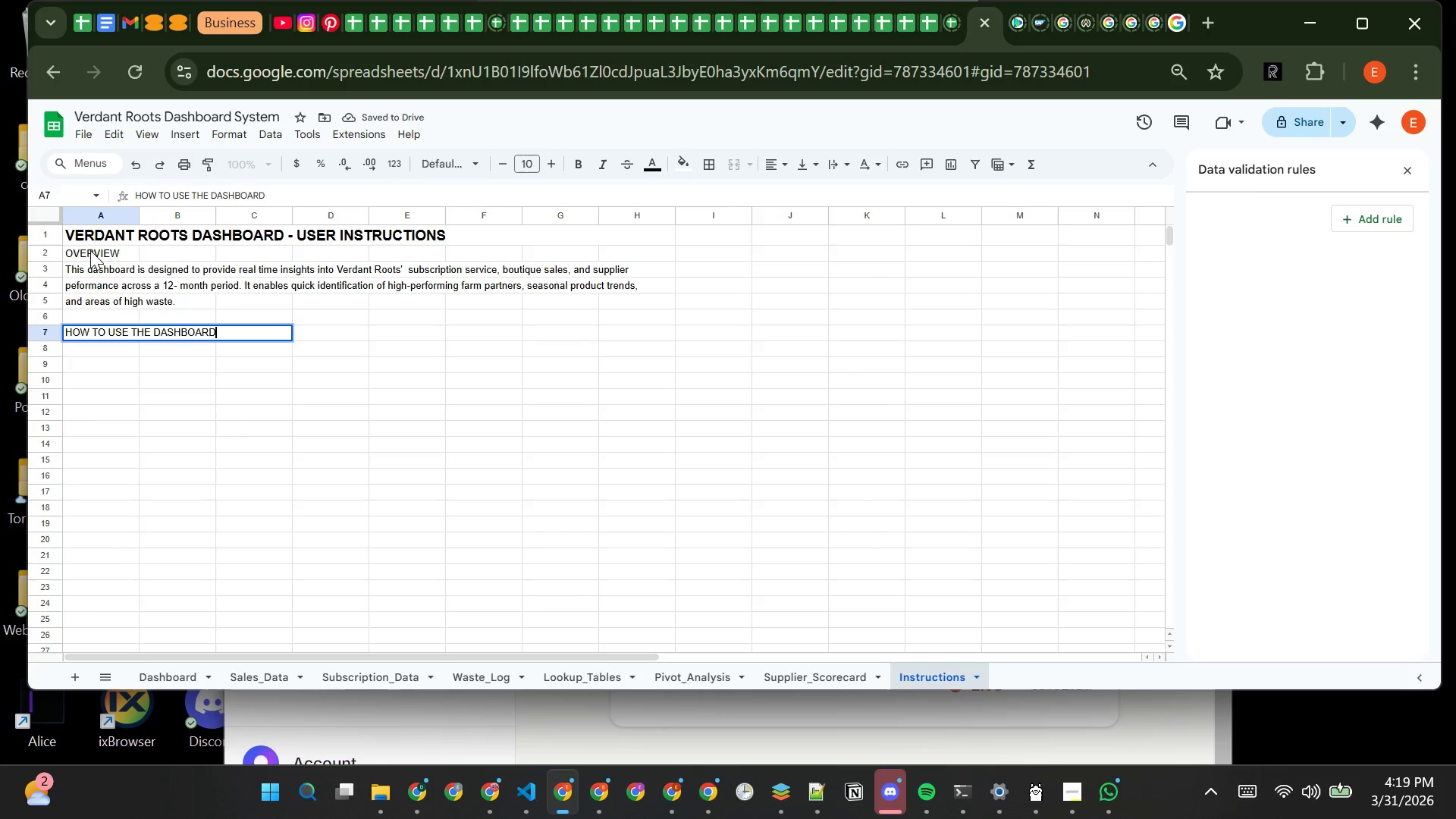 
key(Enter)
 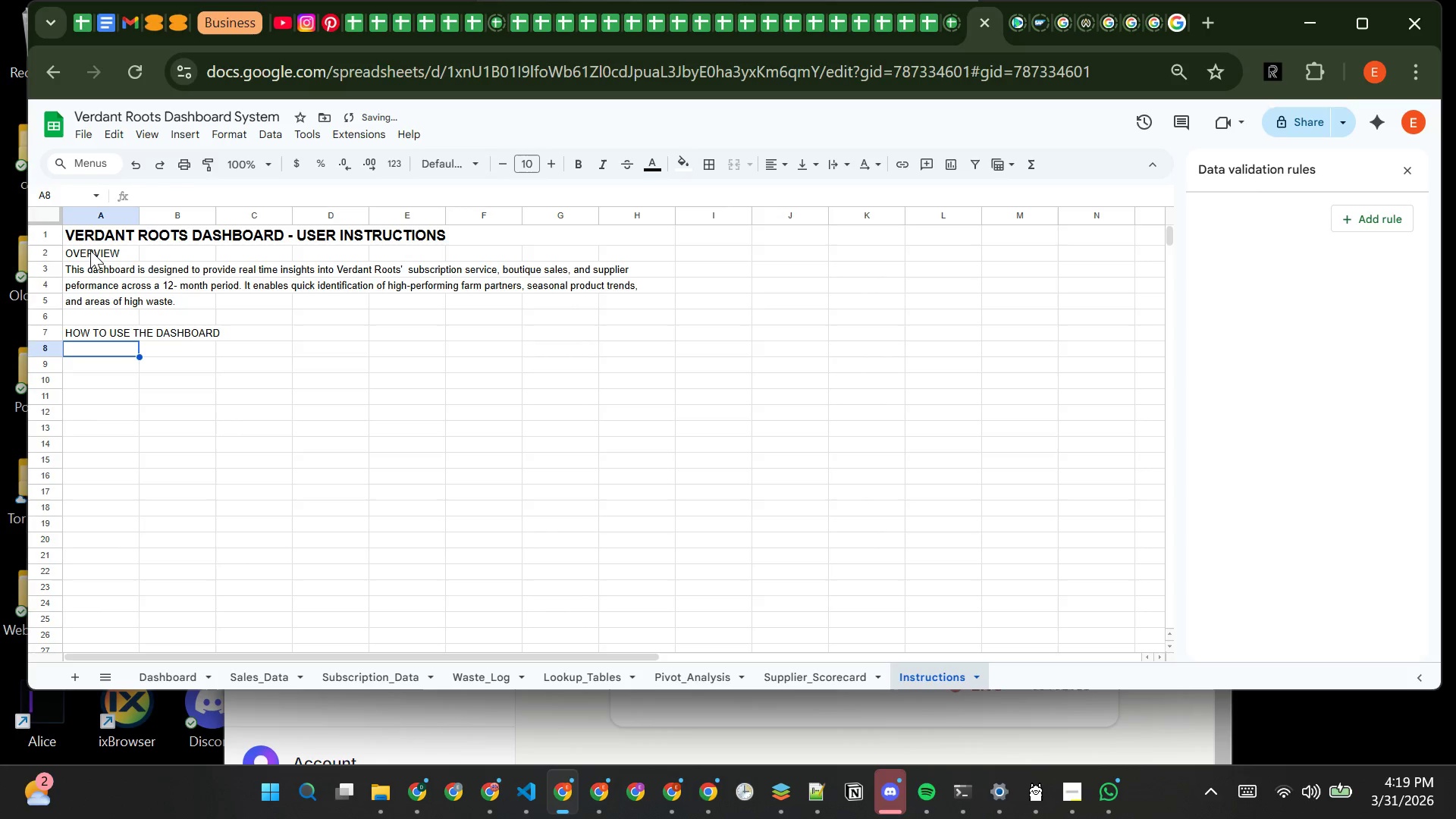 
type(1. NAVIGATIONS)
 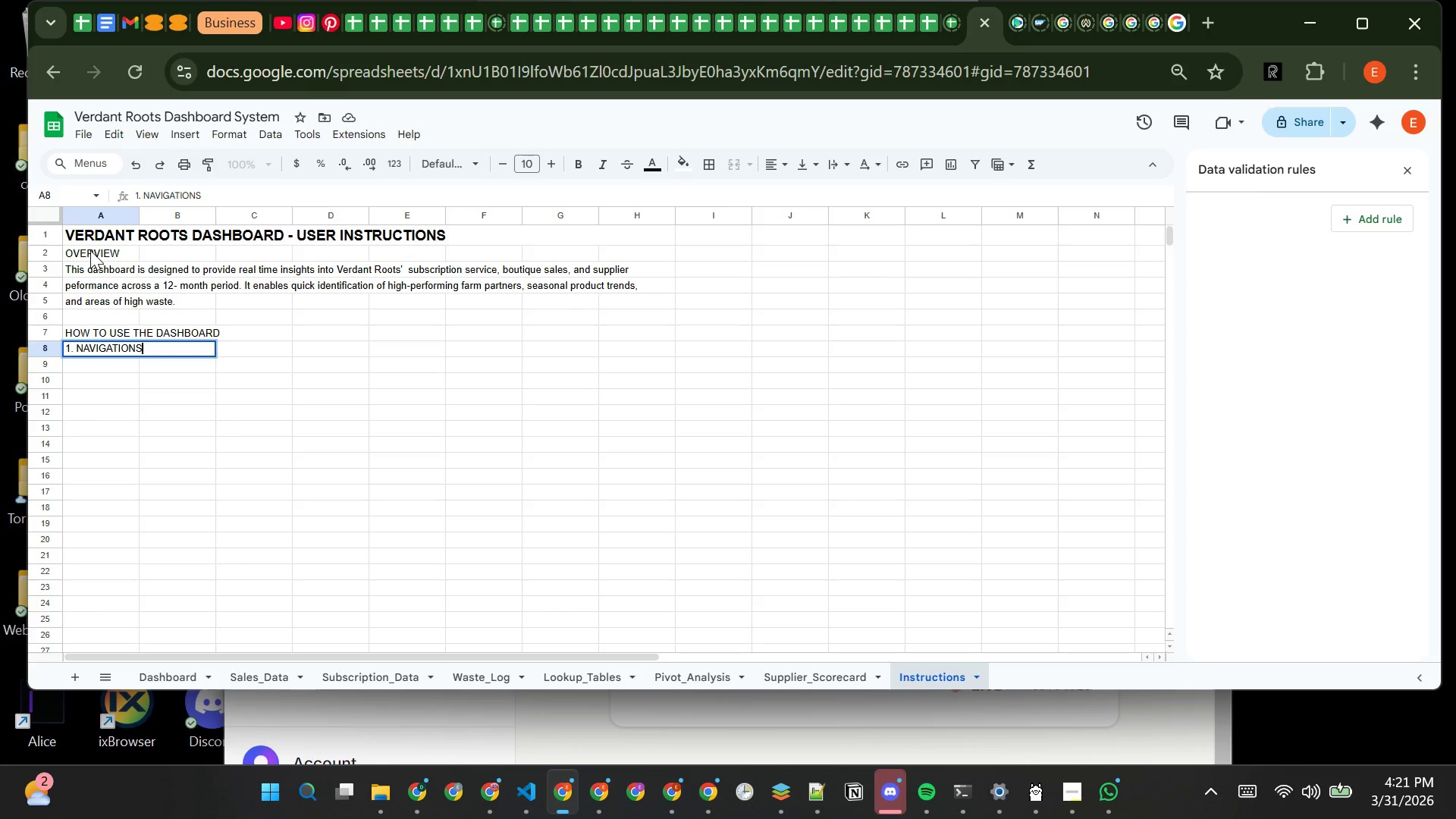 
wait(87.16)
 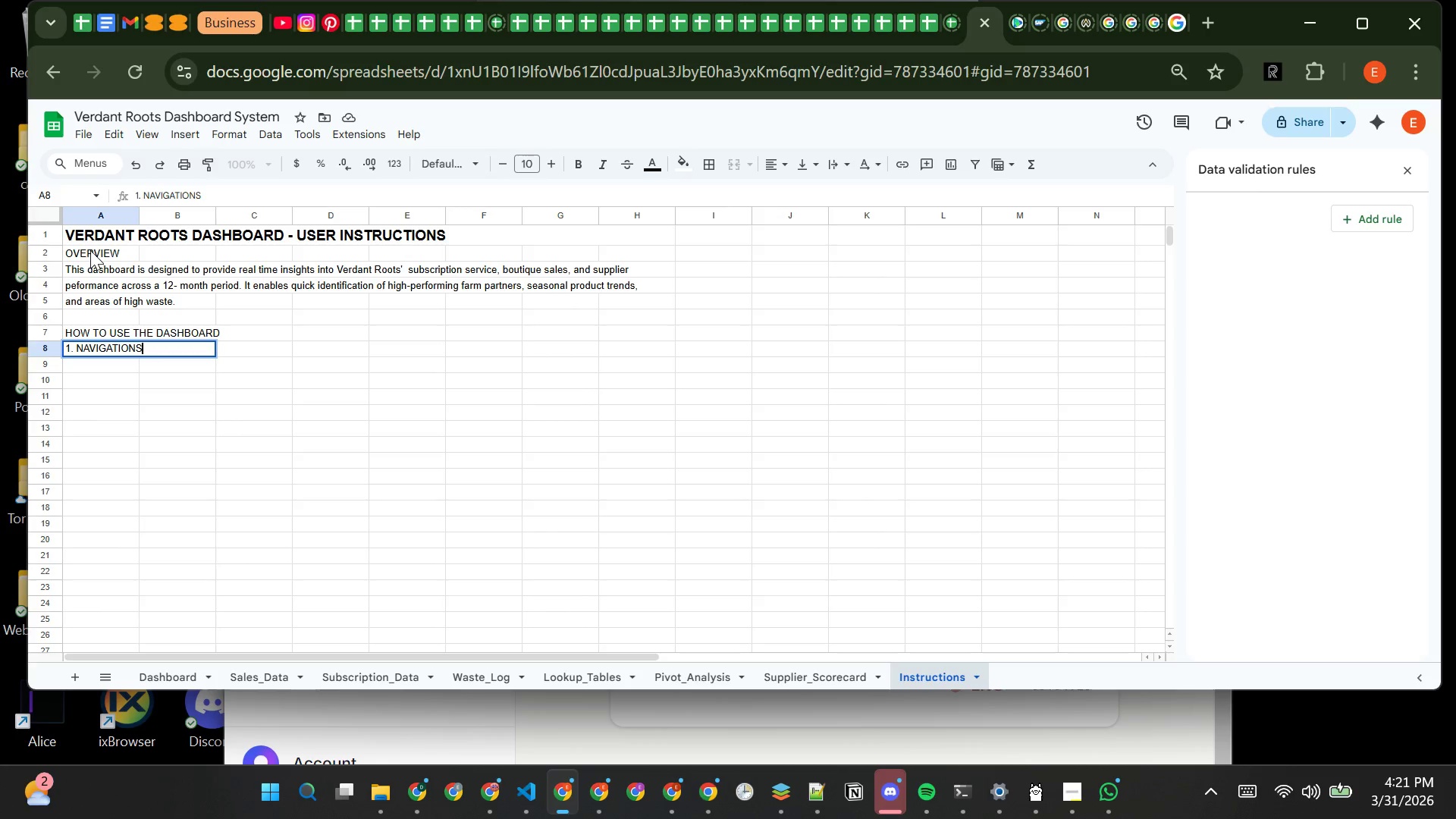 
key(Backspace)
 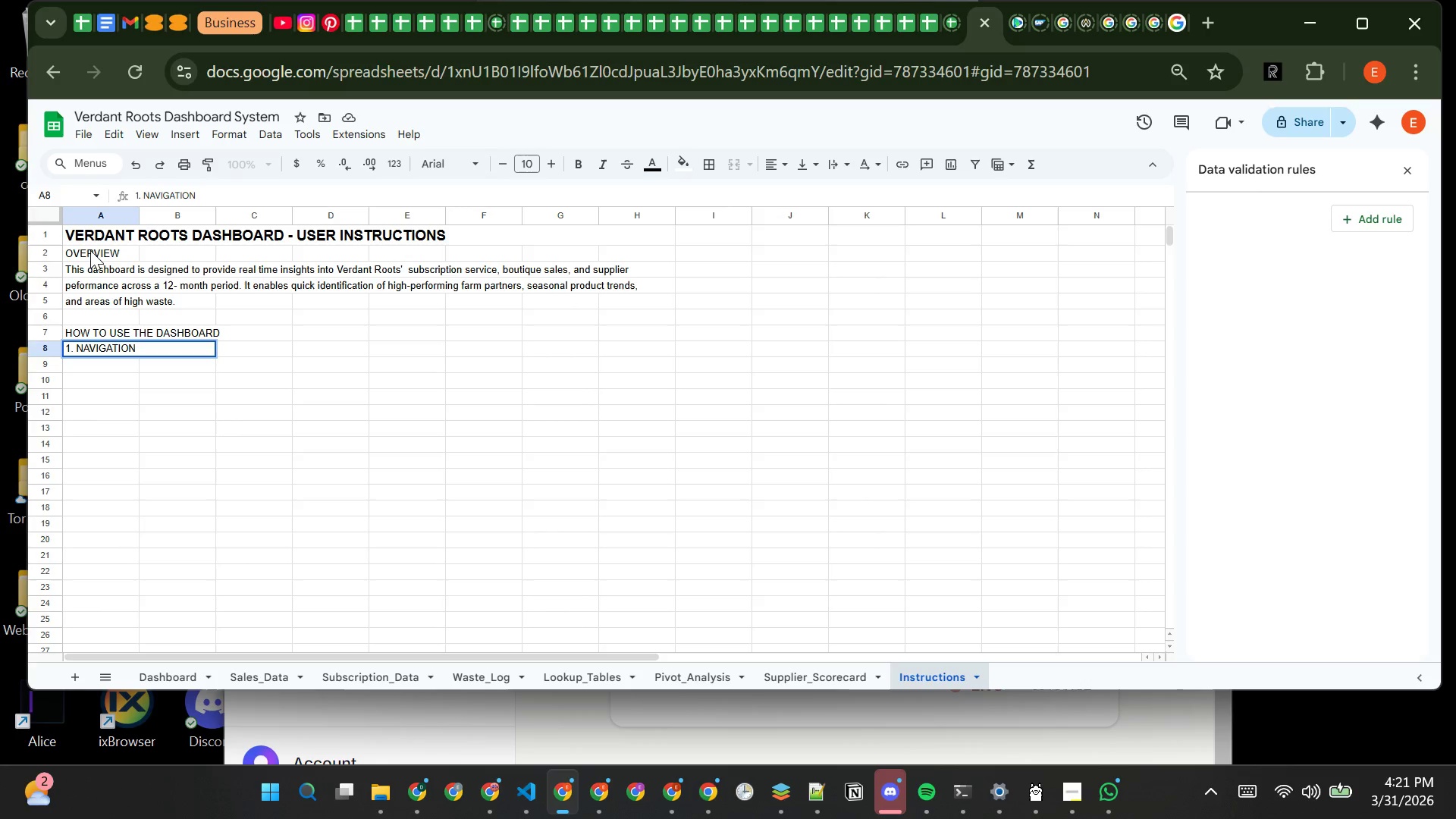 
key(Enter)
 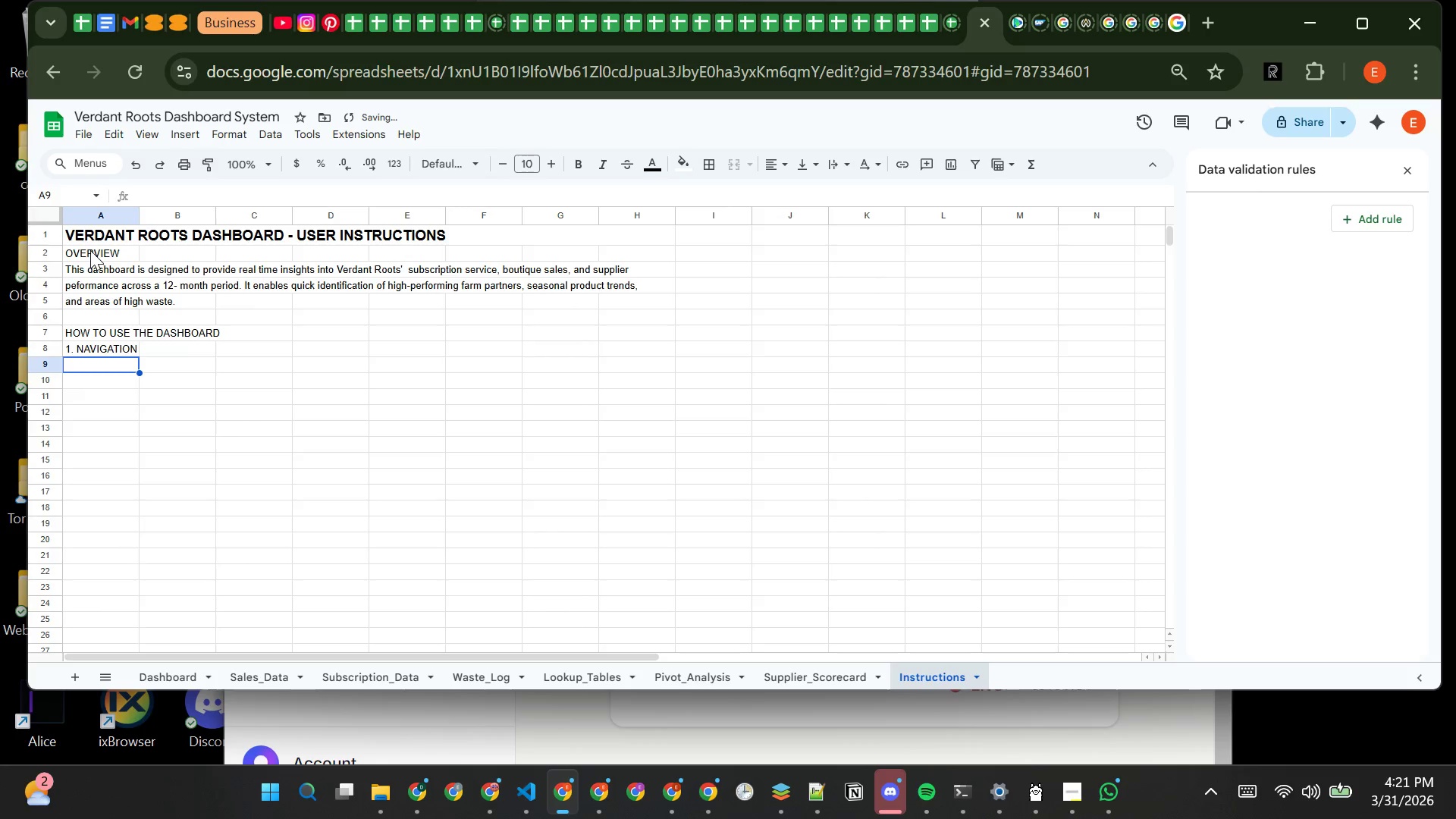 
type(- Use the tabs at the bi)
key(Backspace)
type(i)
key(Backspace)
type(ottom to swithc b)
key(Backspace)
key(Backspace)
key(Backspace)
key(Backspace)
type(ch between:)
 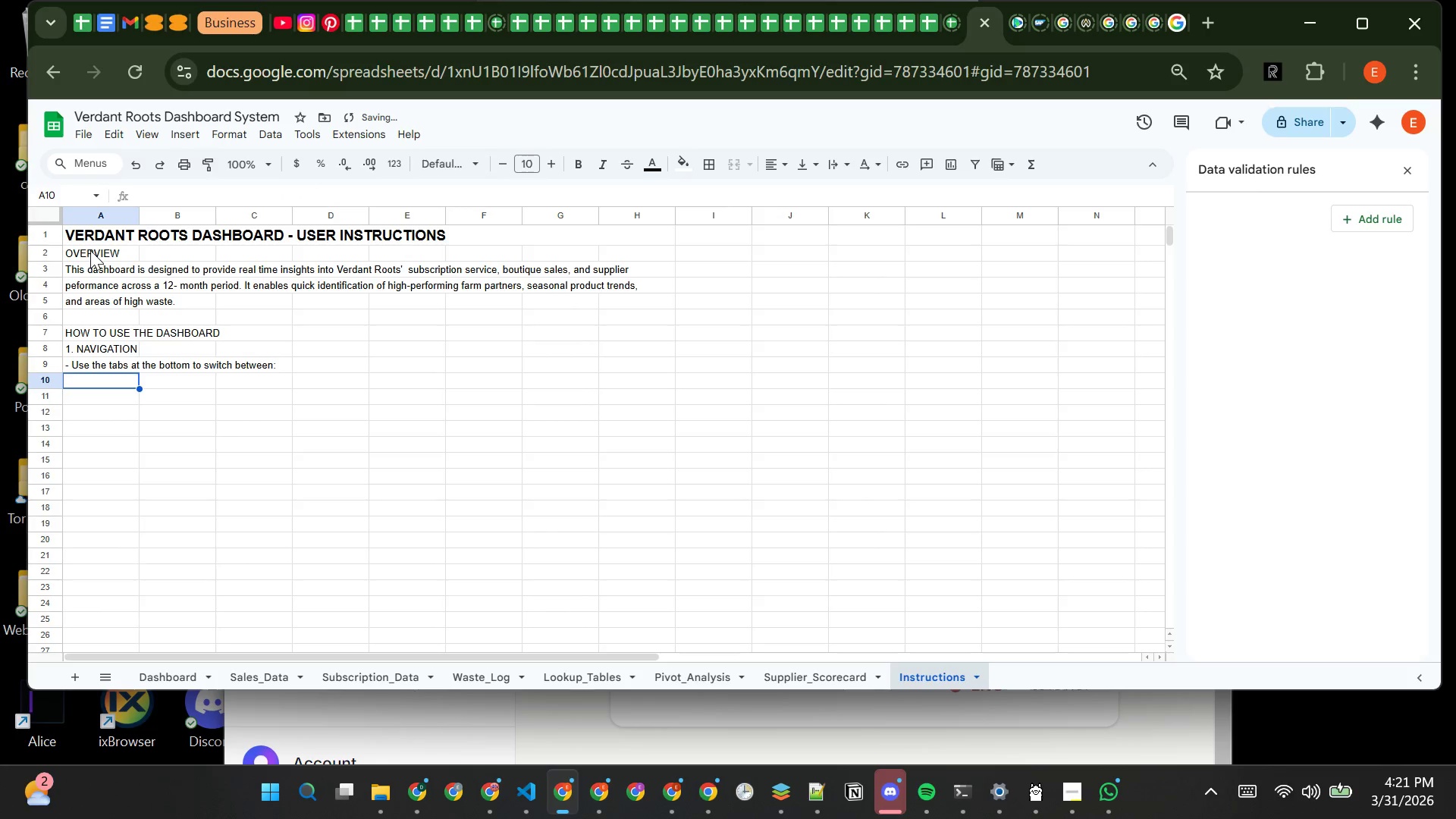 
 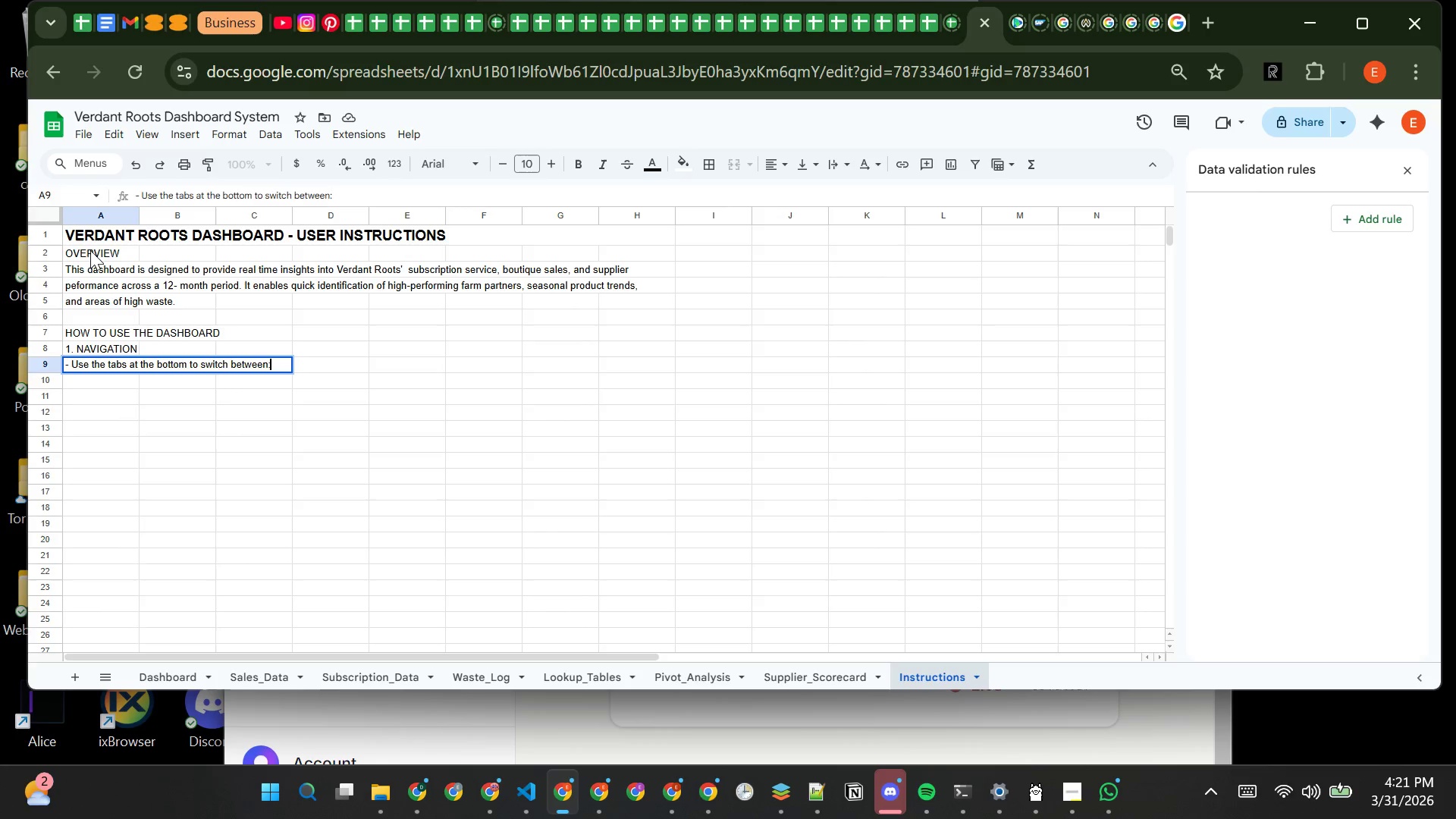 
key(Enter)
 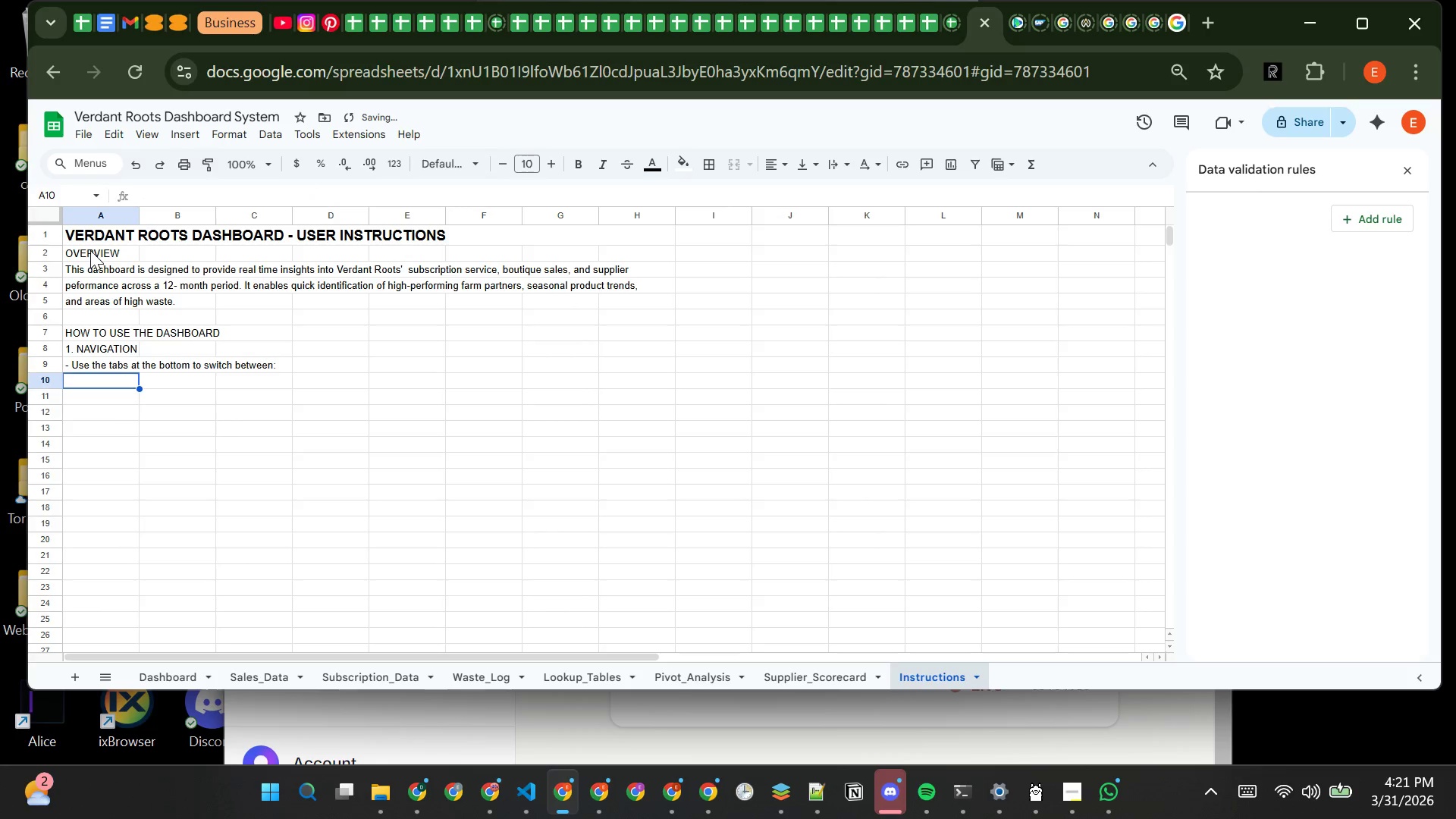 
type(> Dashboard (Main Insights))
 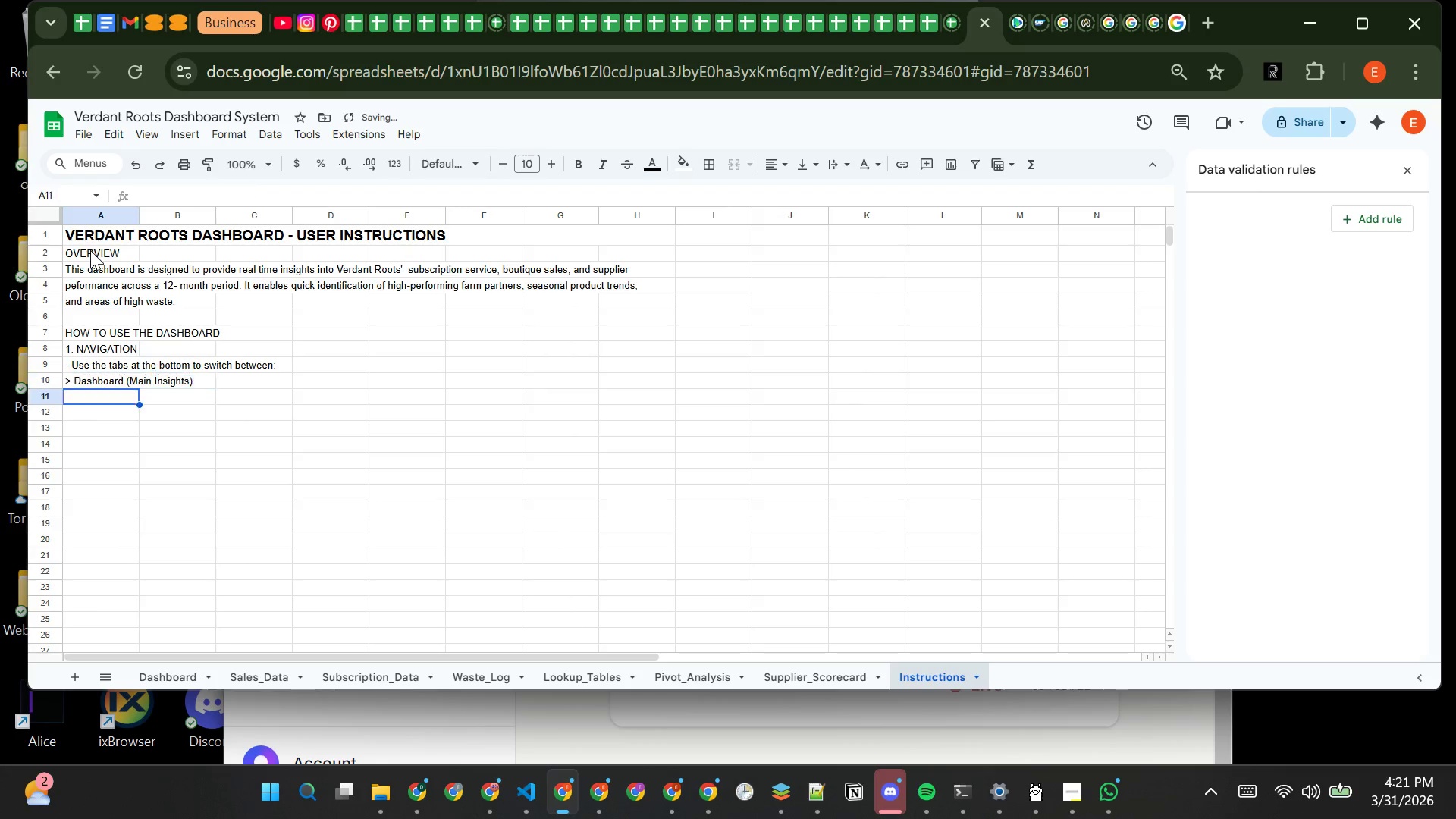 
 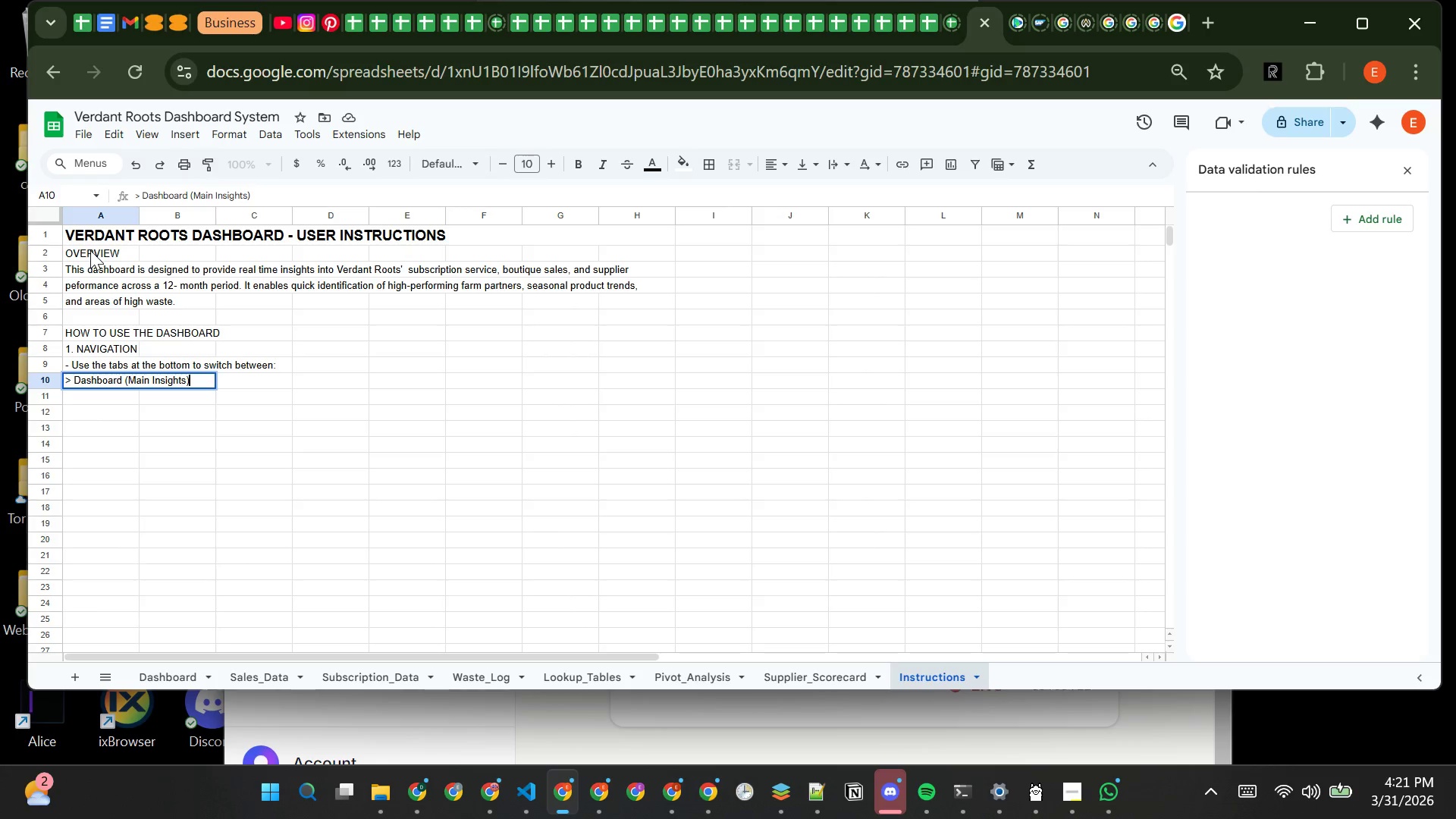 
key(Enter)
 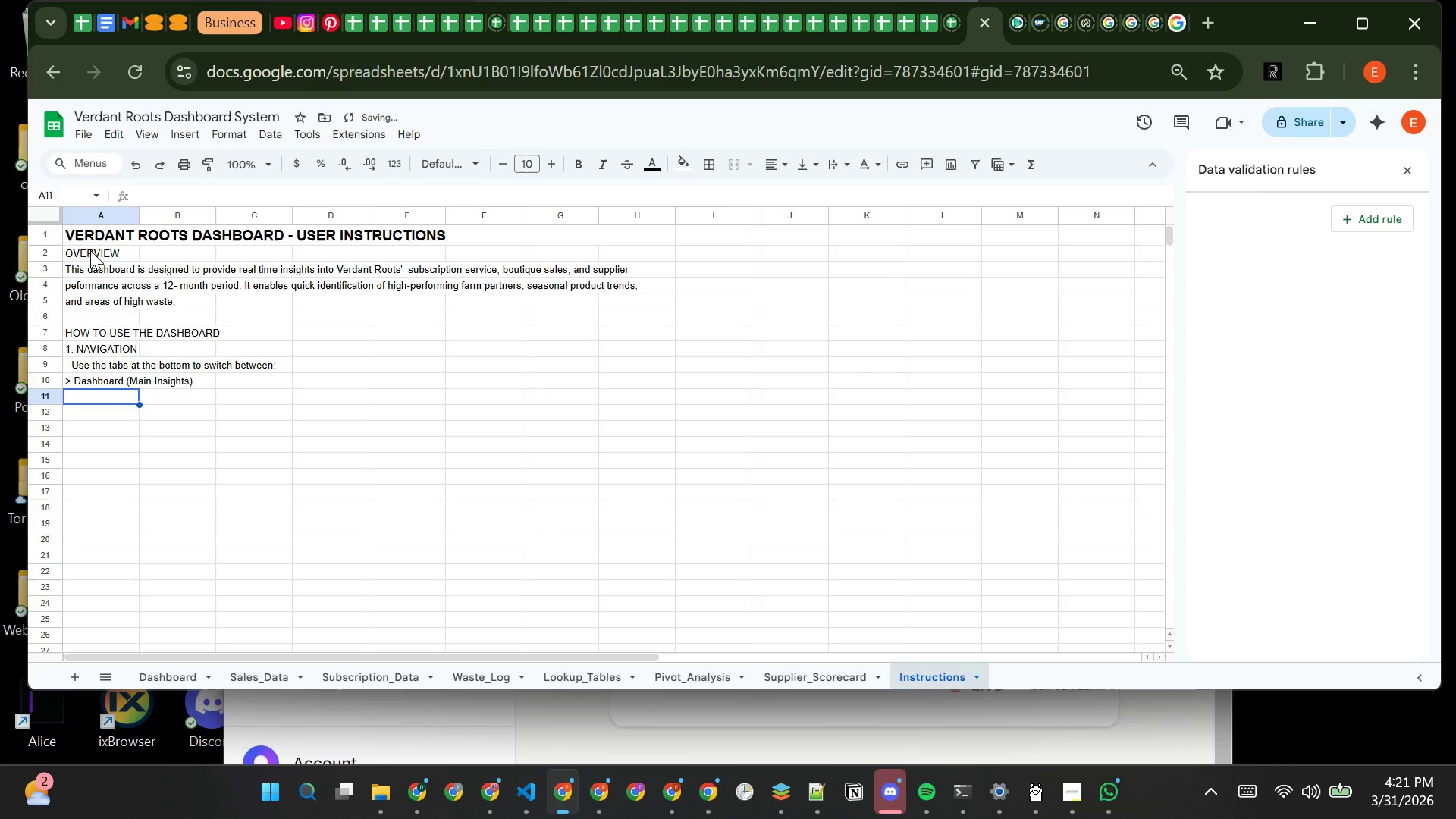 
type(> Supplier_Scorecard)
 